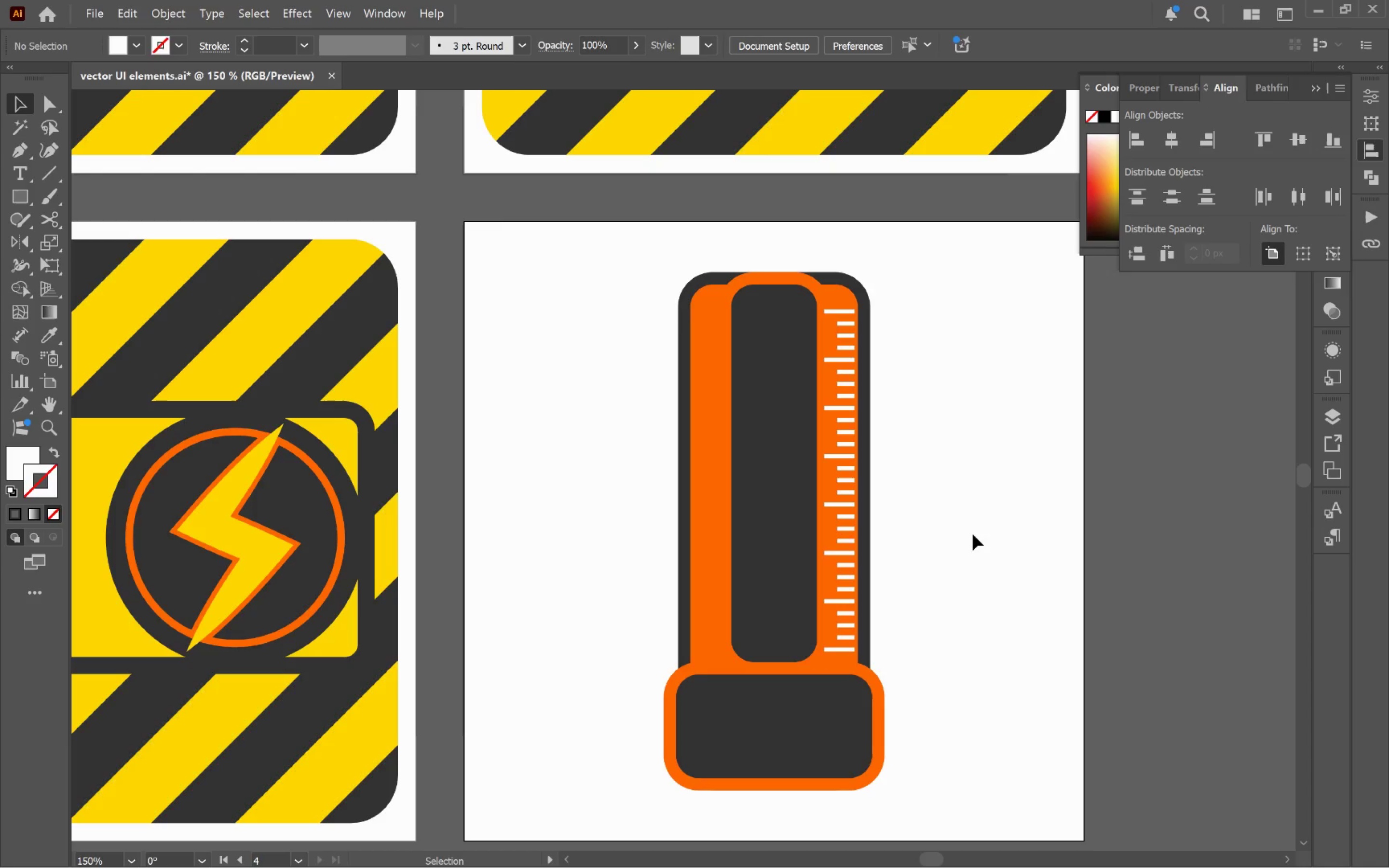 
wait(5.51)
 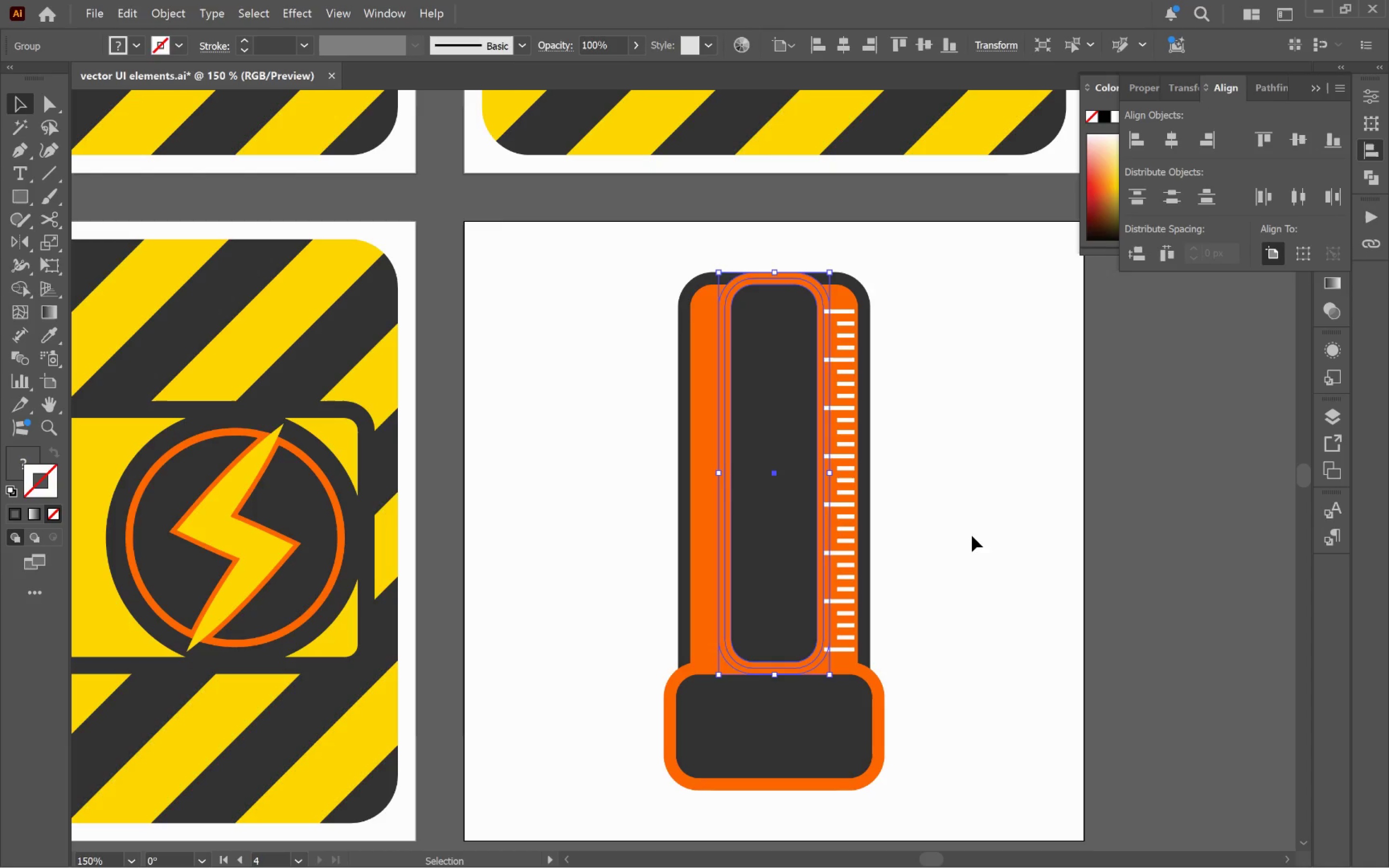 
left_click([848, 736])
 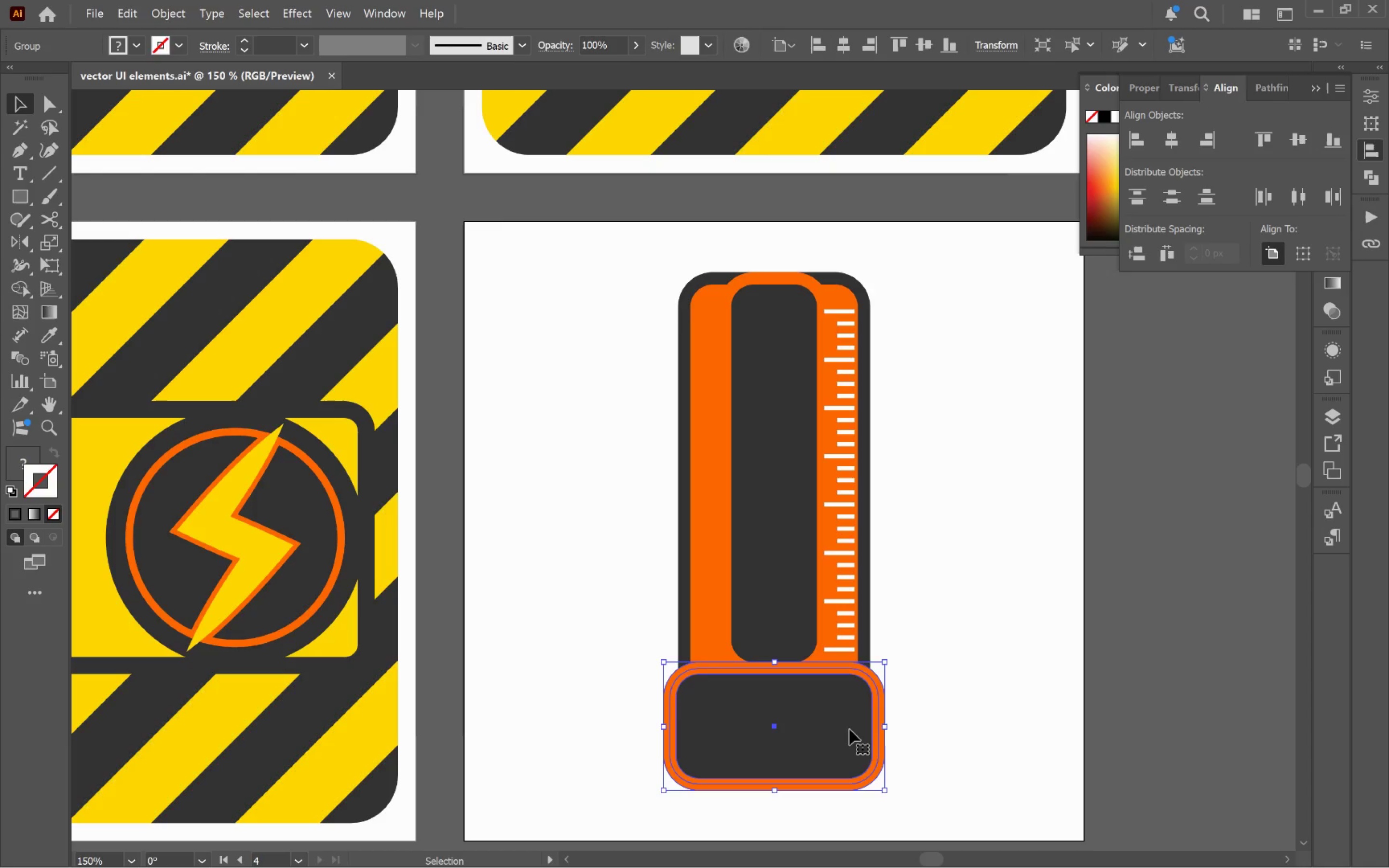 
left_click([966, 648])
 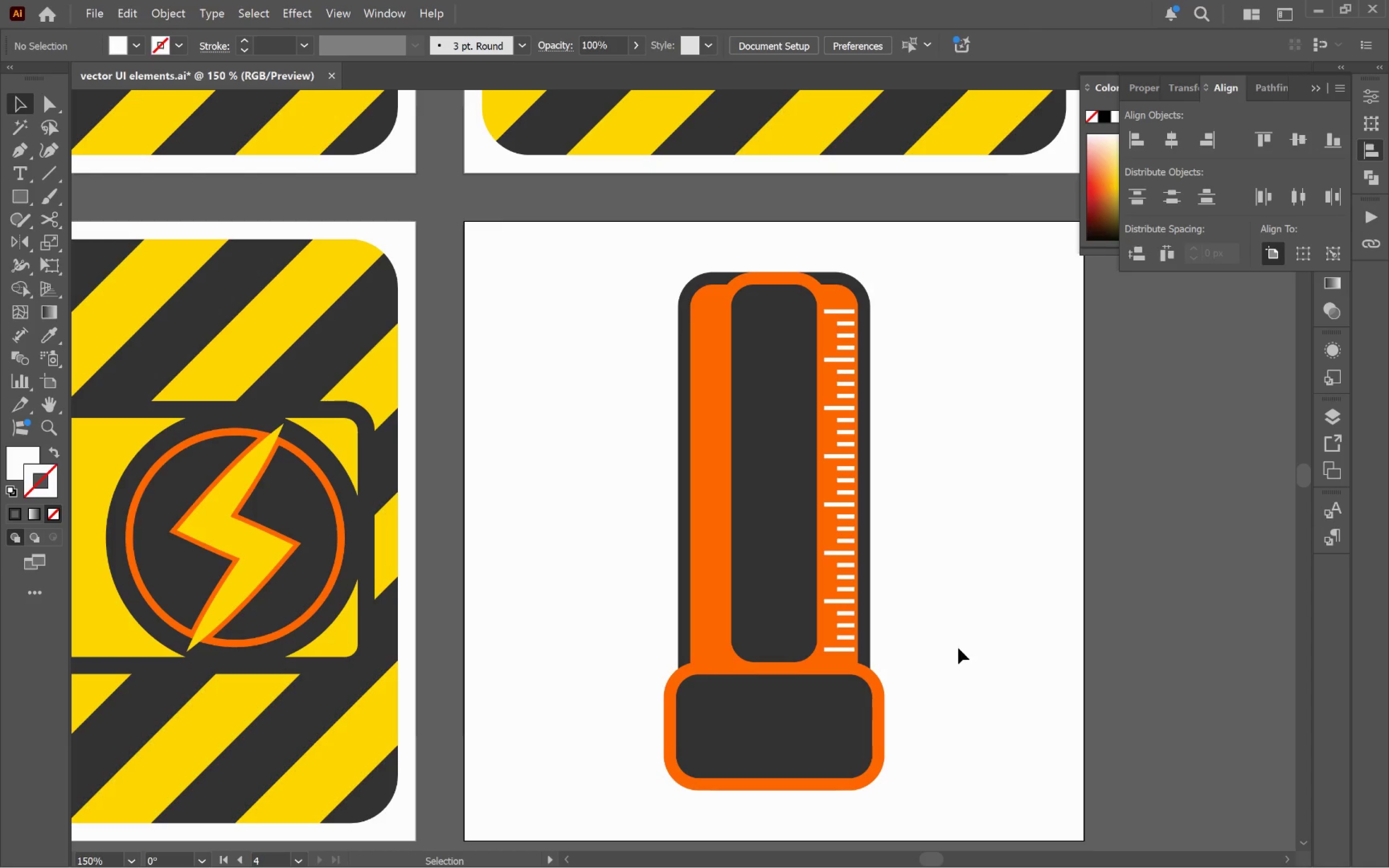 
hold_key(key=AltLeft, duration=0.44)
scroll: coordinate [963, 612], scroll_direction: down, amount: 1.0
 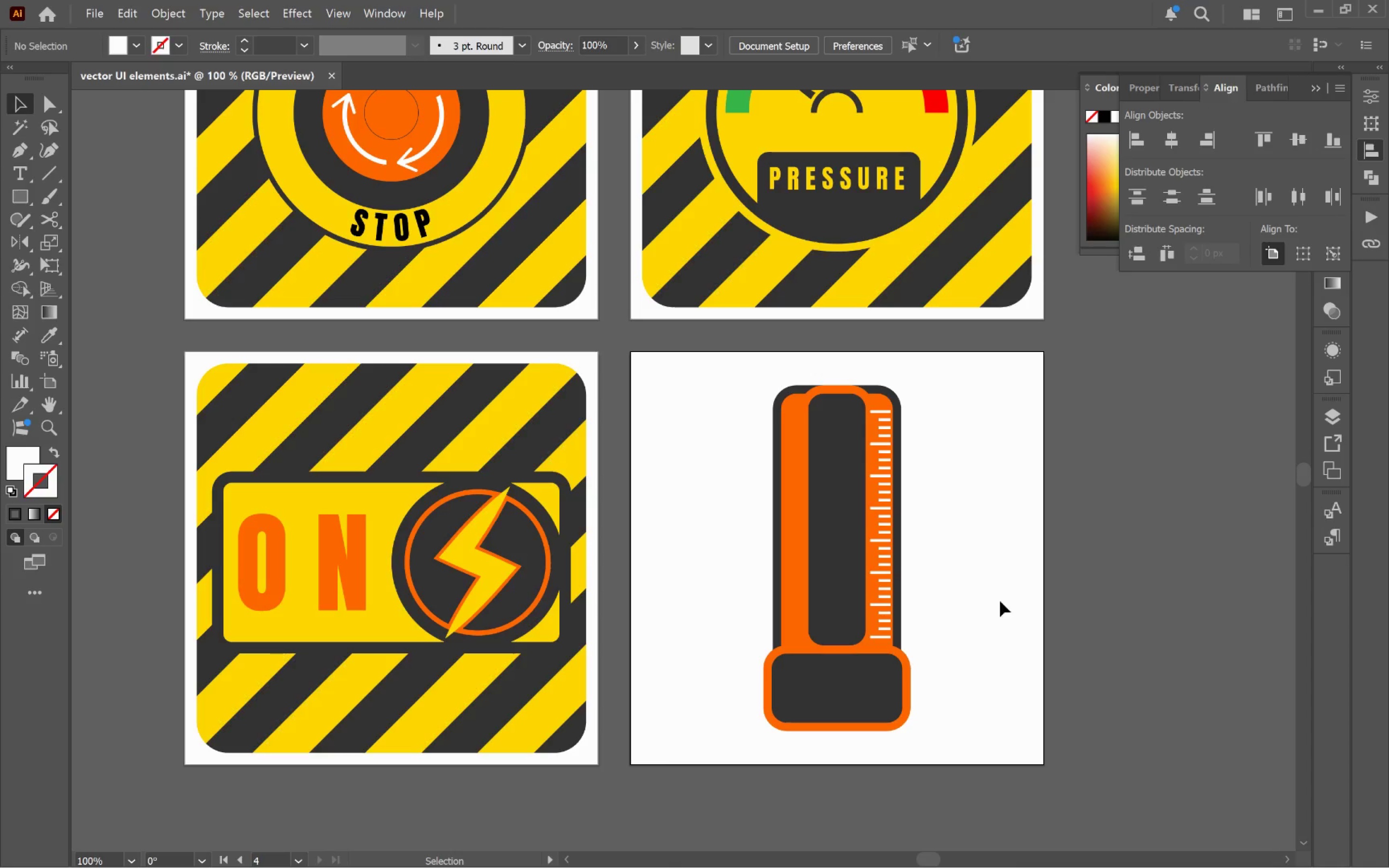 
hold_key(key=Space, duration=1.41)
 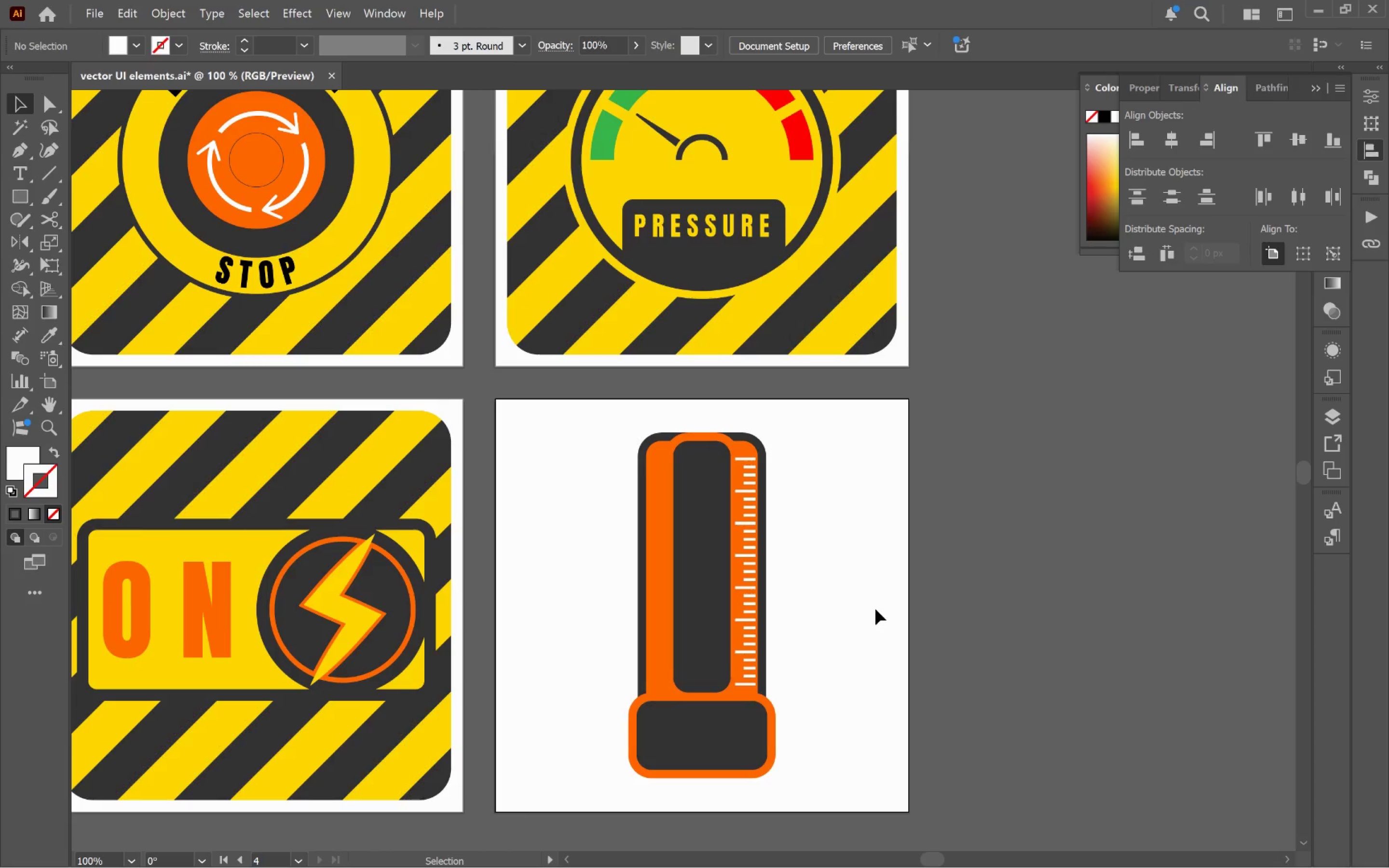 
left_click_drag(start_coordinate=[1015, 585], to_coordinate=[880, 631])
 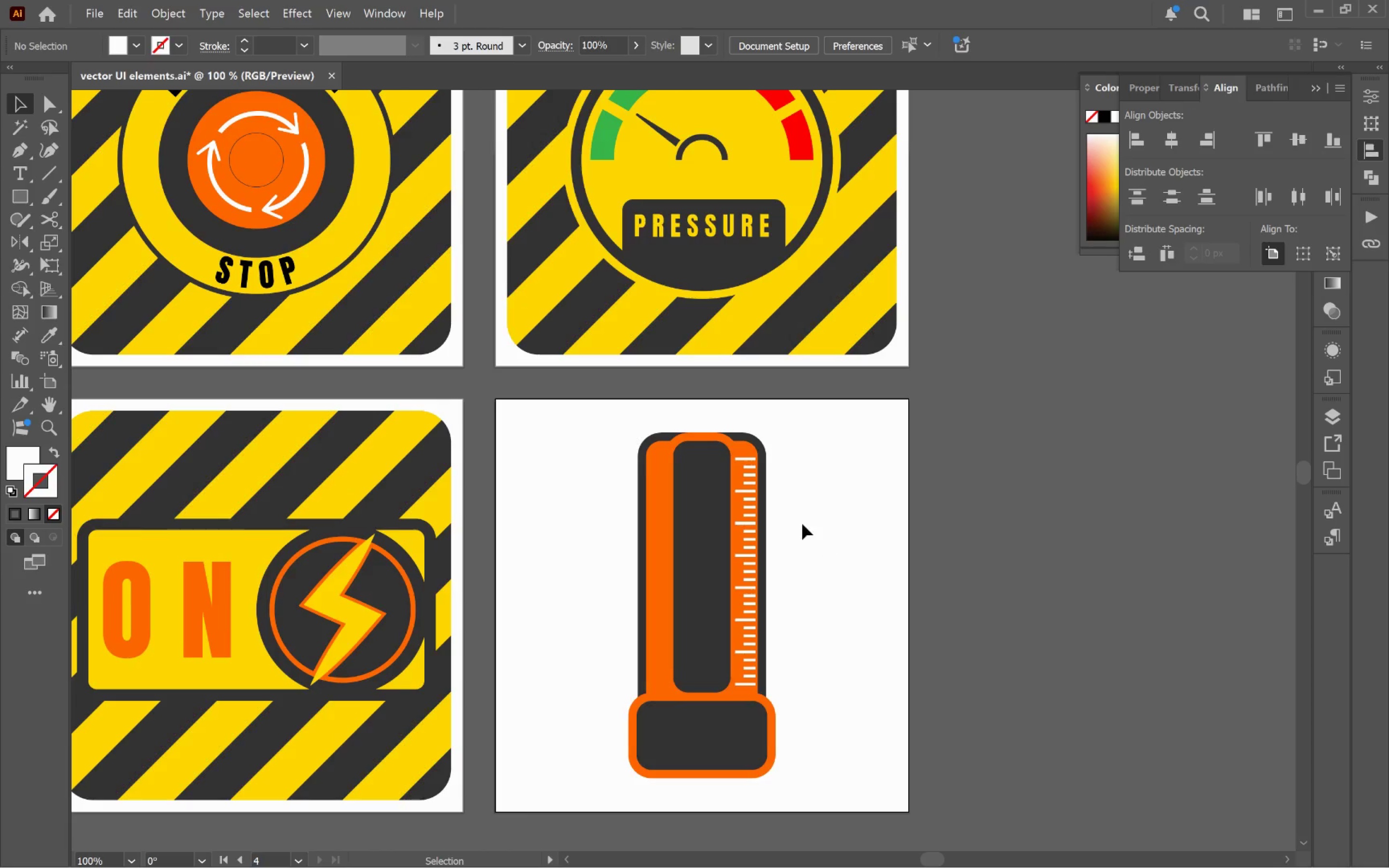 
left_click([767, 477])
 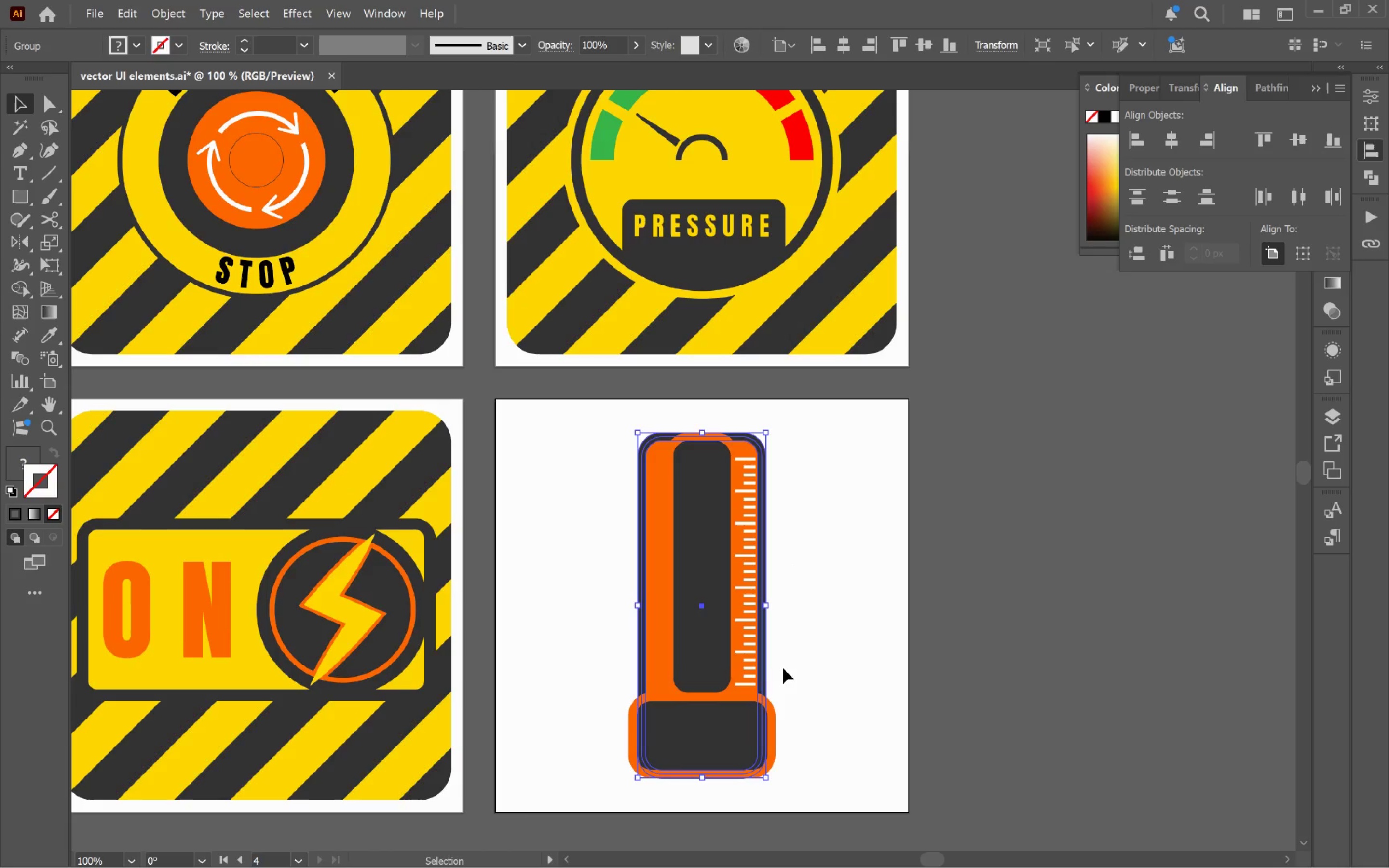 
hold_key(key=ShiftLeft, duration=1.19)
left_click([776, 734])
 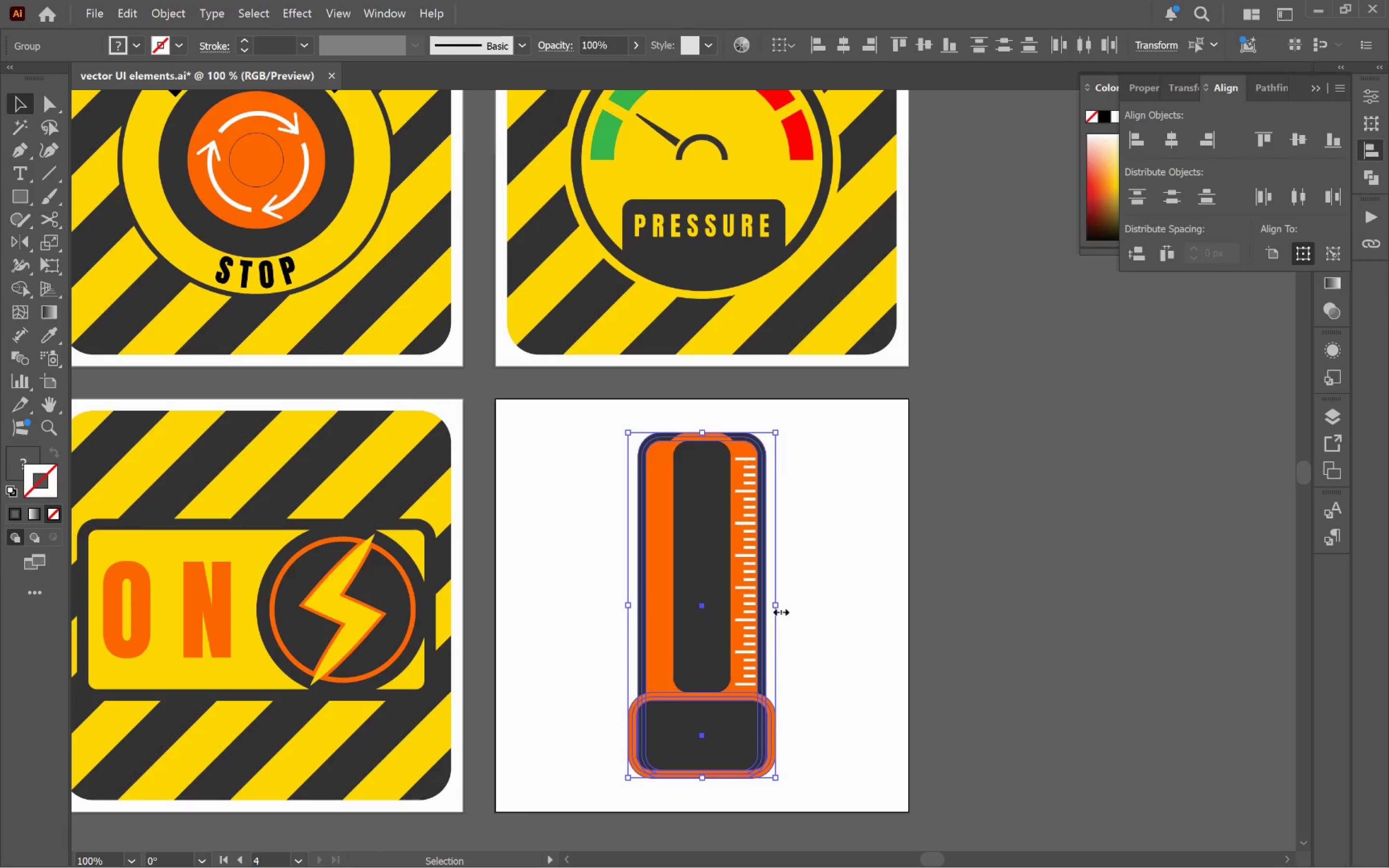 
left_click_drag(start_coordinate=[776, 603], to_coordinate=[796, 606])
 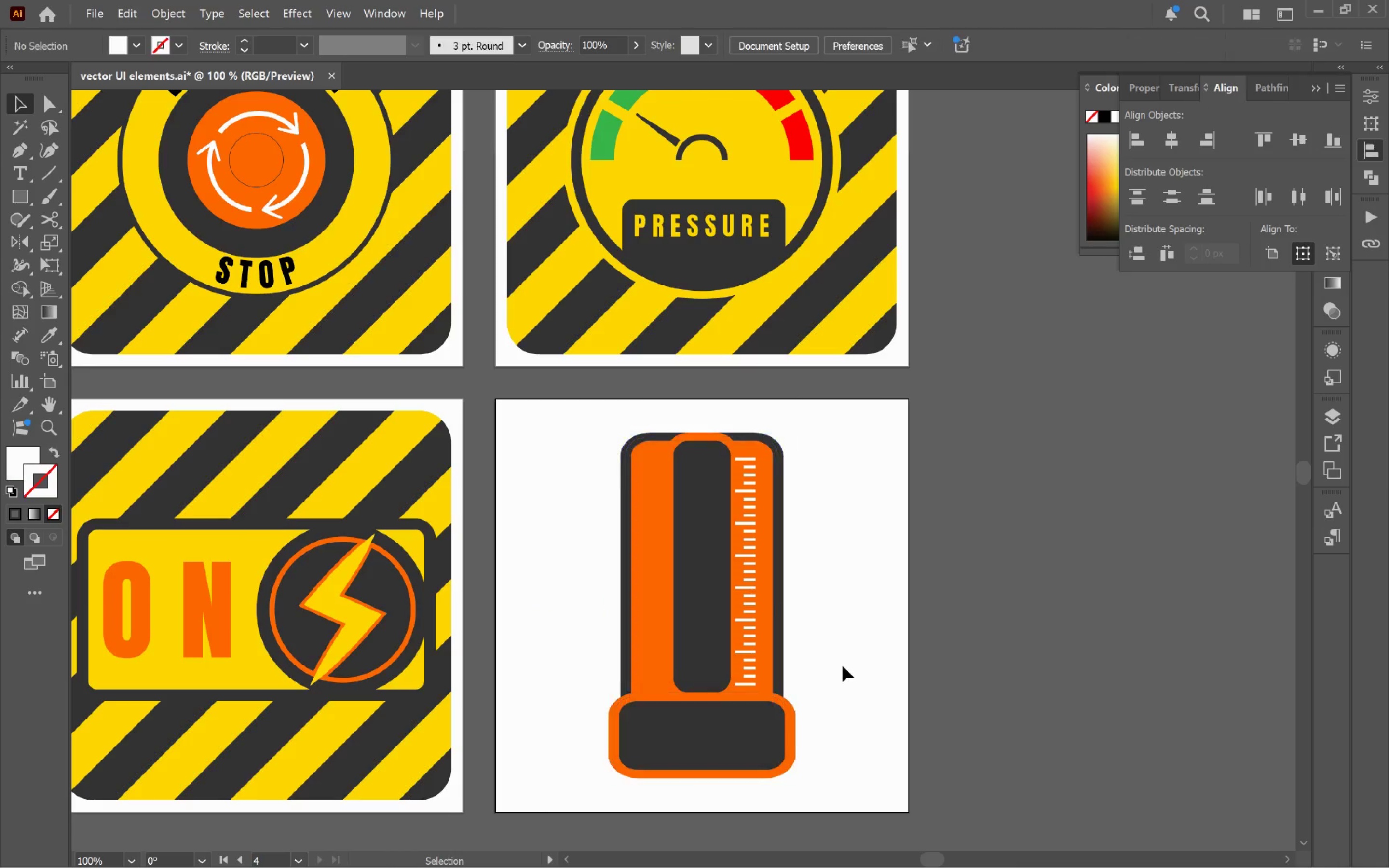 
hold_key(key=AltLeft, duration=3.6)
 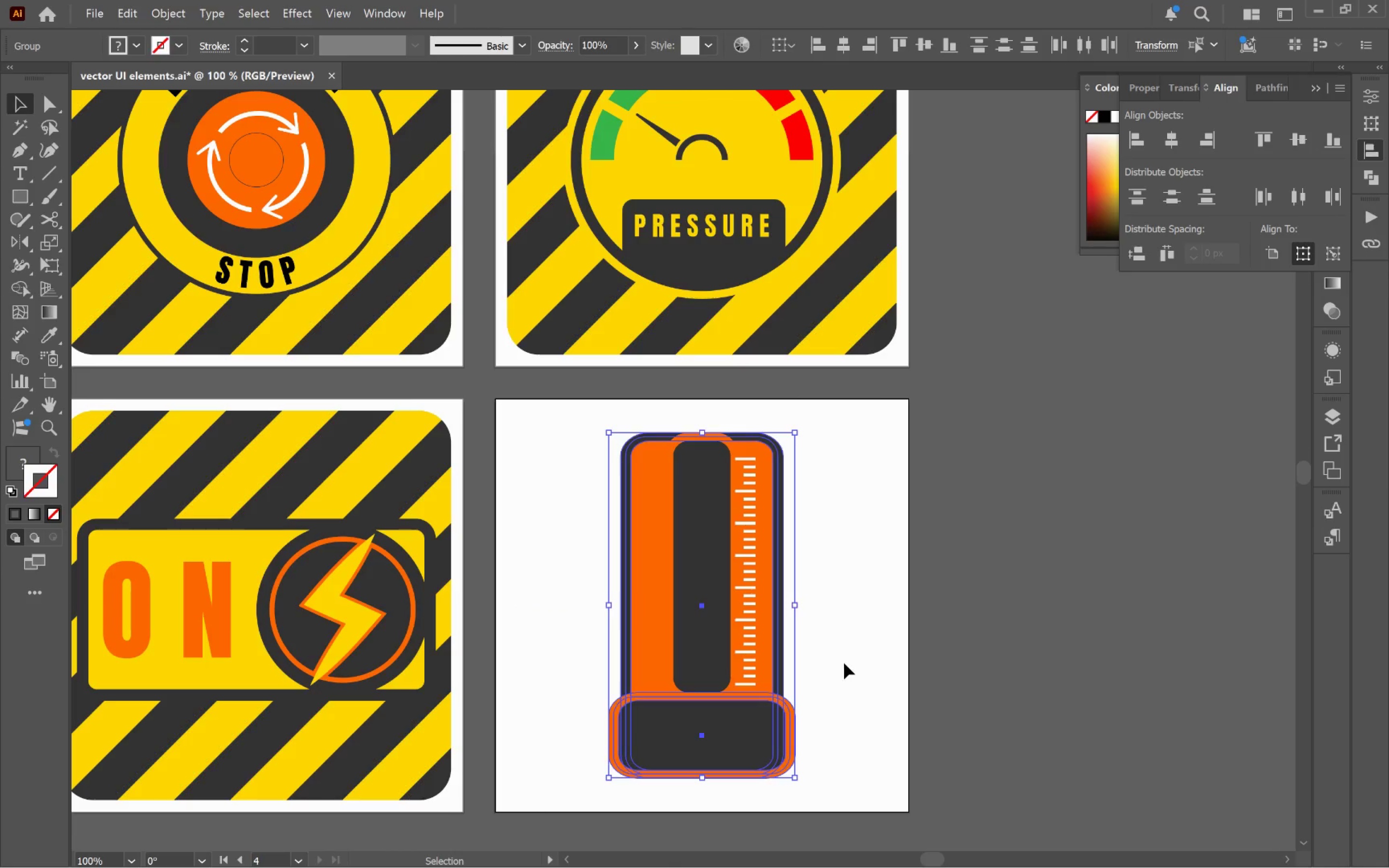 
left_click([844, 663])
 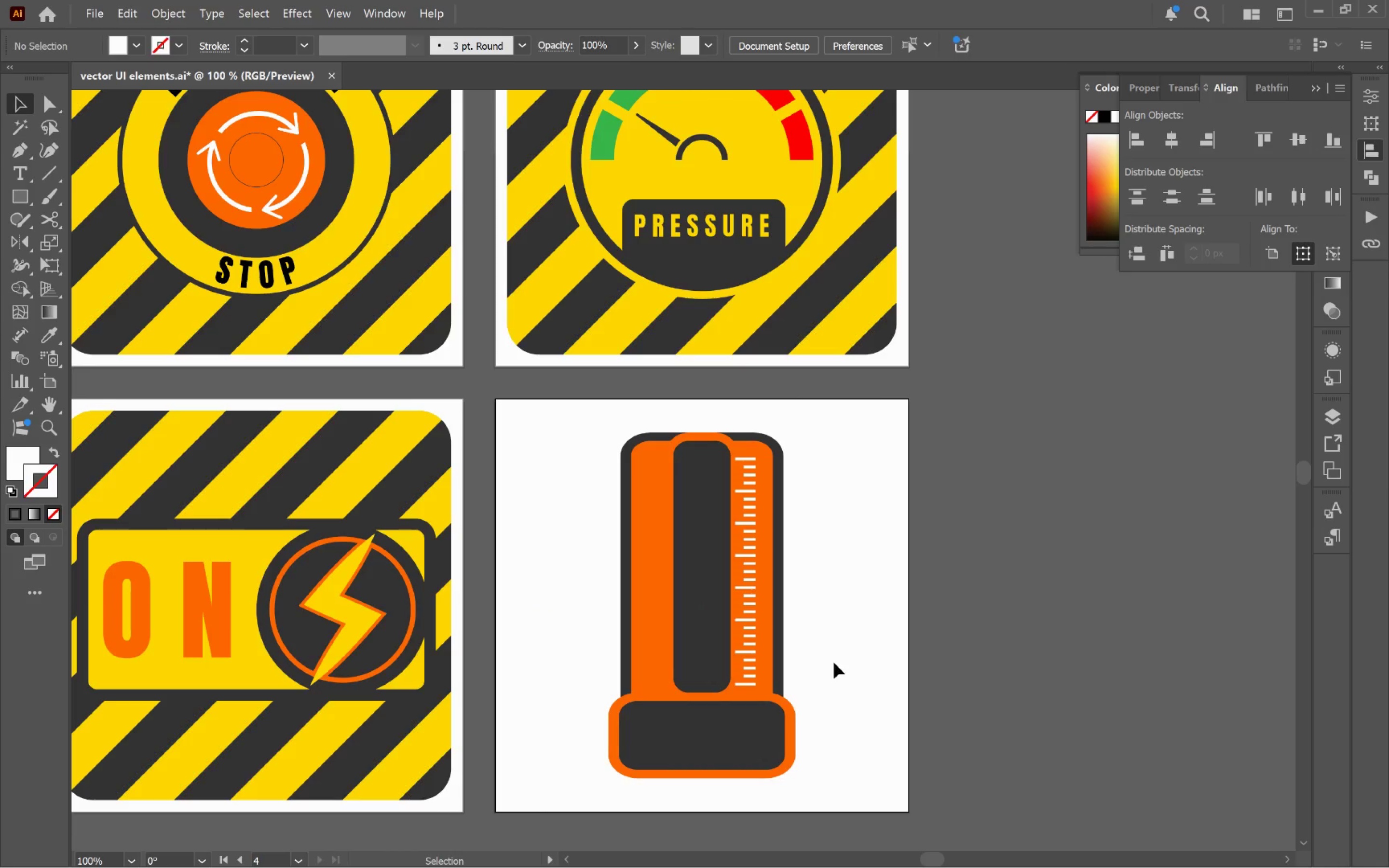 
hold_key(key=Space, duration=0.57)
 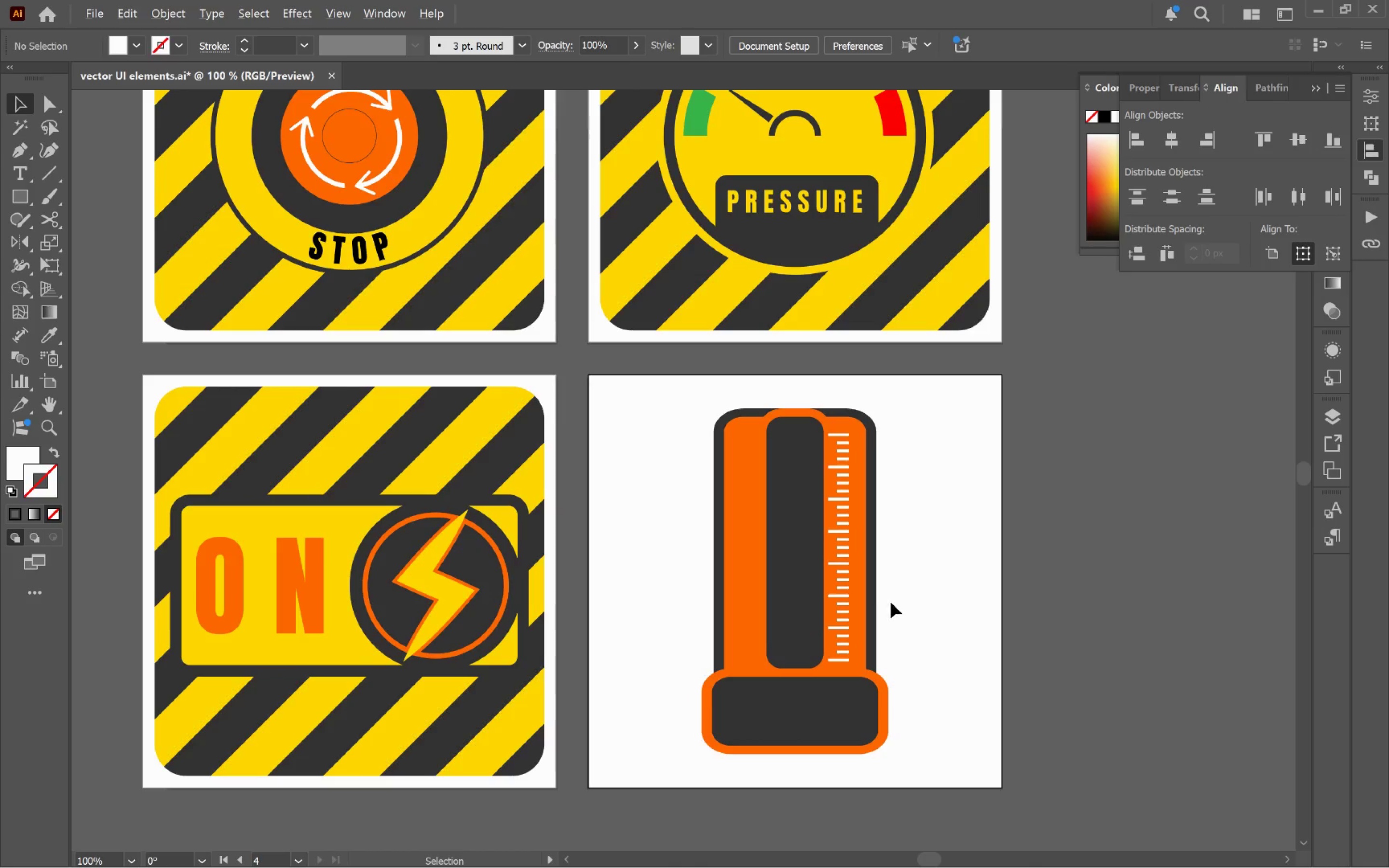 
left_click_drag(start_coordinate=[835, 662], to_coordinate=[928, 638])
 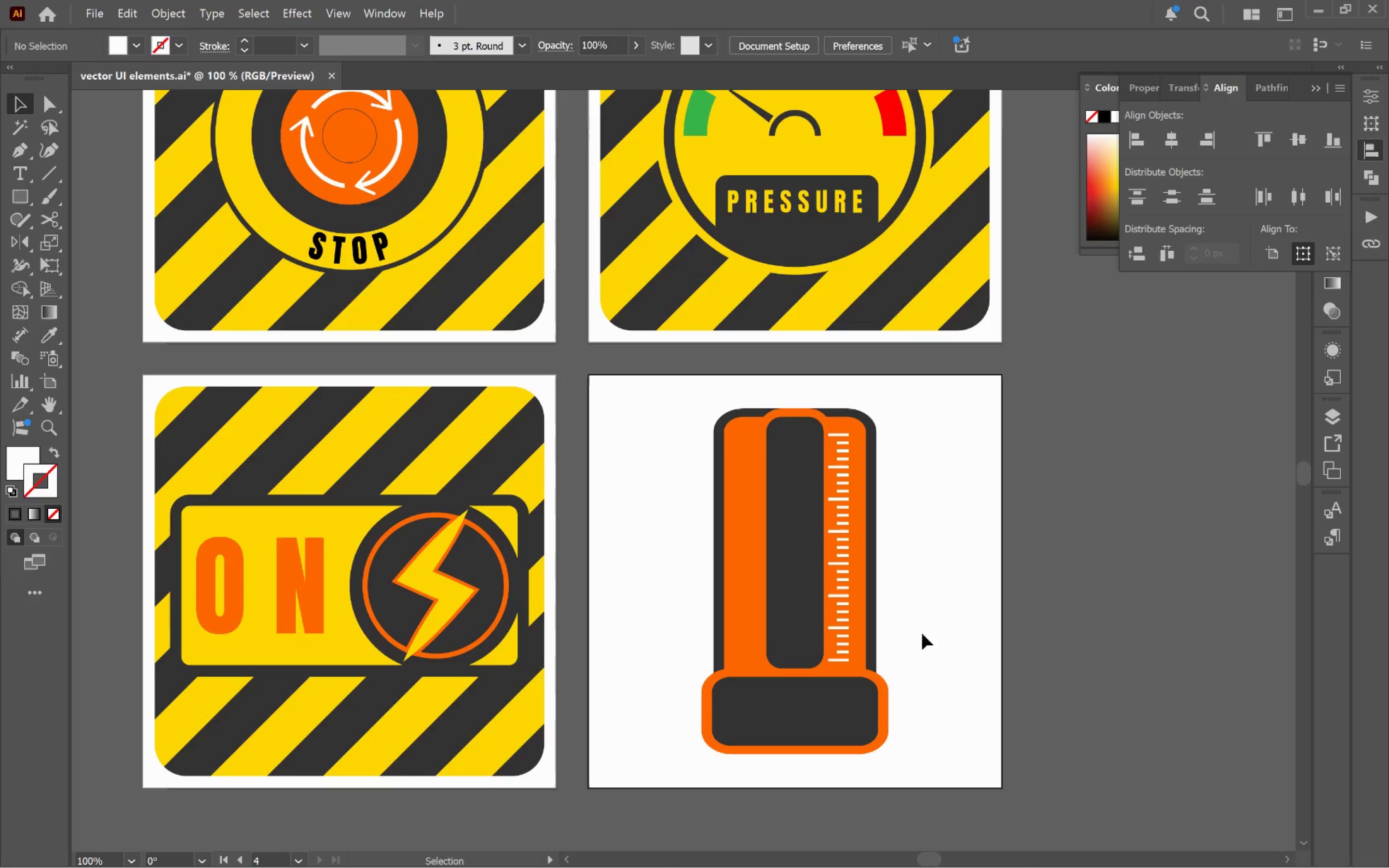 
hold_key(key=AltLeft, duration=0.95)
scroll: coordinate [895, 605], scroll_direction: up, amount: 3.0
 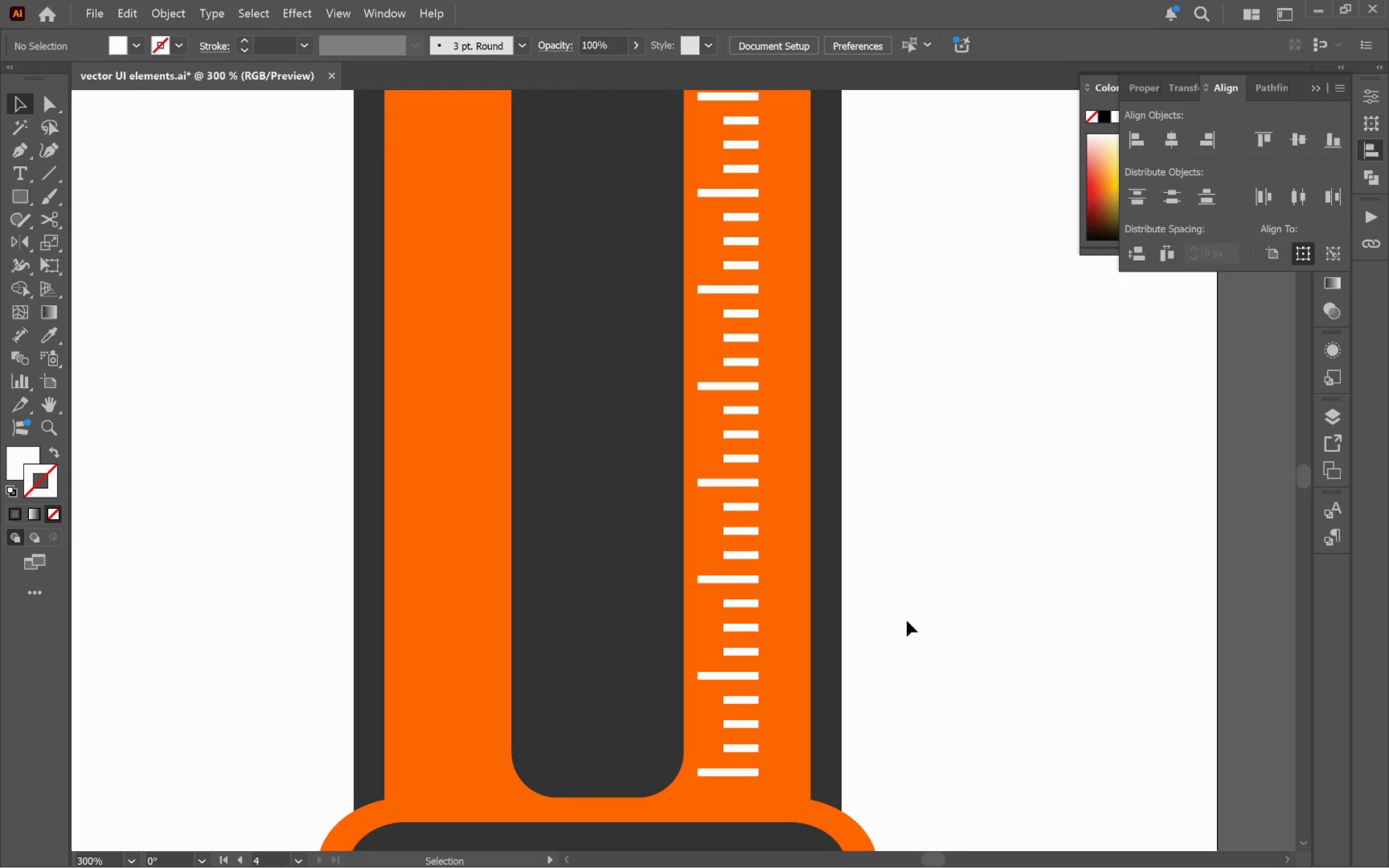 
hold_key(key=AltLeft, duration=0.57)
scroll: coordinate [909, 627], scroll_direction: down, amount: 1.0
 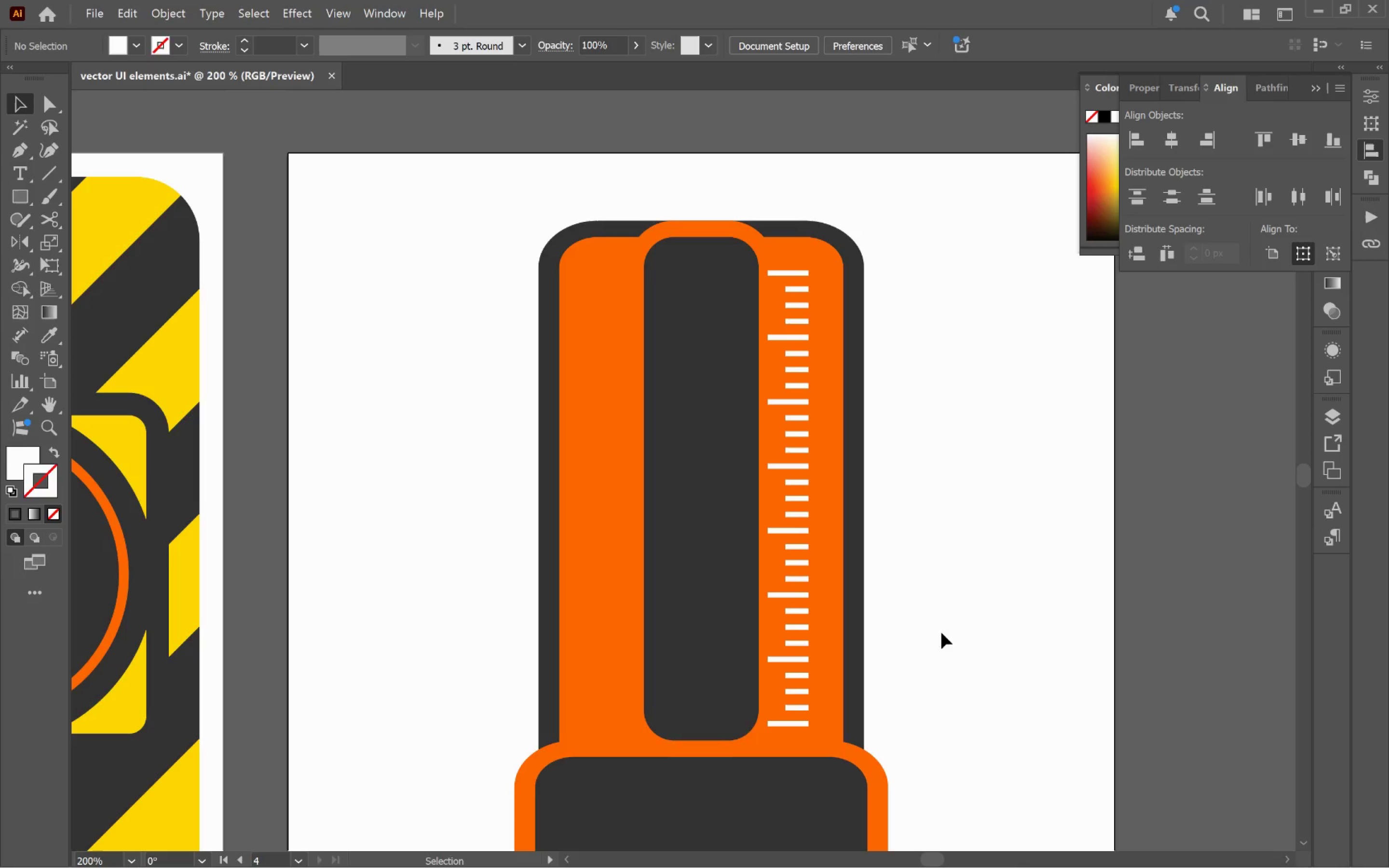 
hold_key(key=Space, duration=1.36)
 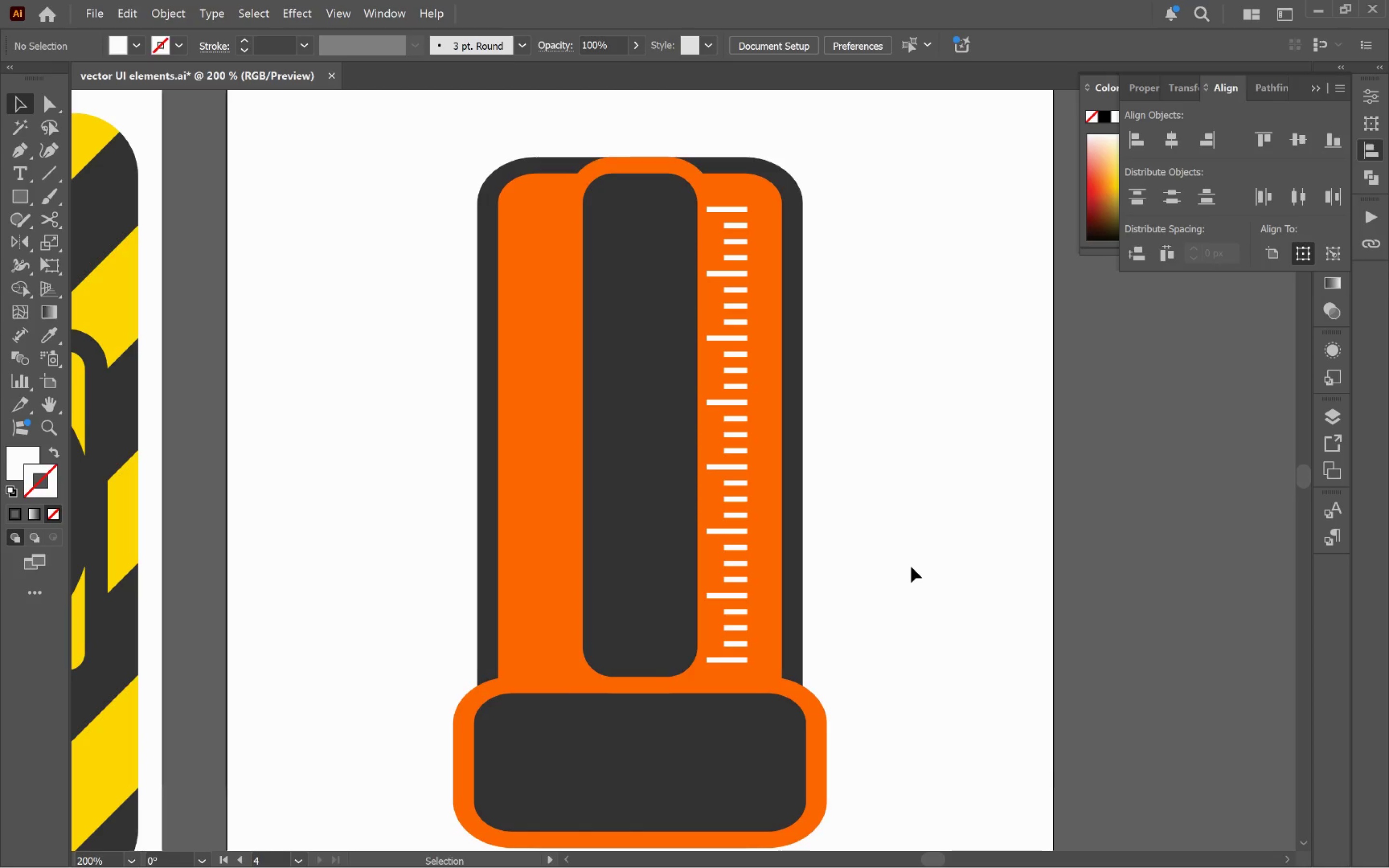 
left_click_drag(start_coordinate=[973, 631], to_coordinate=[911, 567])
 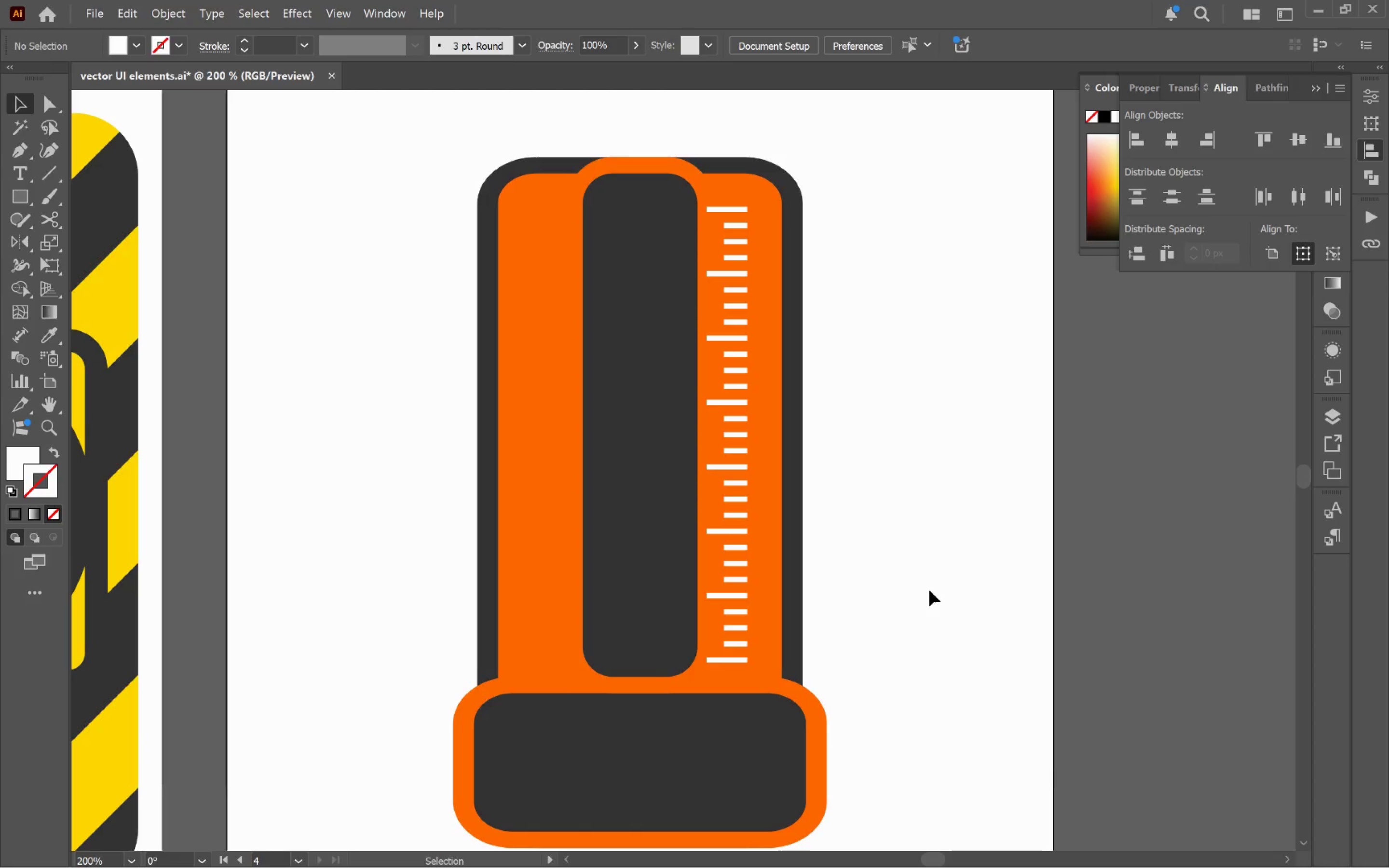 
left_click([741, 532])
 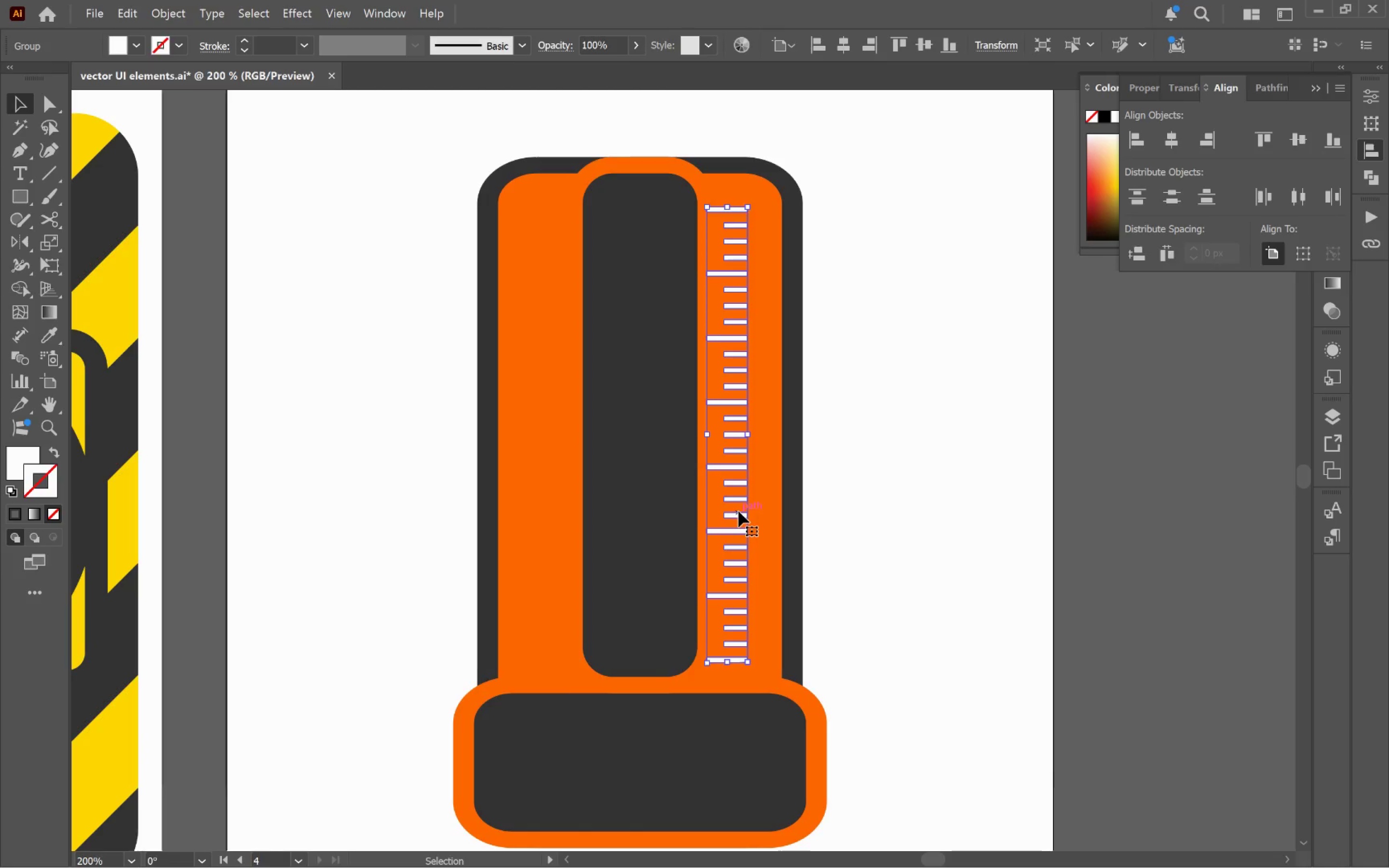 
hold_key(key=AltLeft, duration=1.18)
scroll: coordinate [734, 502], scroll_direction: up, amount: 4.0
 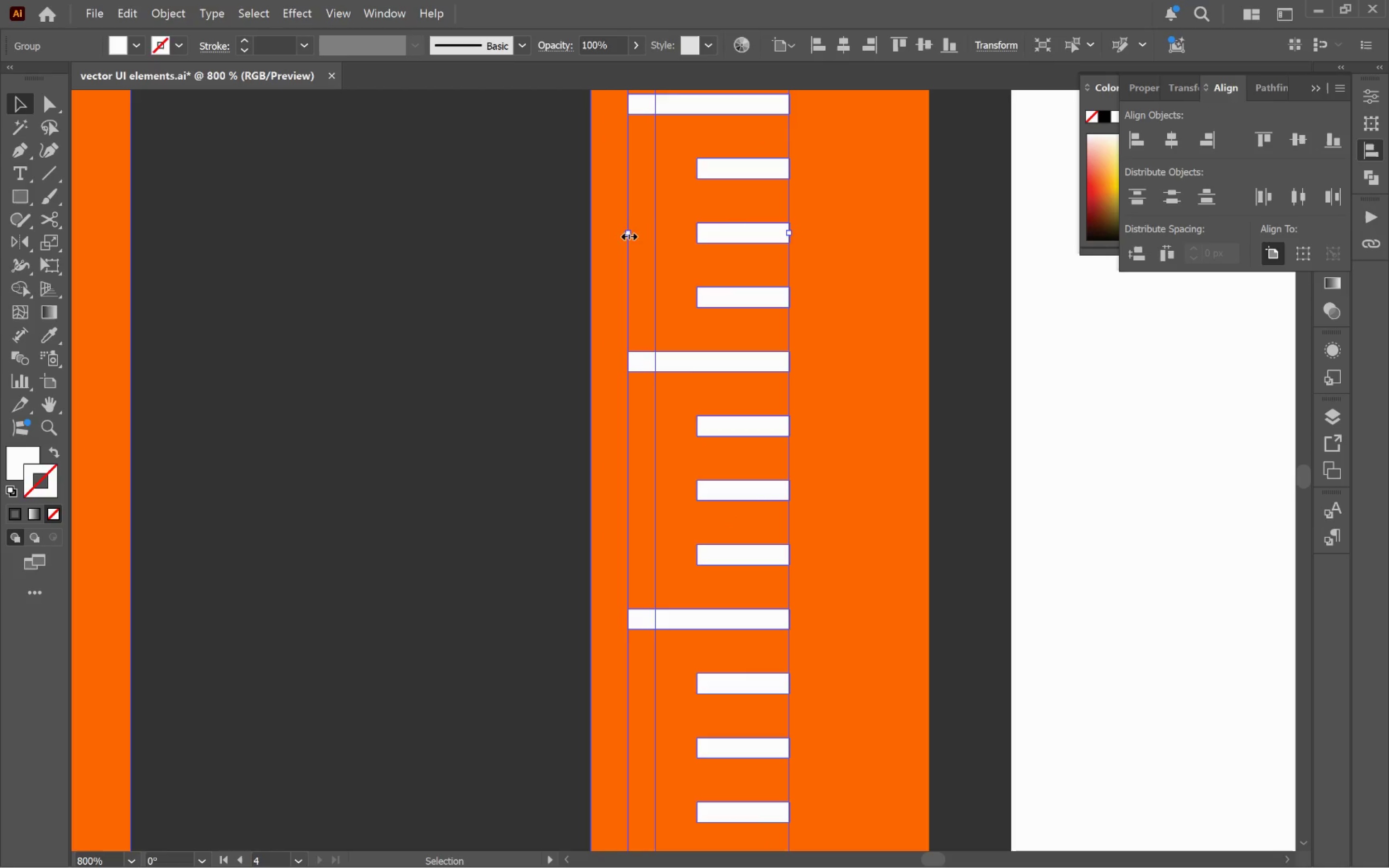 
left_click_drag(start_coordinate=[629, 232], to_coordinate=[640, 236])
 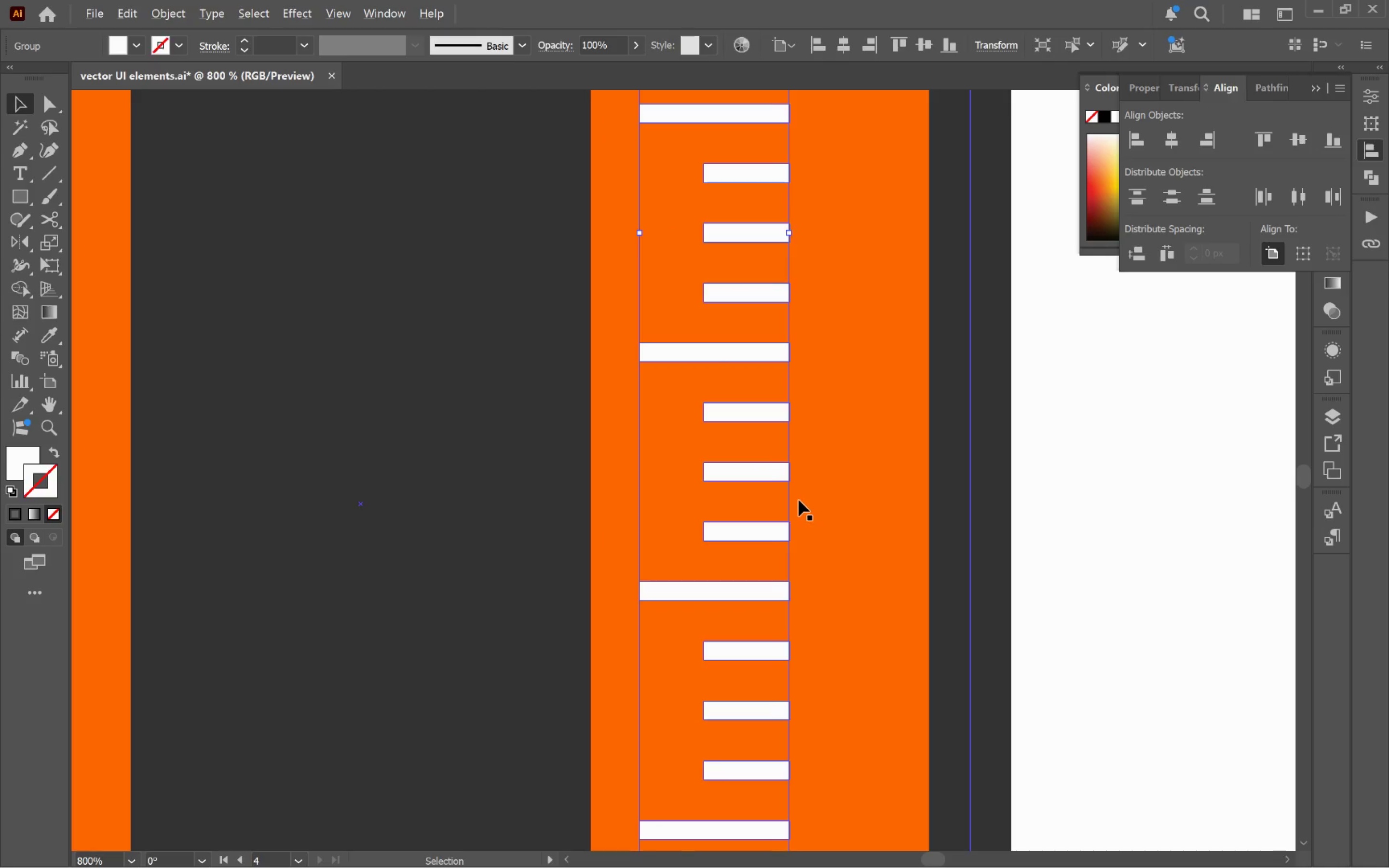 
hold_key(key=ShiftLeft, duration=1.27)
 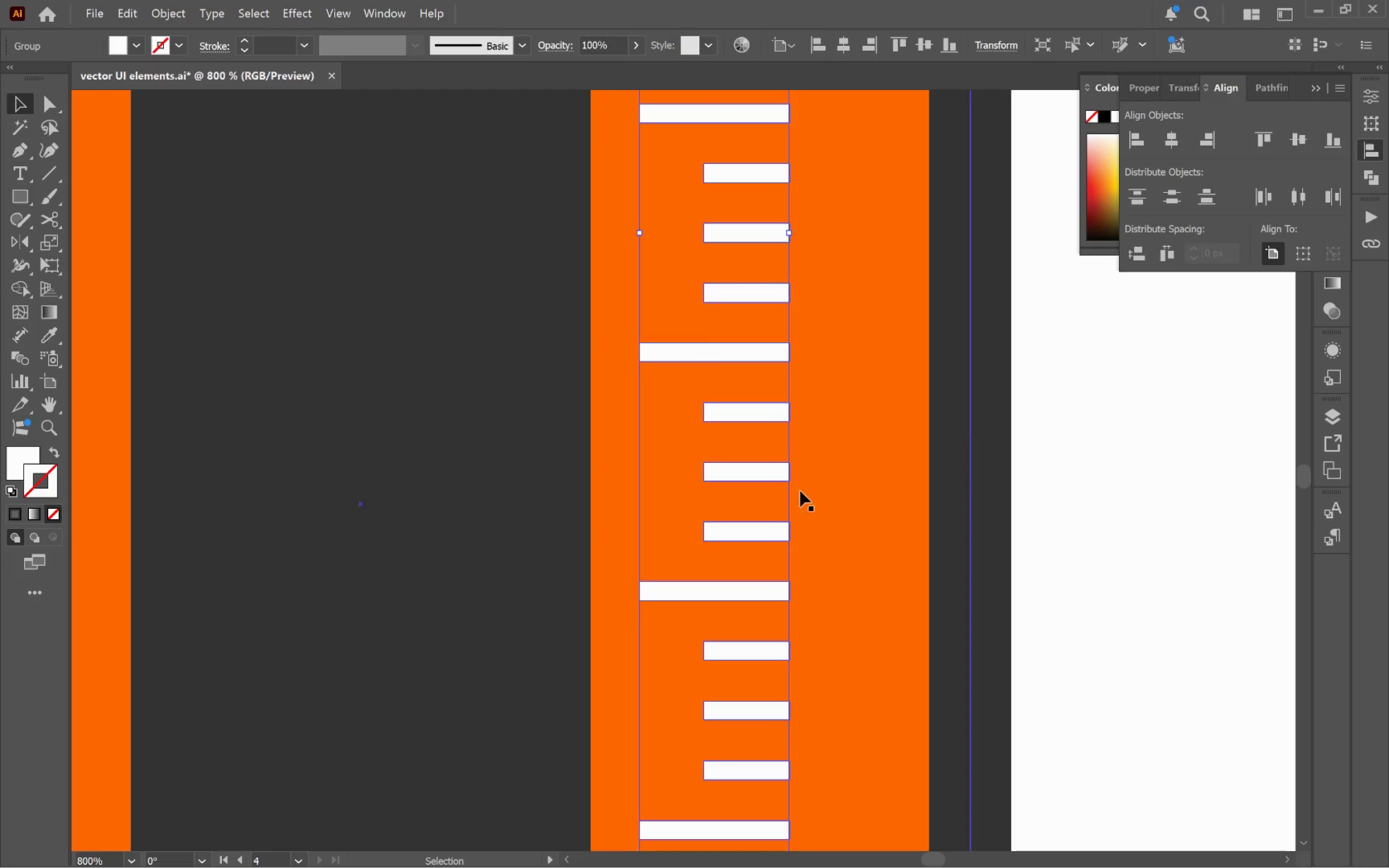 
hold_key(key=AltLeft, duration=1.2)
scroll: coordinate [799, 500], scroll_direction: down, amount: 4.0
 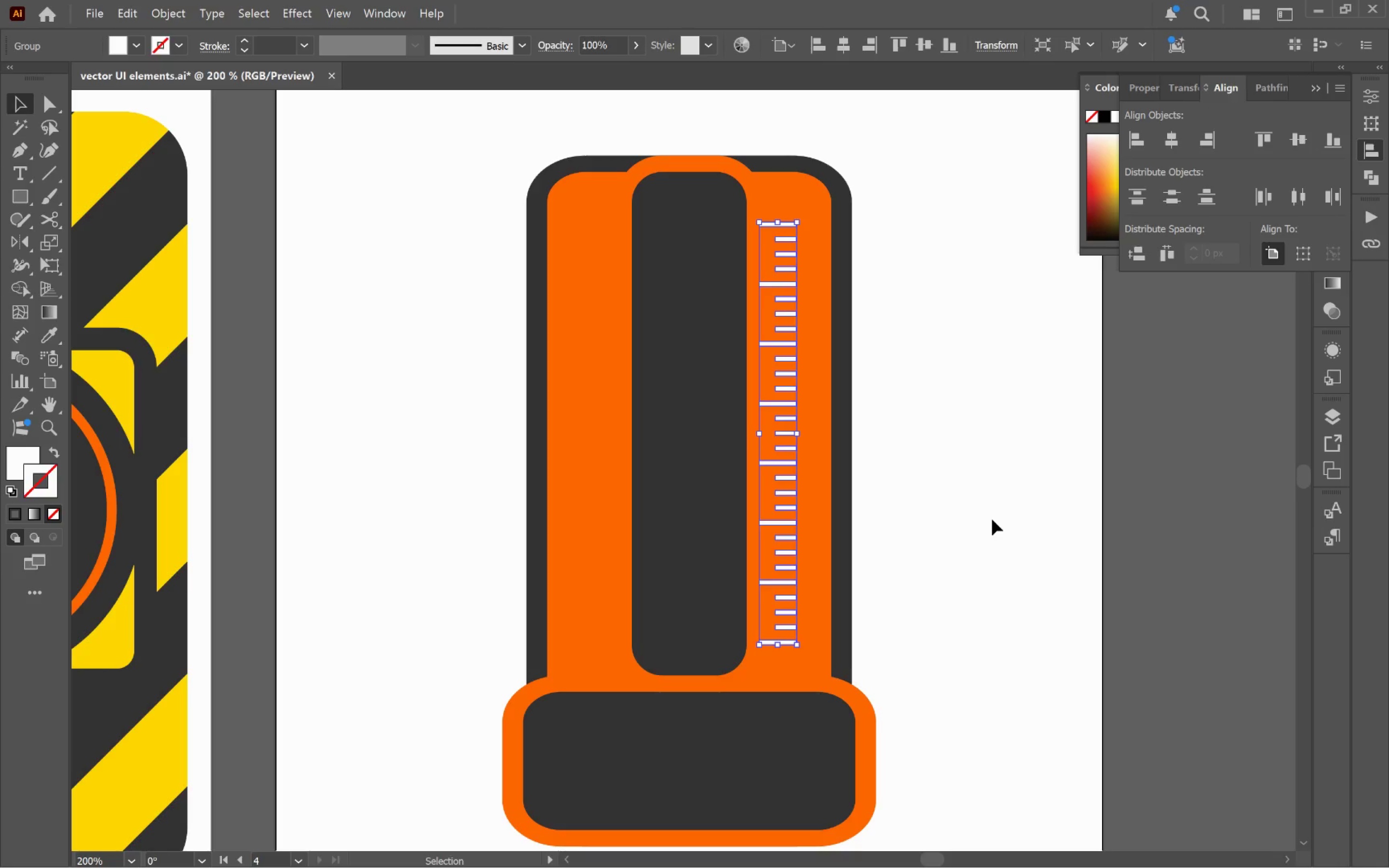 
hold_key(key=ShiftLeft, duration=0.72)
left_click([688, 435])
 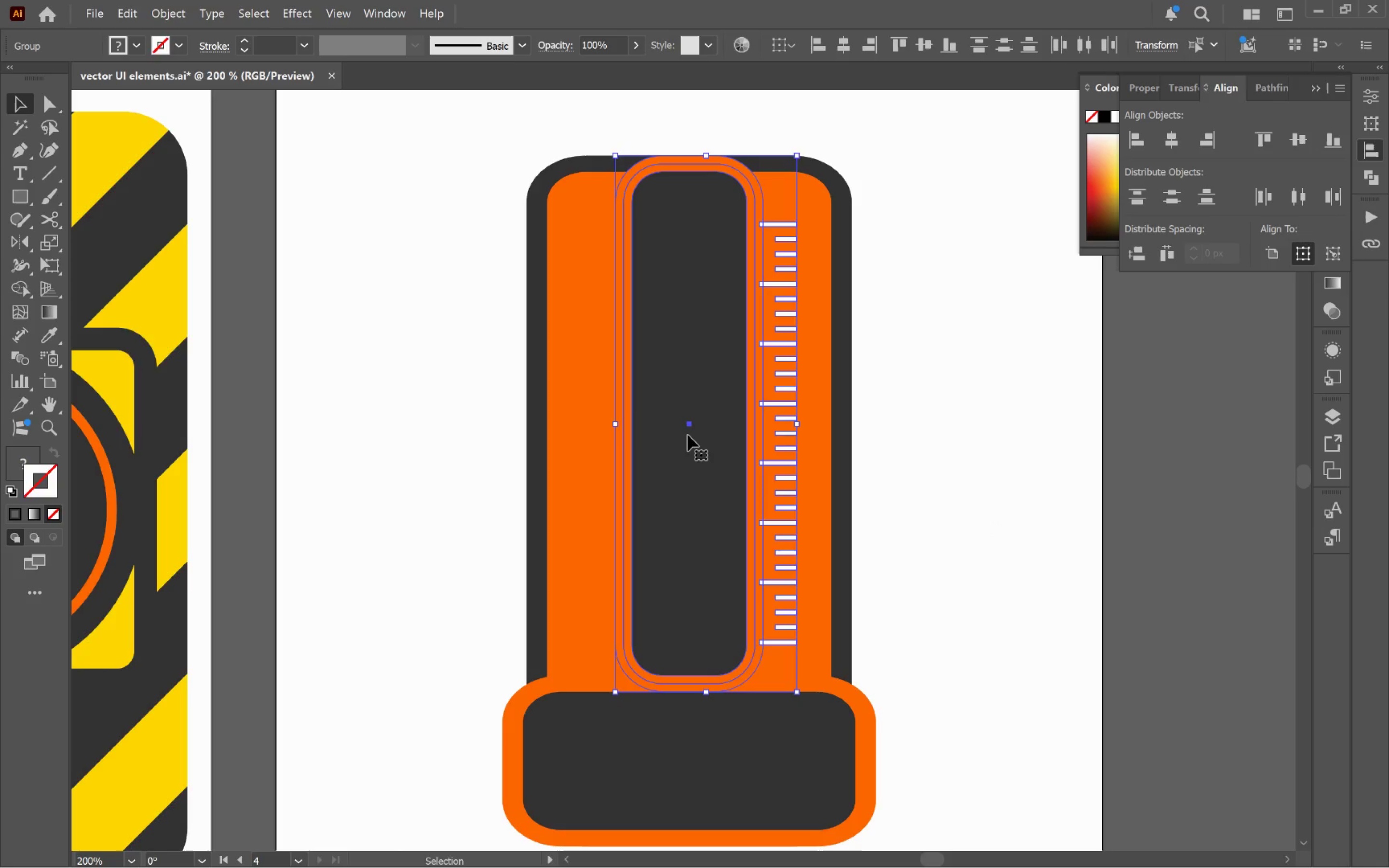 
left_click([688, 435])
 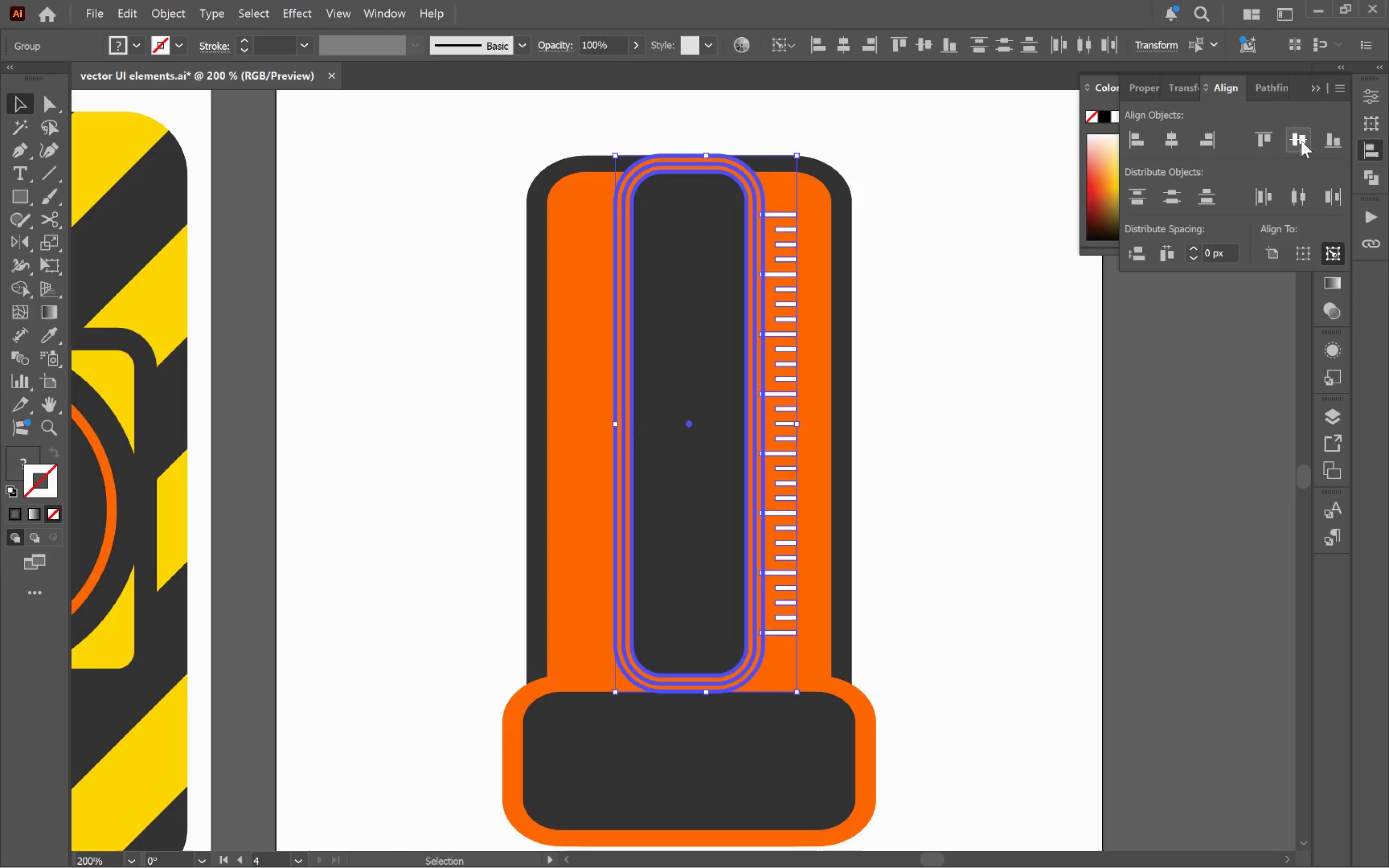 
left_click([1091, 438])
 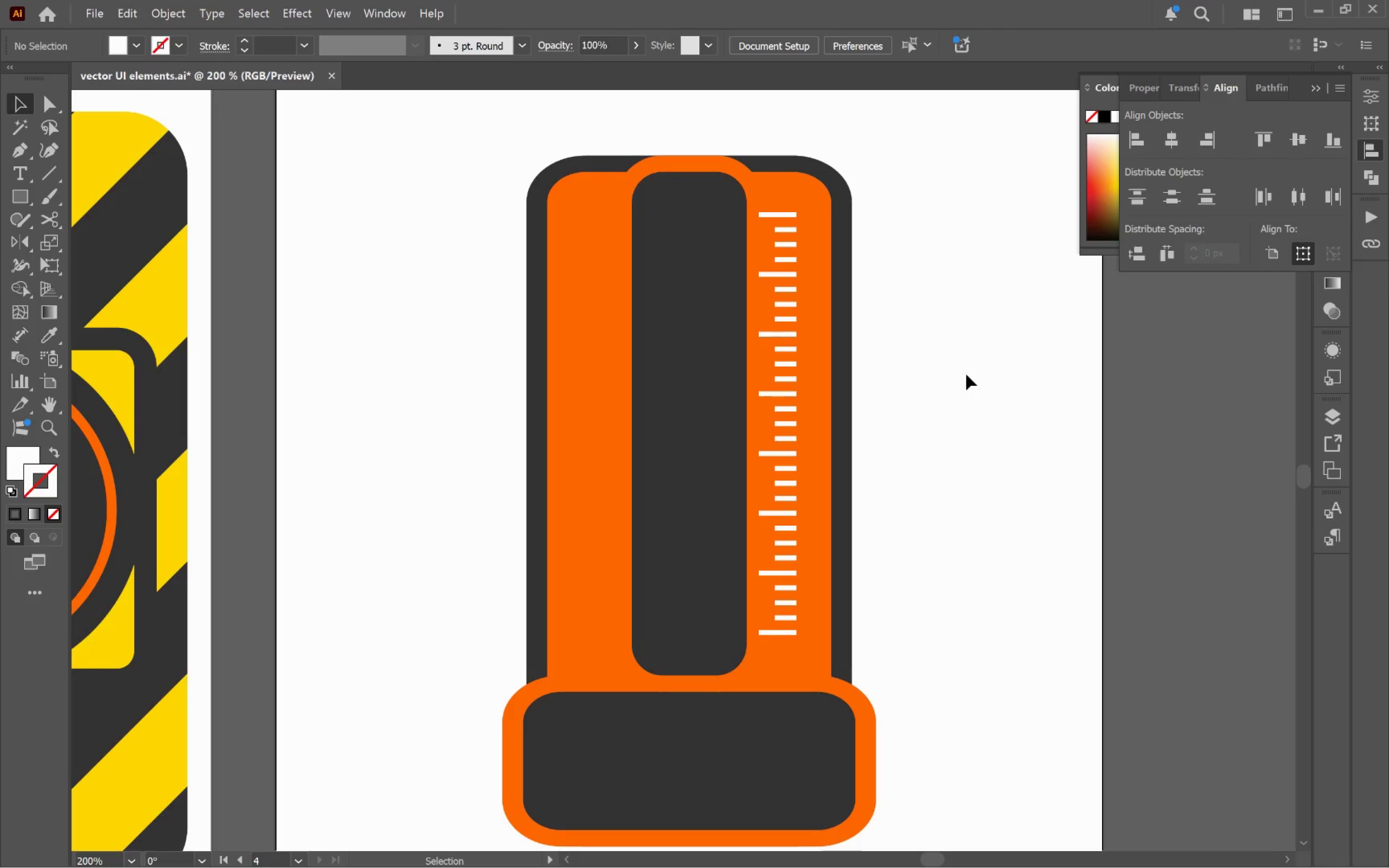 
wait(6.41)
 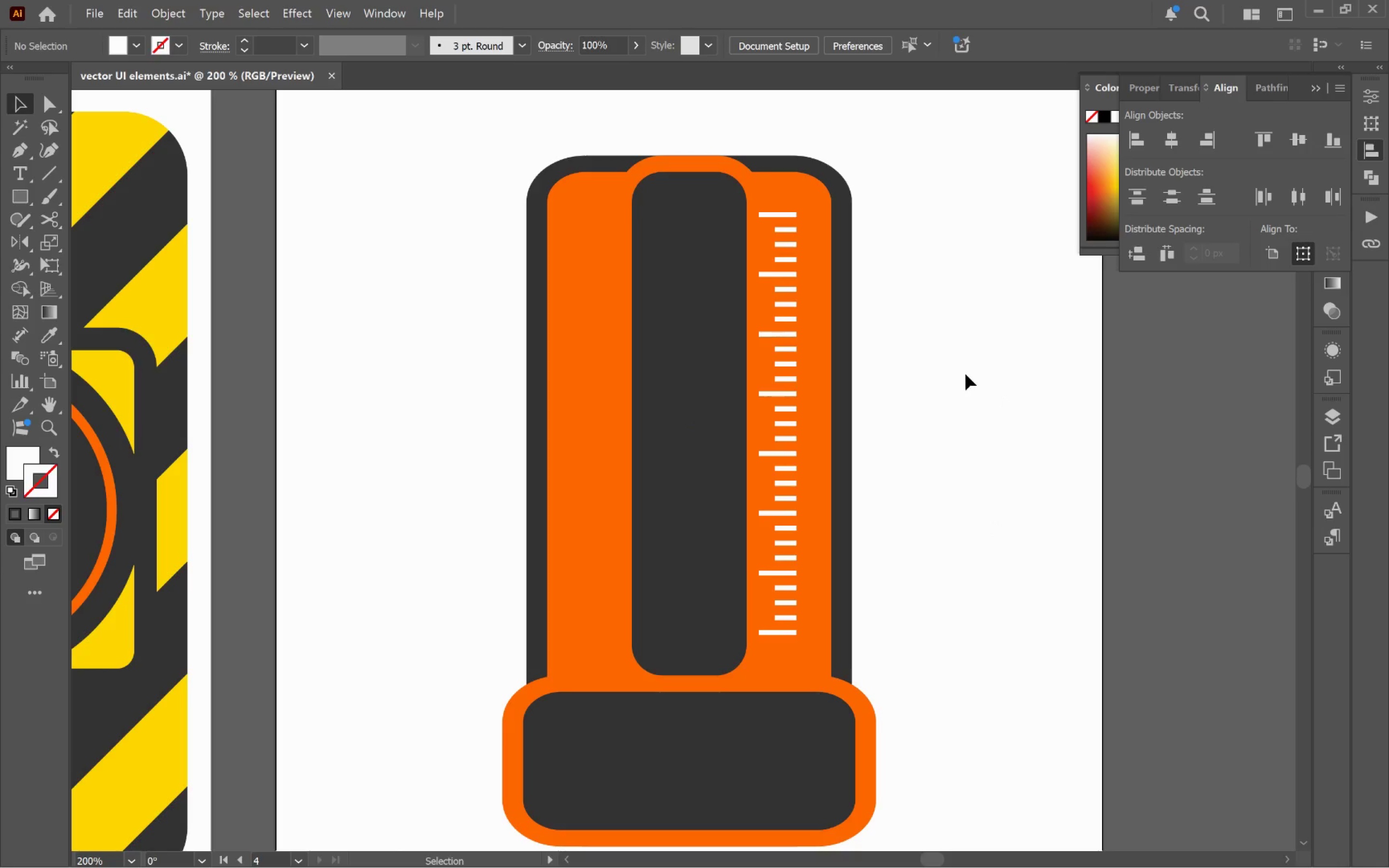 
hold_key(key=Space, duration=0.63)
 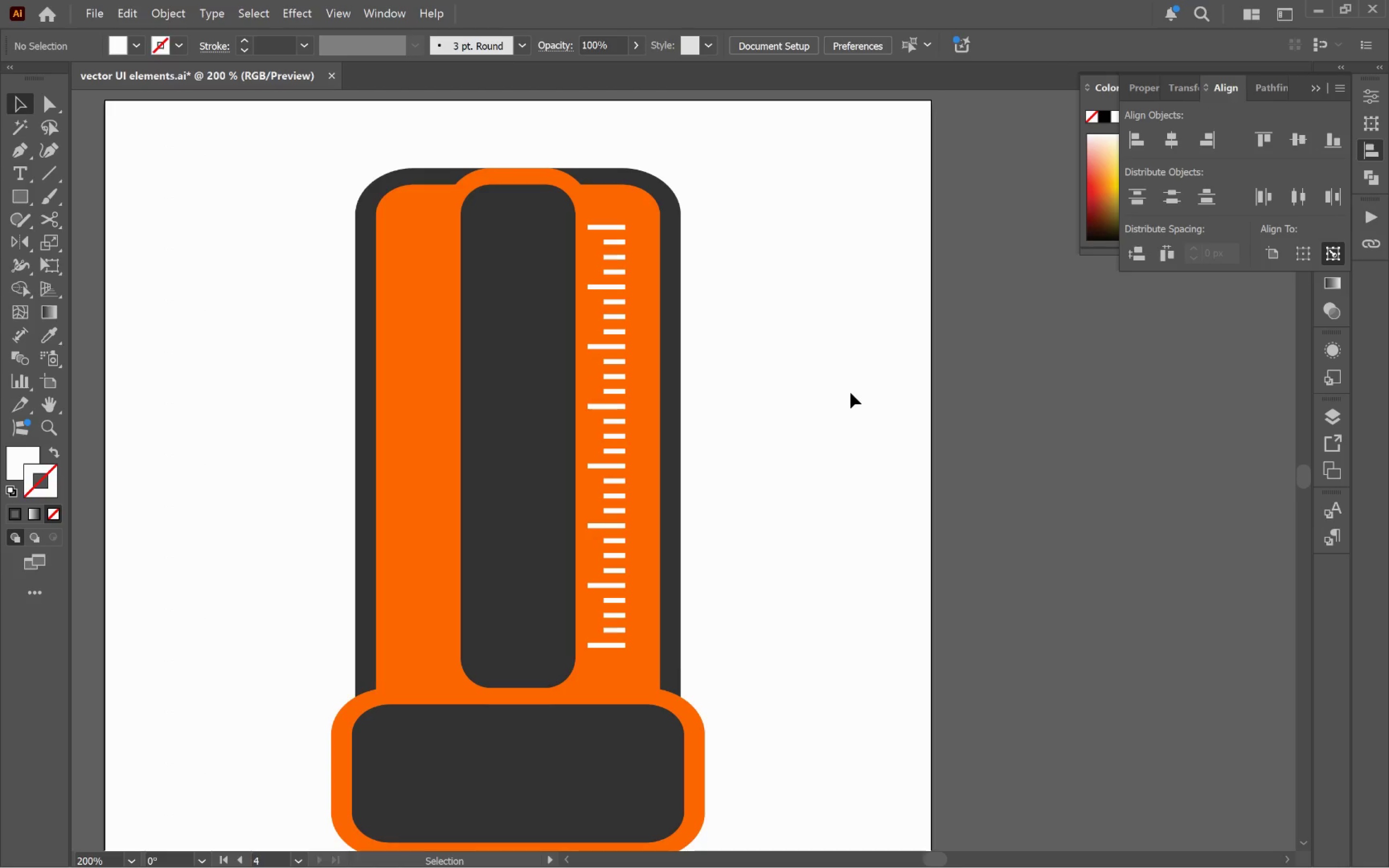 
left_click_drag(start_coordinate=[1038, 405], to_coordinate=[867, 418])
 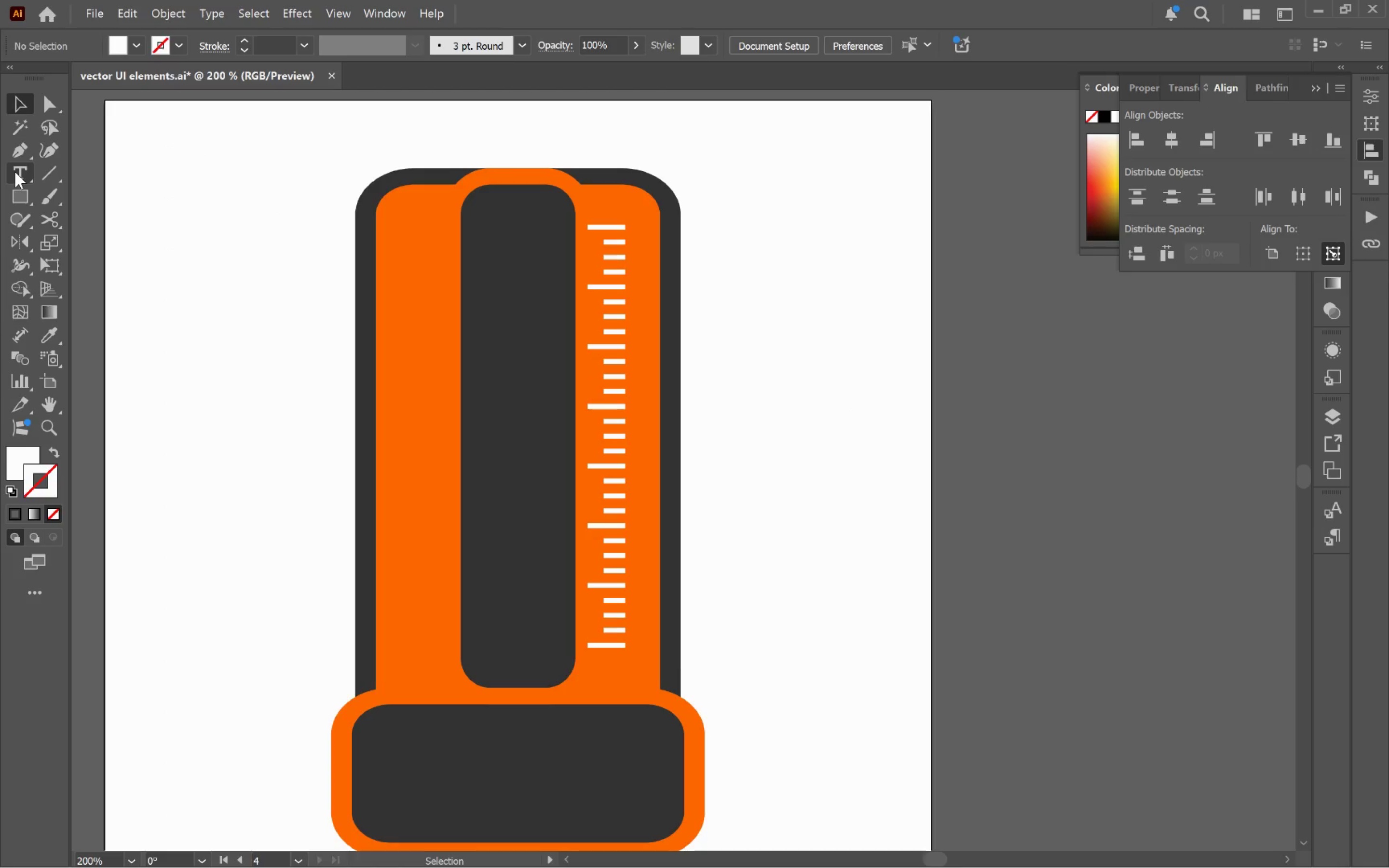 
left_click([15, 172])
 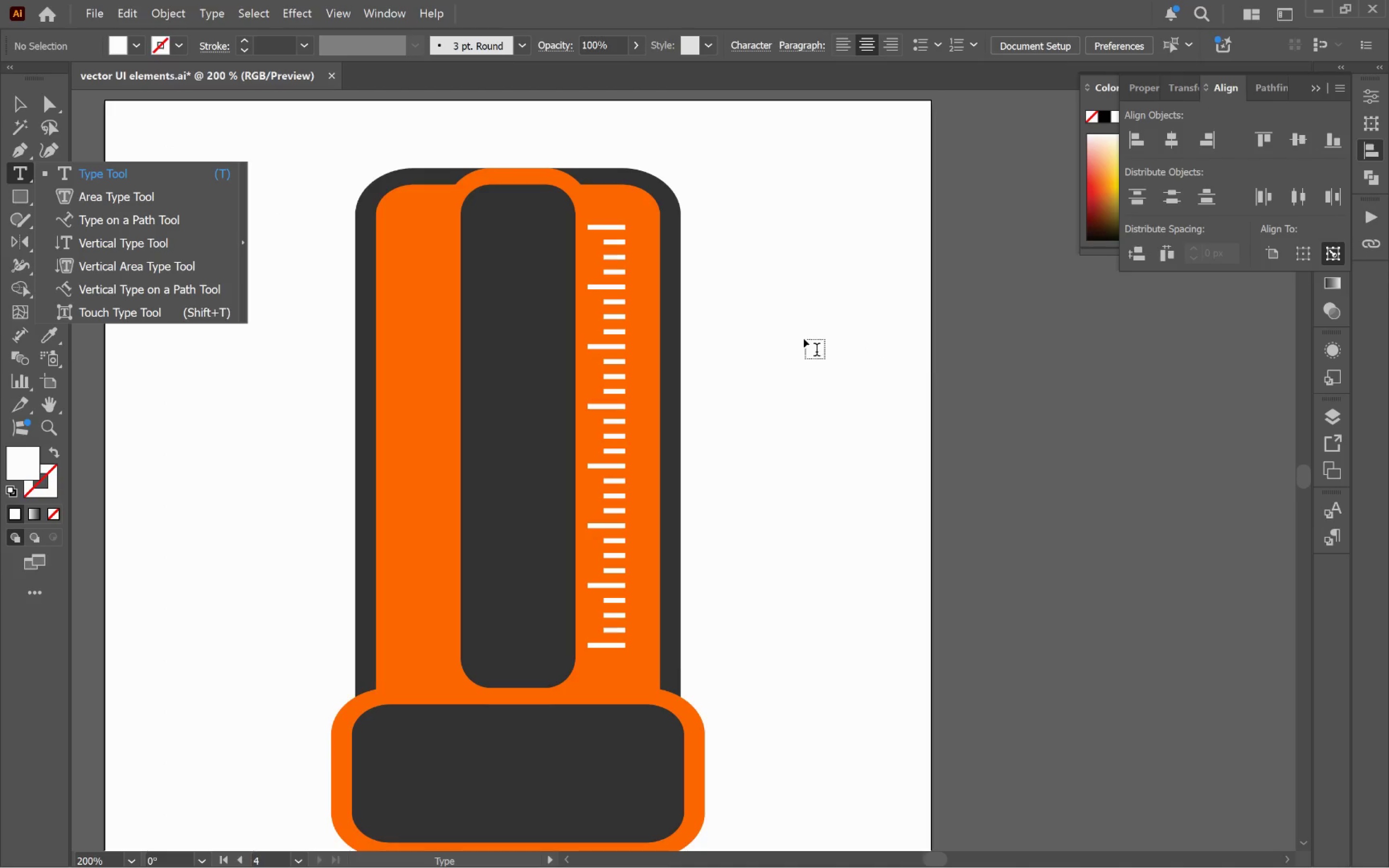 
left_click([802, 339])
 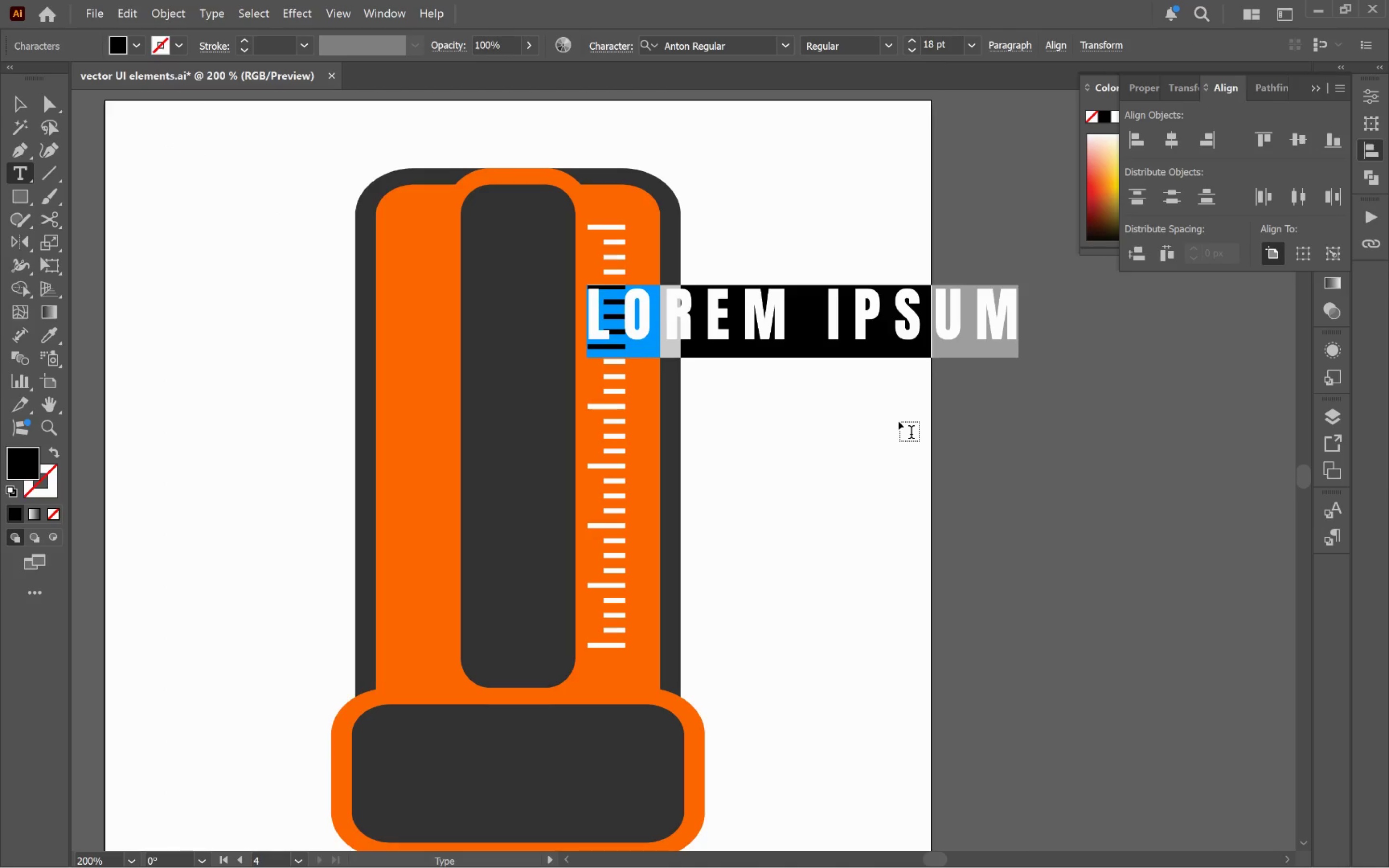 
type(0%)
 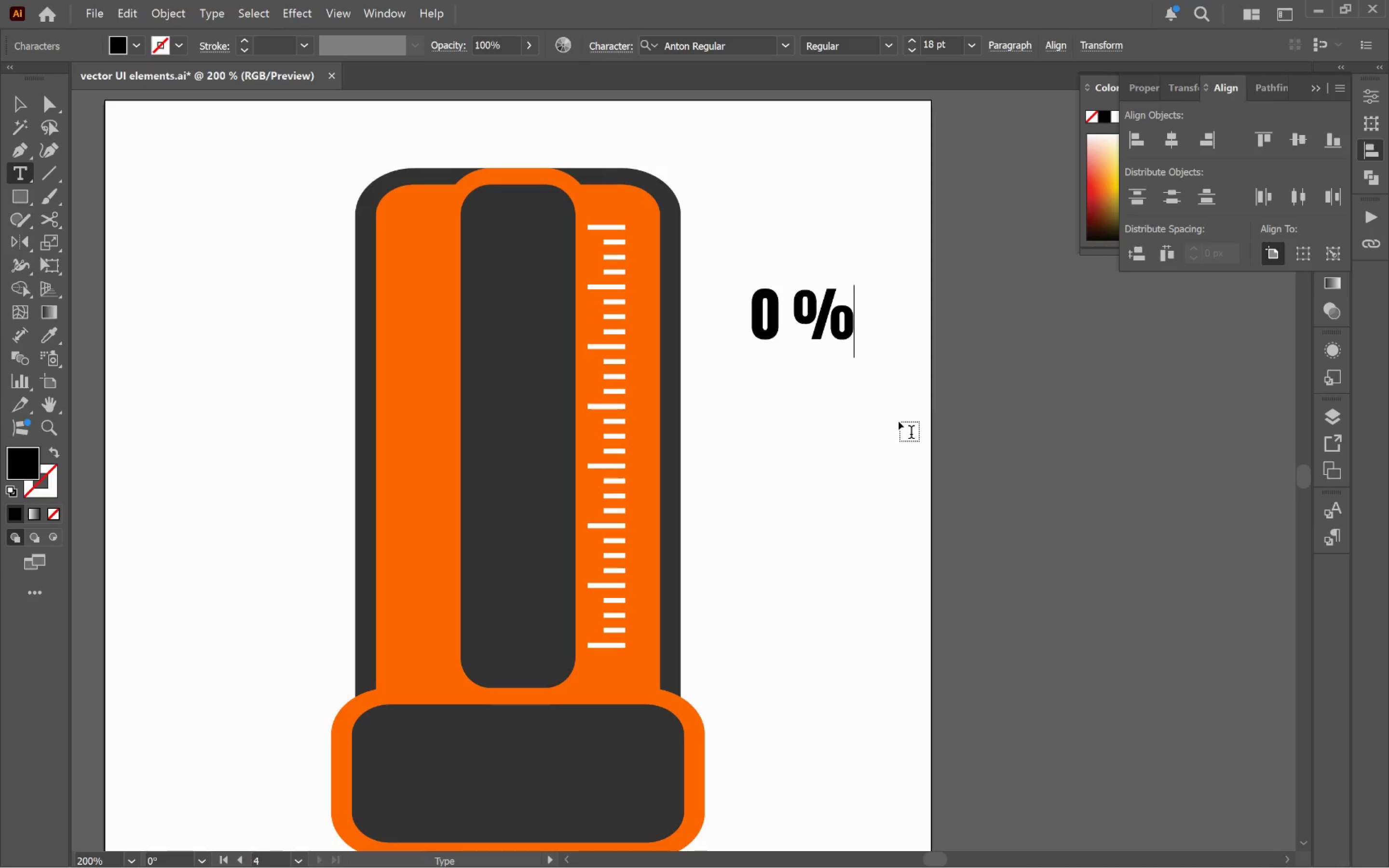 
hold_key(key=ControlLeft, duration=0.61)
left_click([899, 421])
 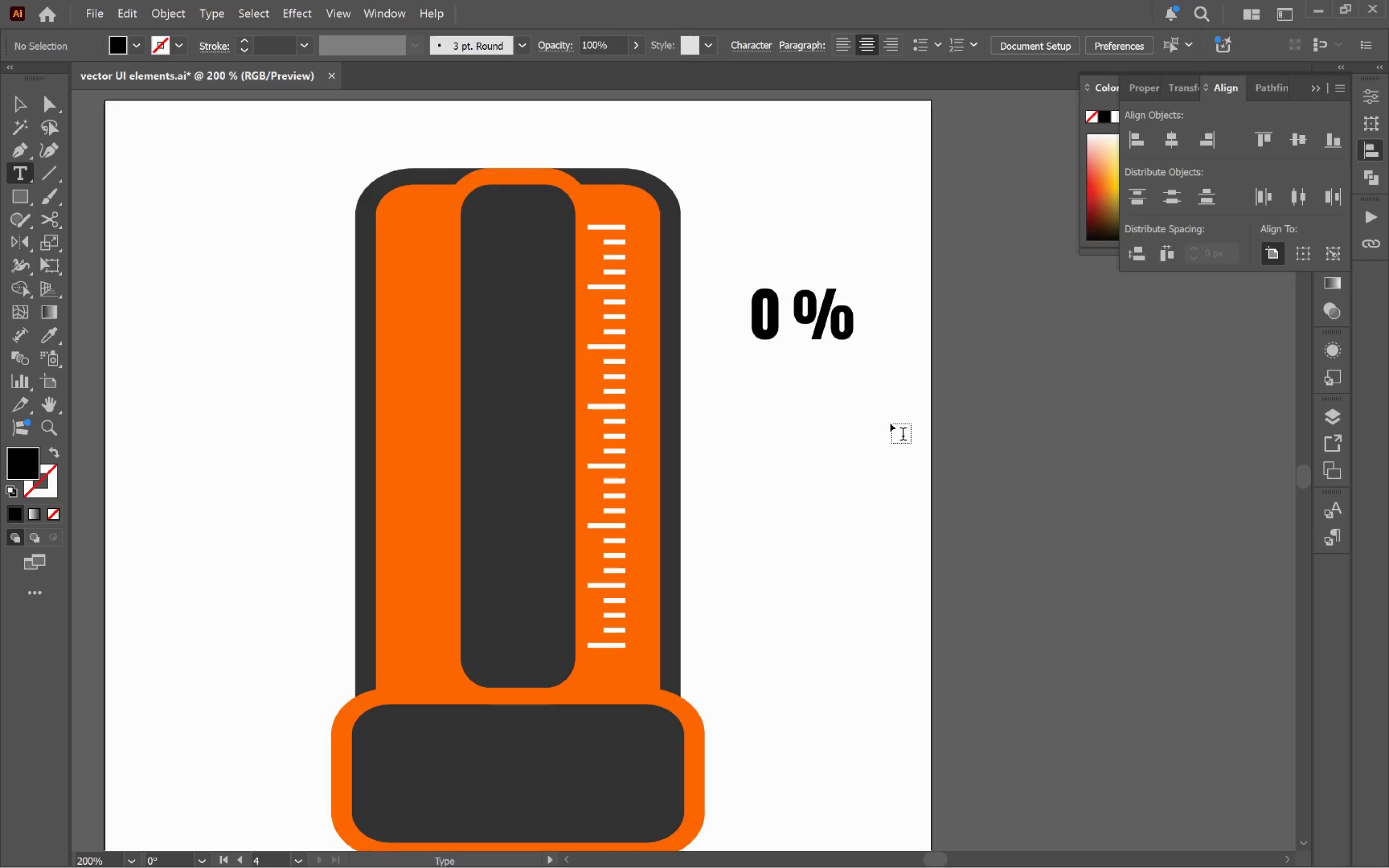 
key(V)
 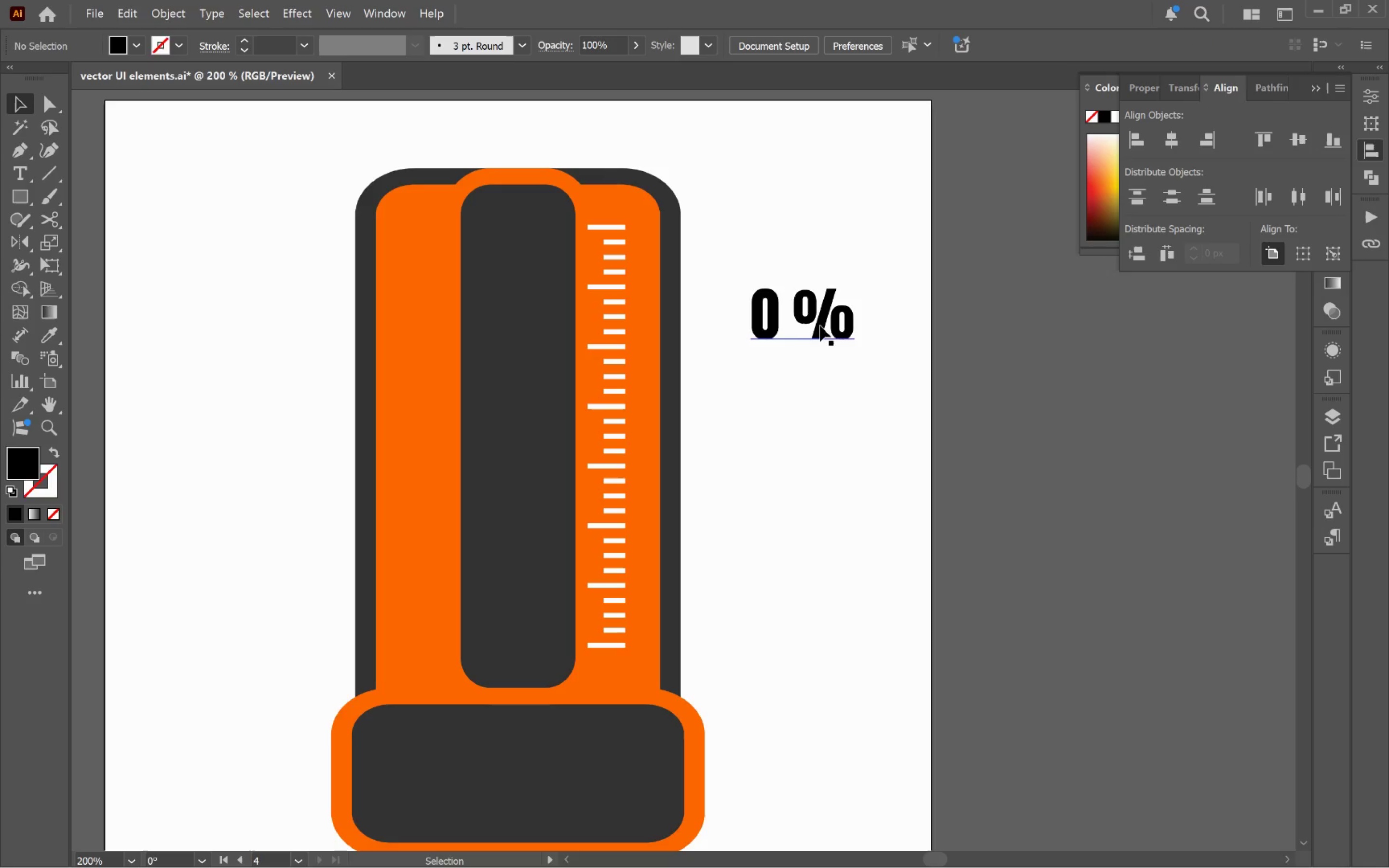 
left_click_drag(start_coordinate=[820, 324], to_coordinate=[827, 427])
 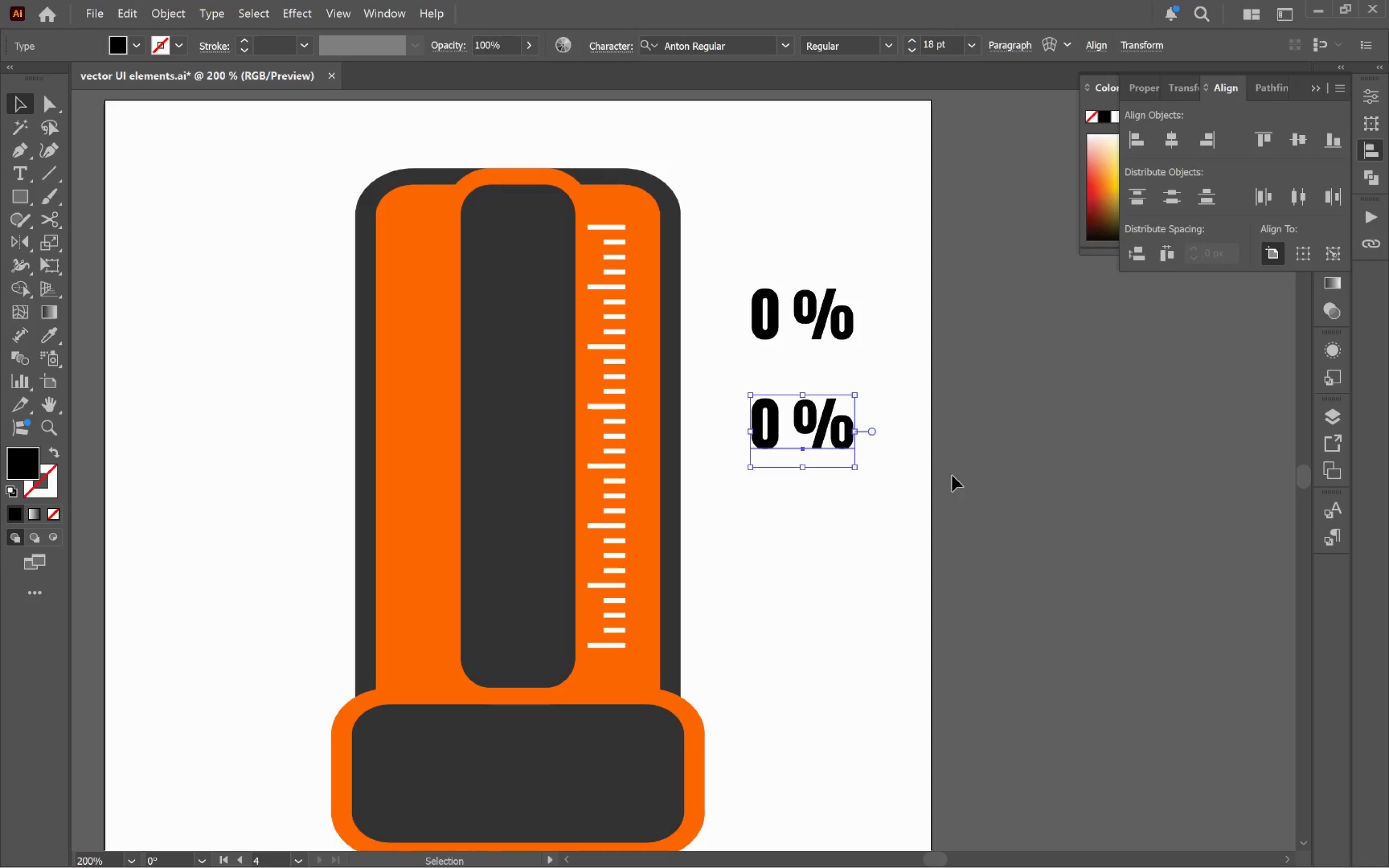 
hold_key(key=AltLeft, duration=1.17)
 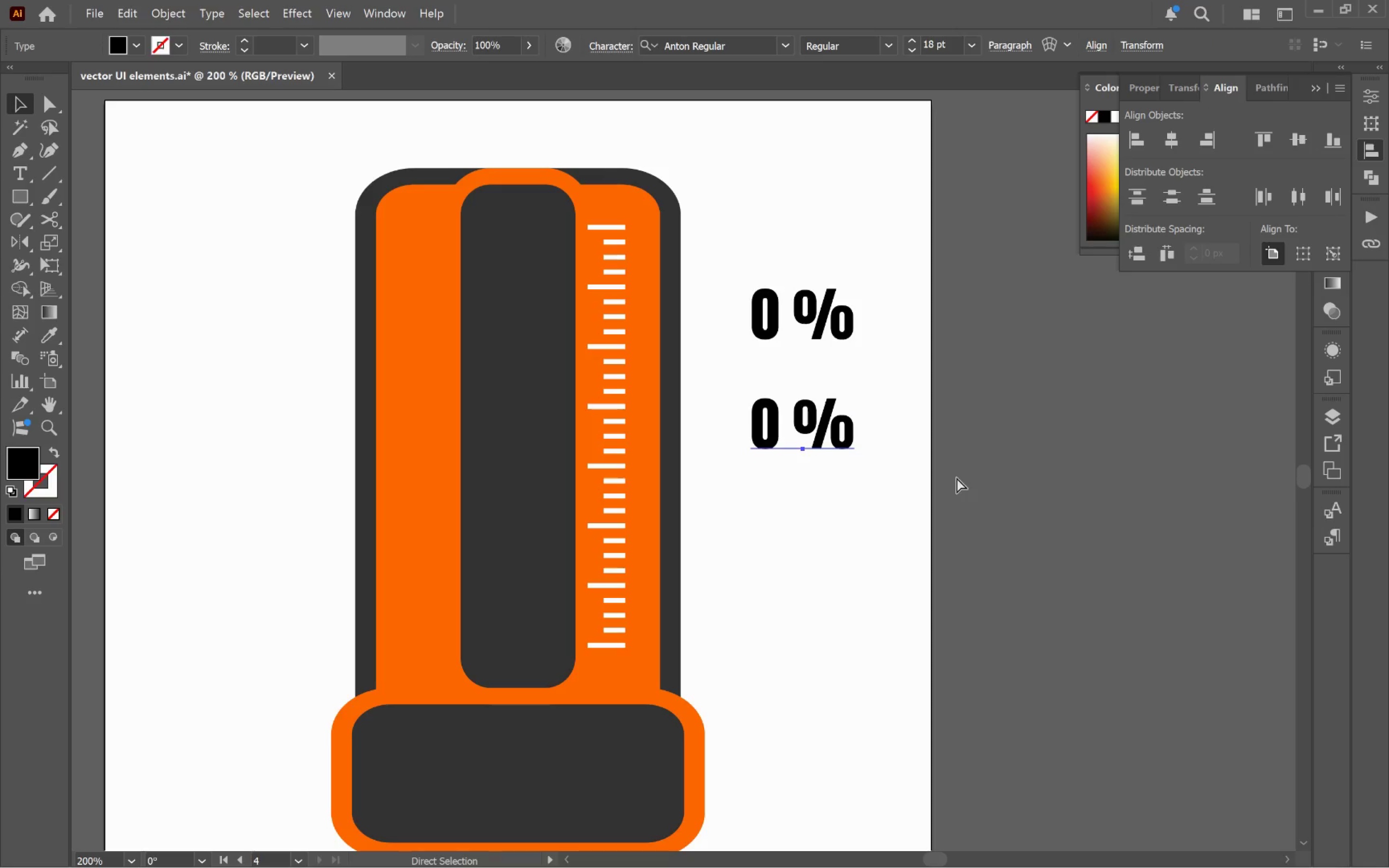 
hold_key(key=ShiftLeft, duration=1.05)
 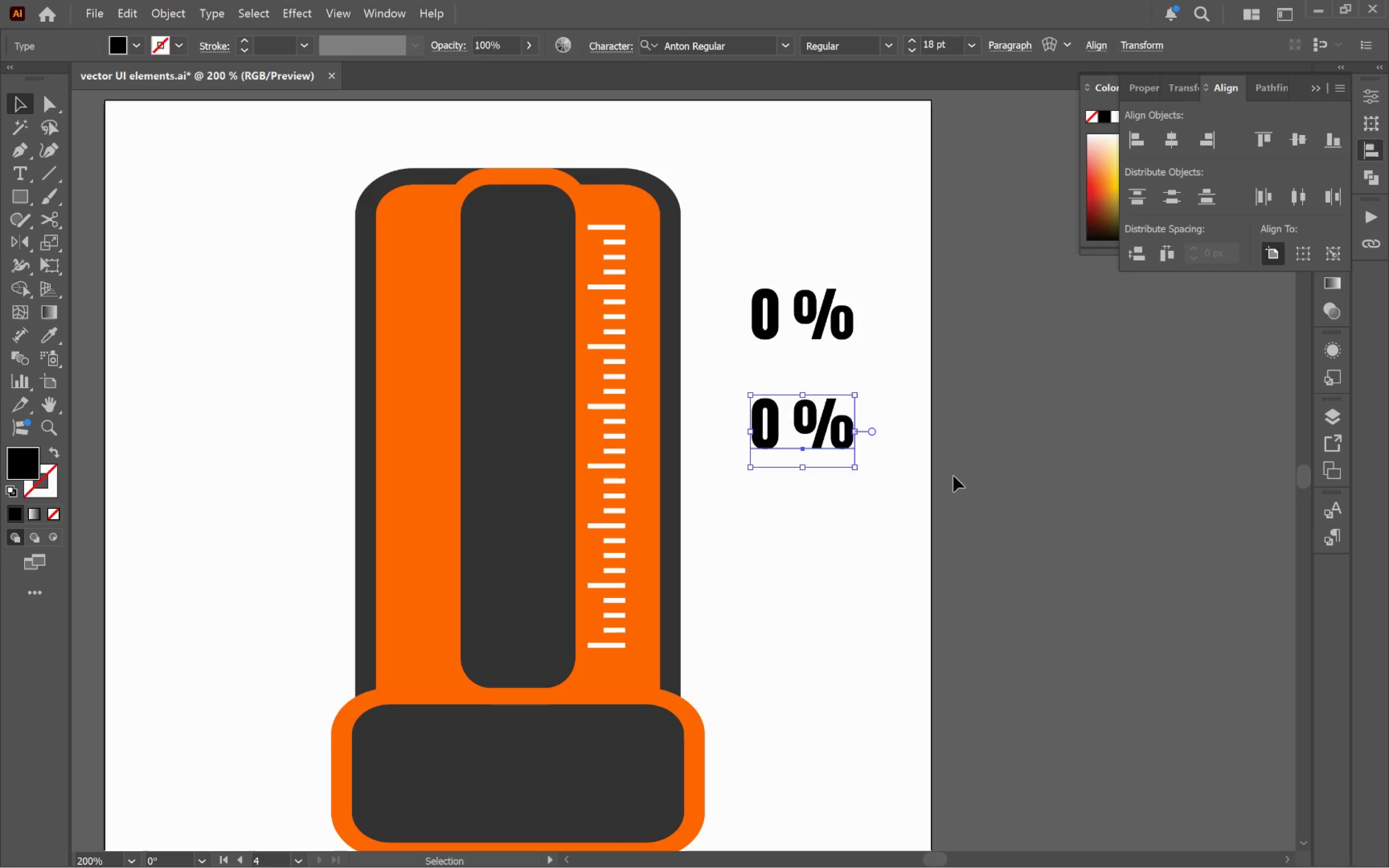 
key(Control+D)
 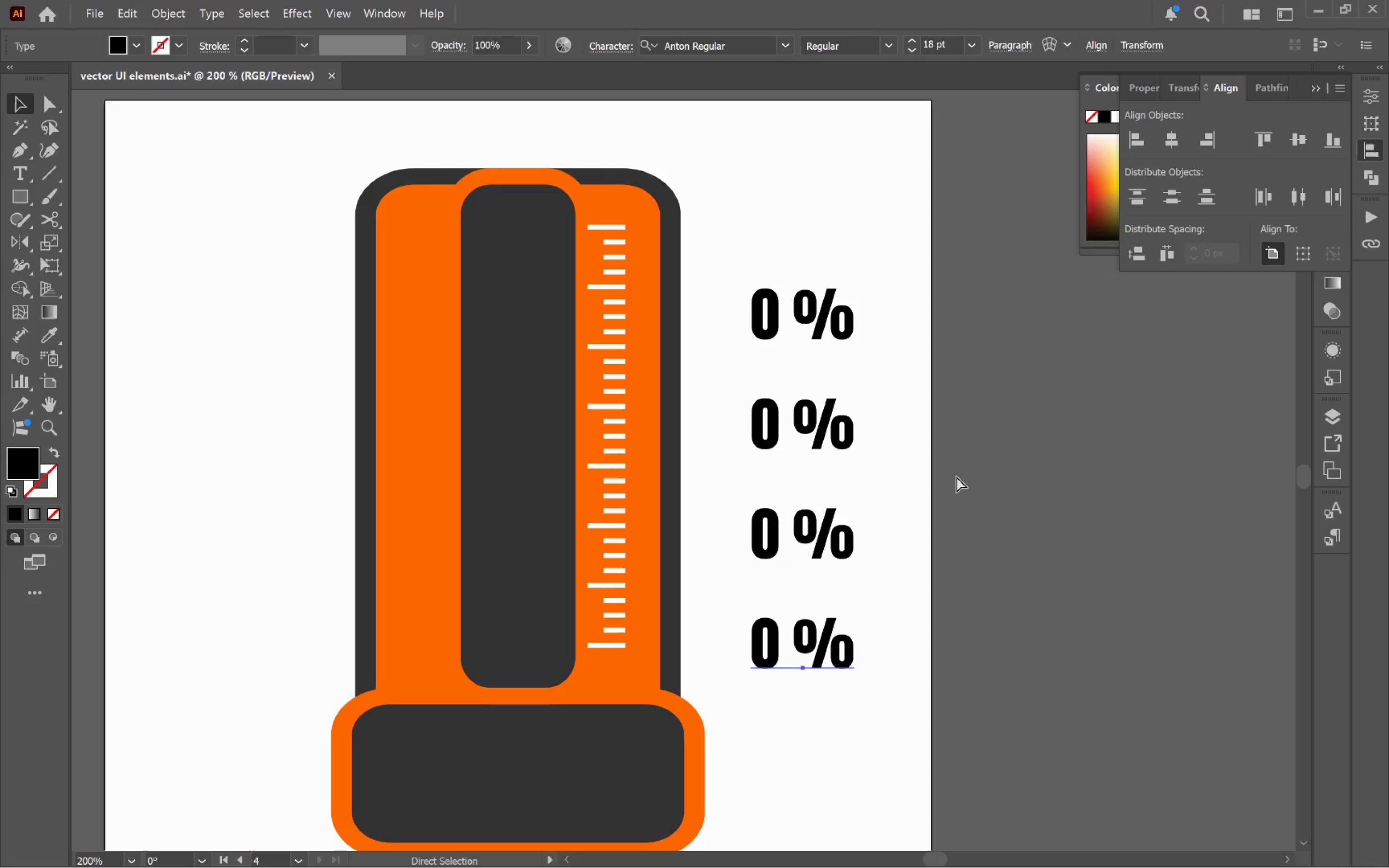 
key(Control+D)
 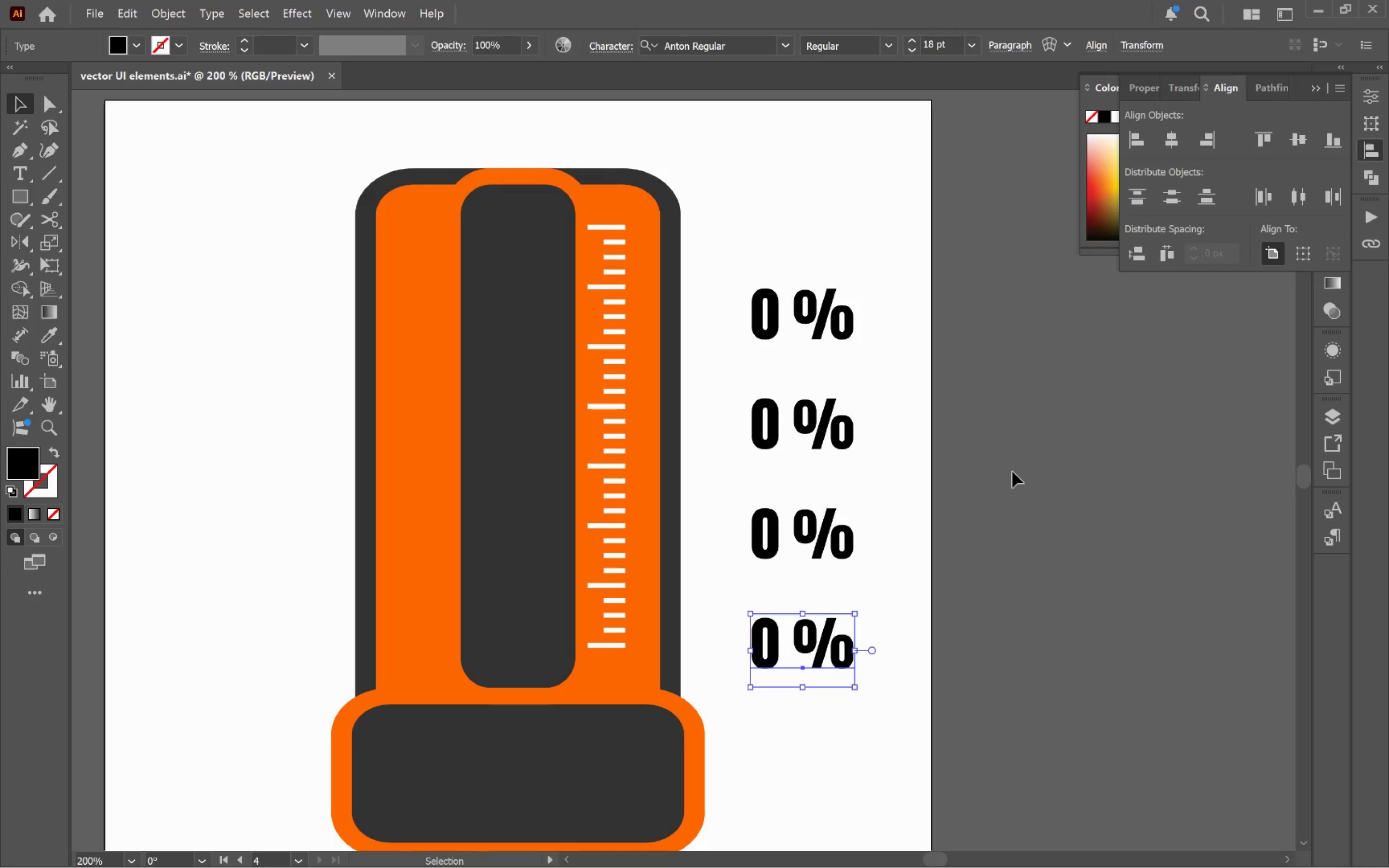 
wait(8.22)
 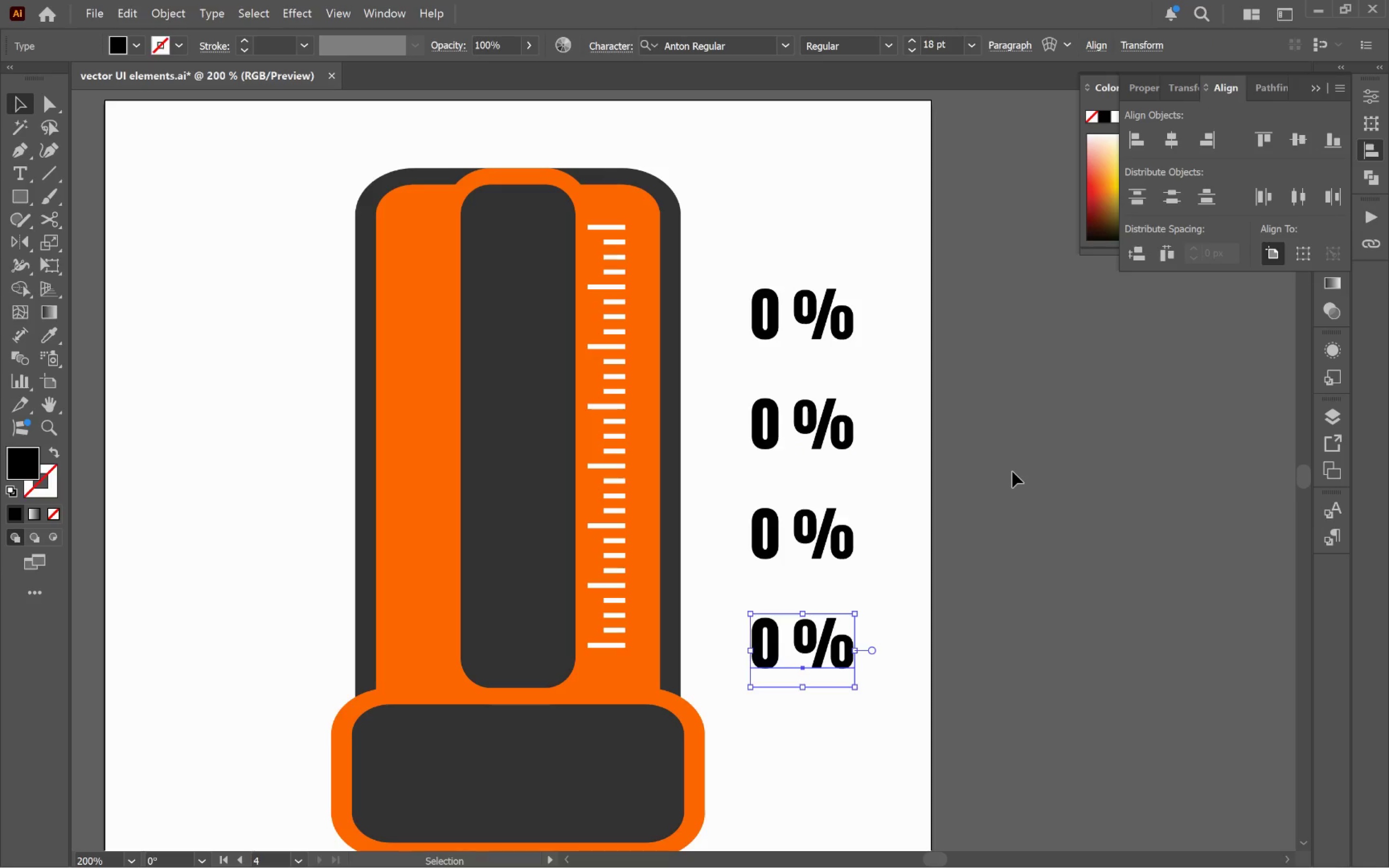 
type(t25)
 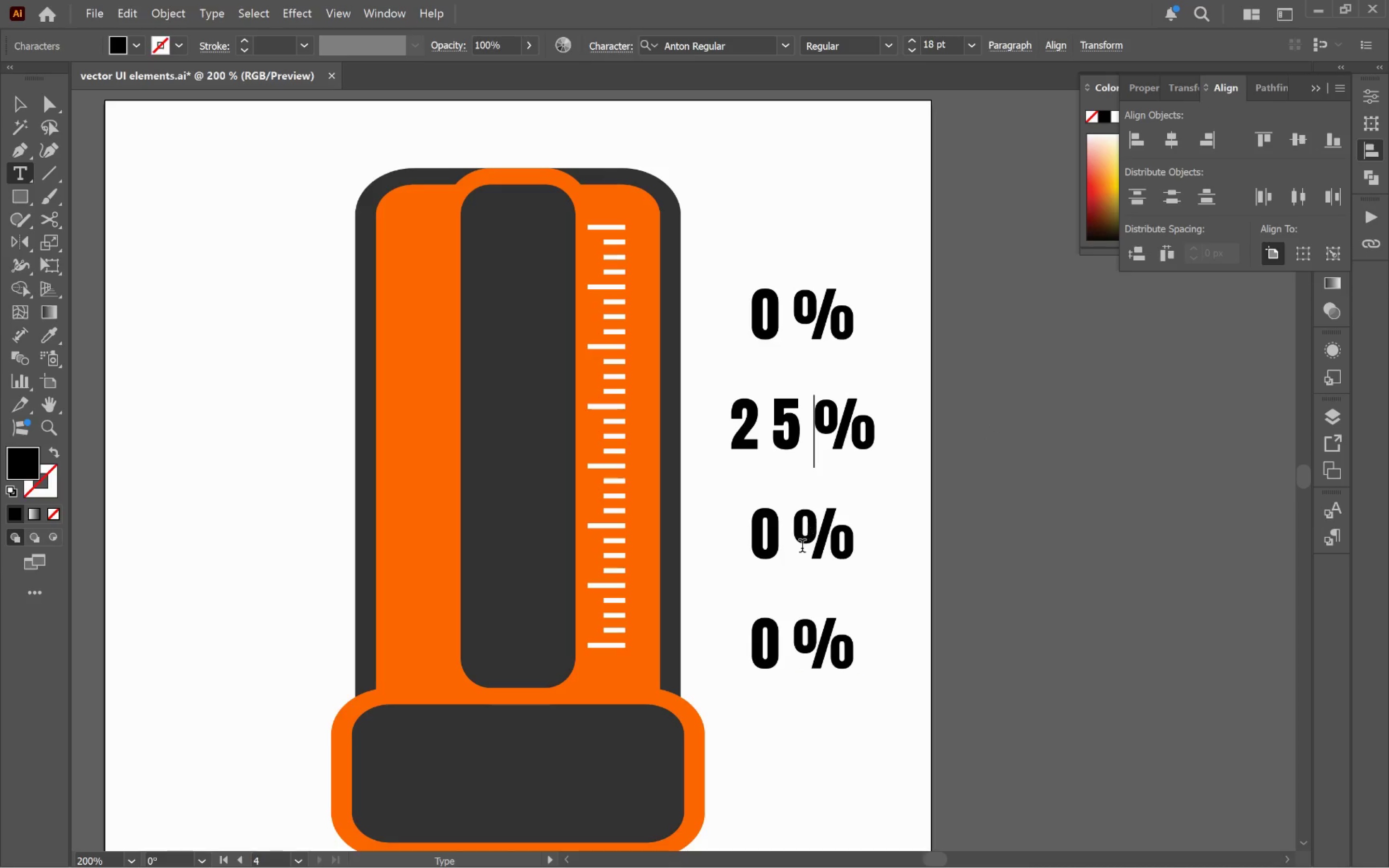 
left_click_drag(start_coordinate=[776, 431], to_coordinate=[750, 431])
 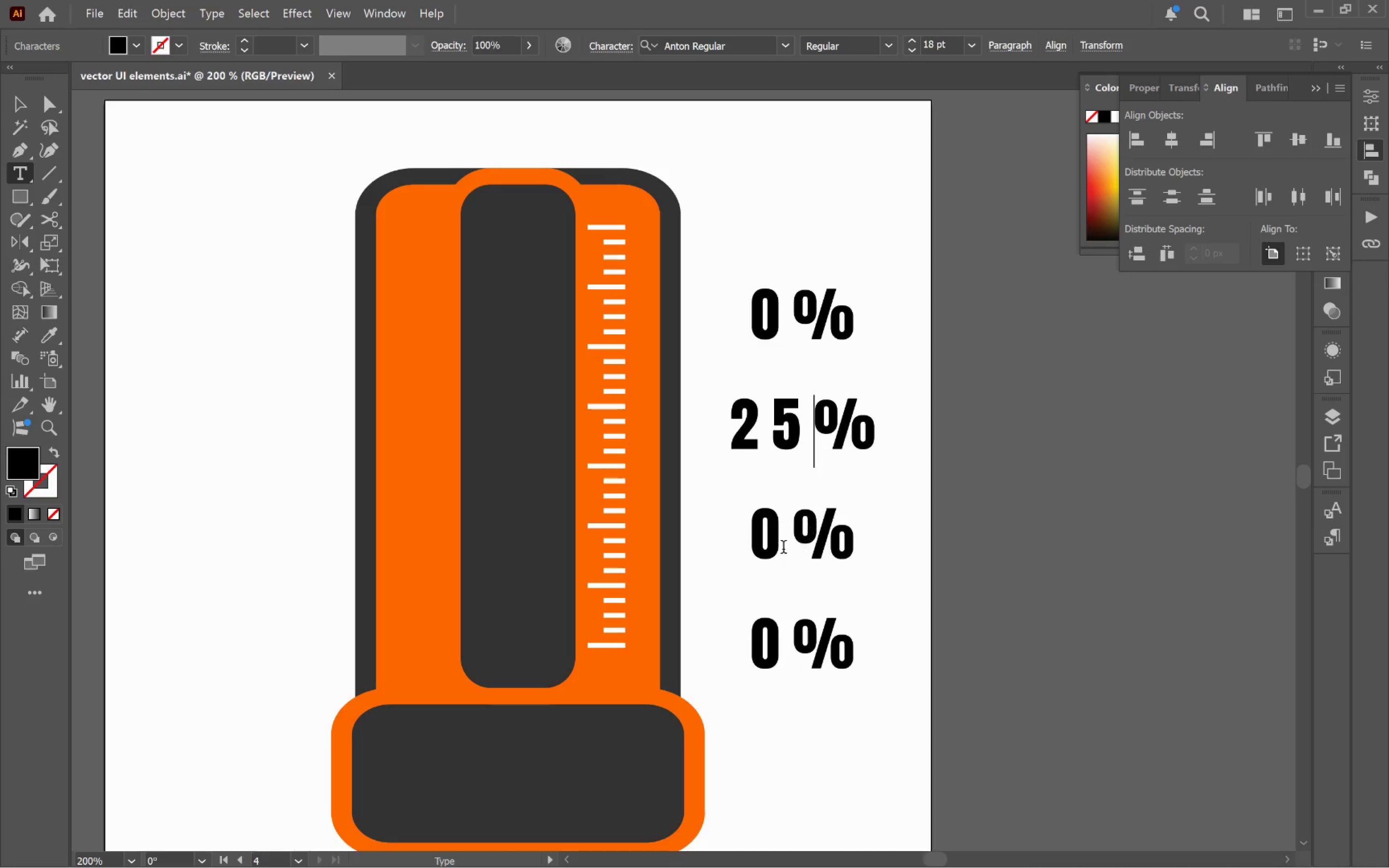 
left_click_drag(start_coordinate=[774, 538], to_coordinate=[748, 541])
 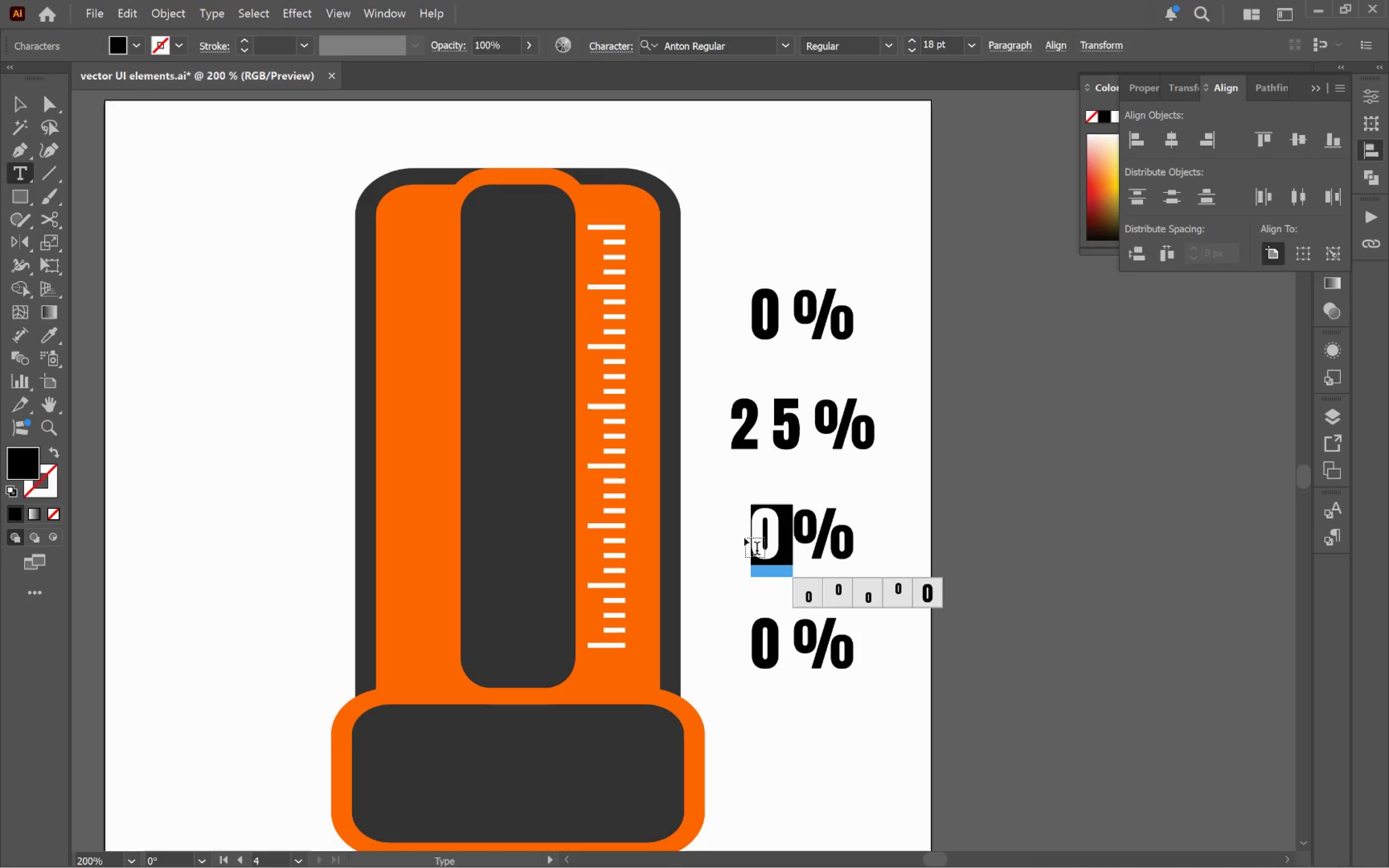 
type(50)
 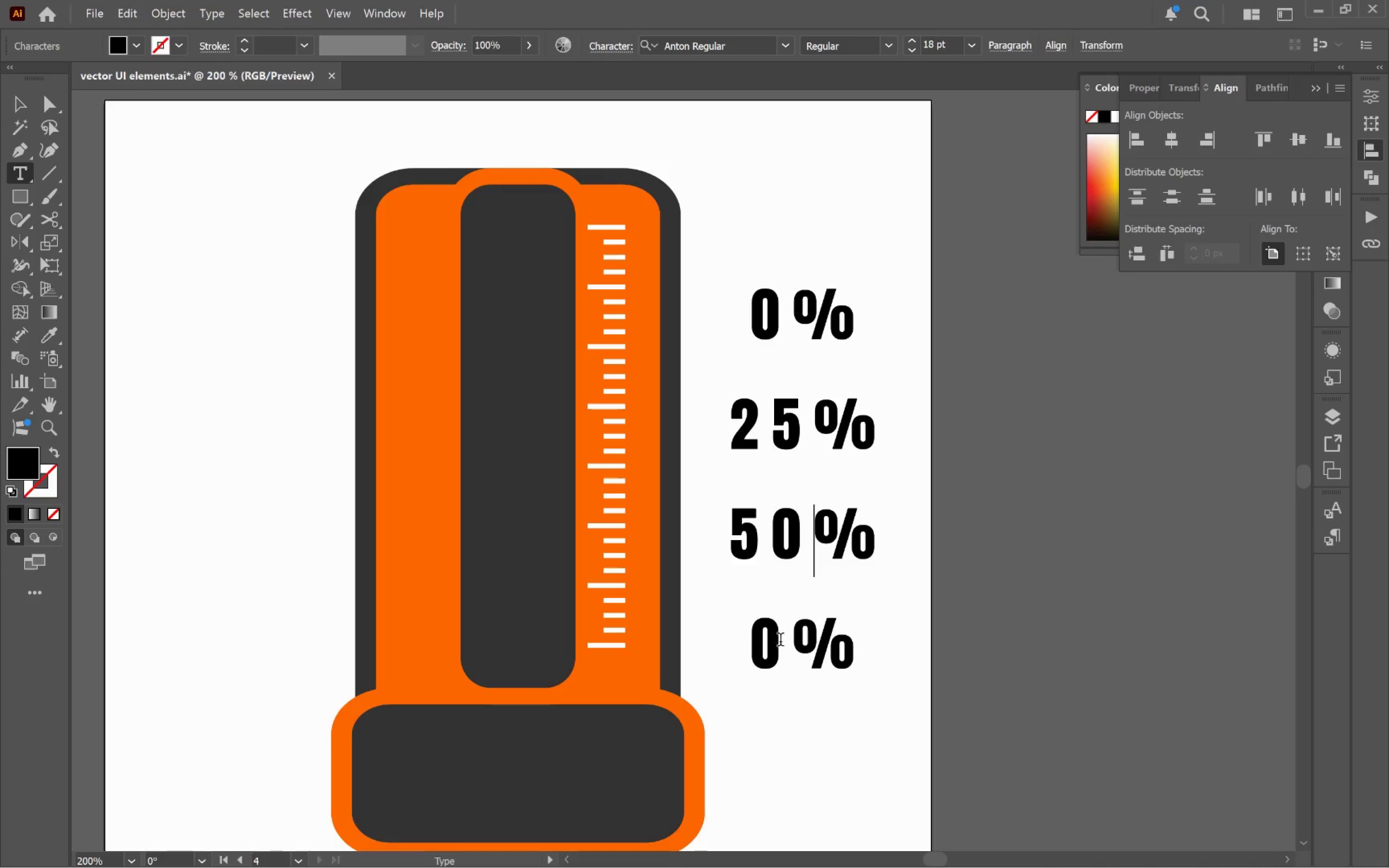 
left_click_drag(start_coordinate=[778, 640], to_coordinate=[749, 643])
 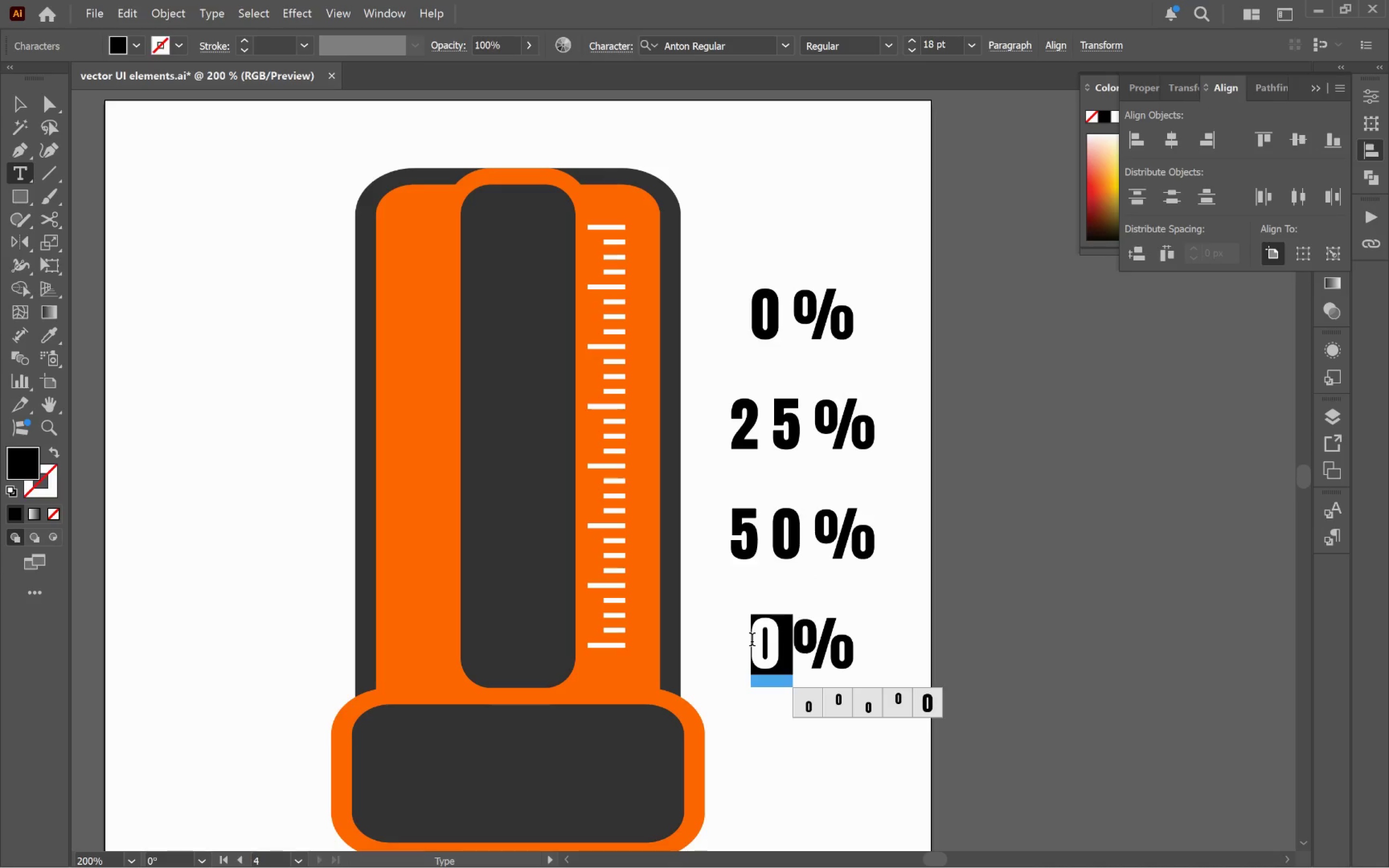 
type(75)
 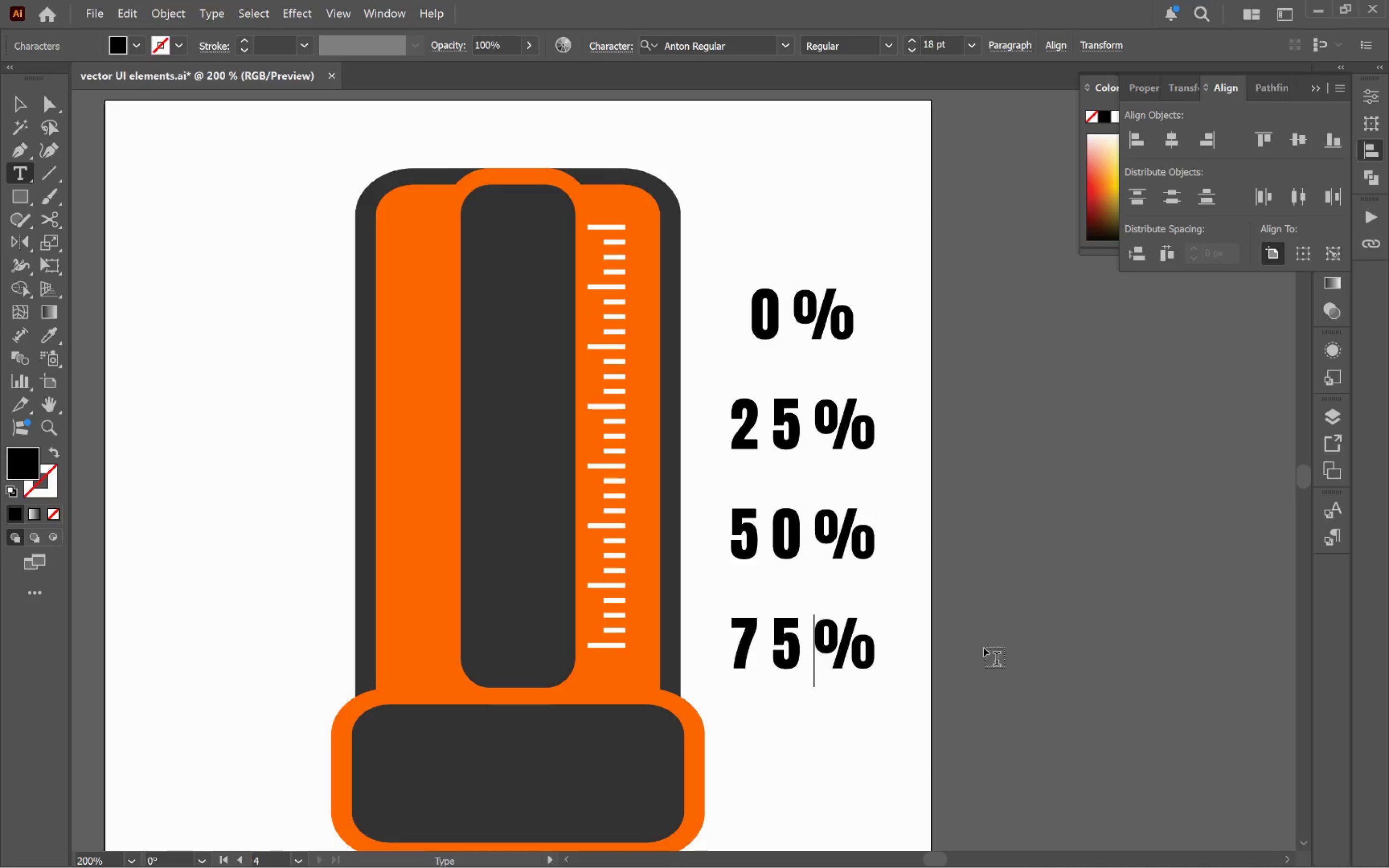 
hold_key(key=ControlLeft, duration=1.13)
hold_key(key=AltLeft, duration=0.96)
left_click_drag(start_coordinate=[821, 654], to_coordinate=[822, 764])
 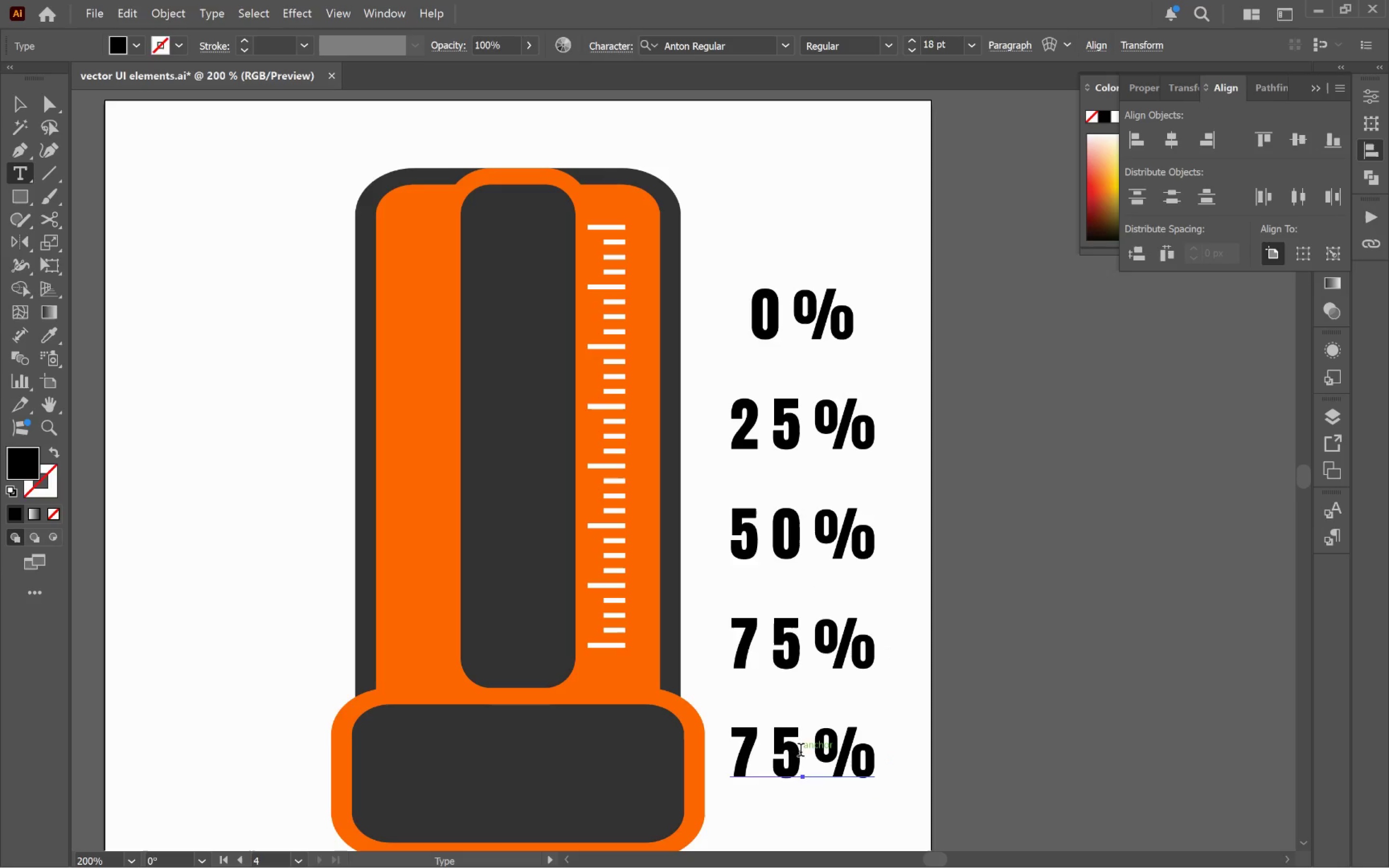 
hold_key(key=ShiftLeft, duration=0.59)
 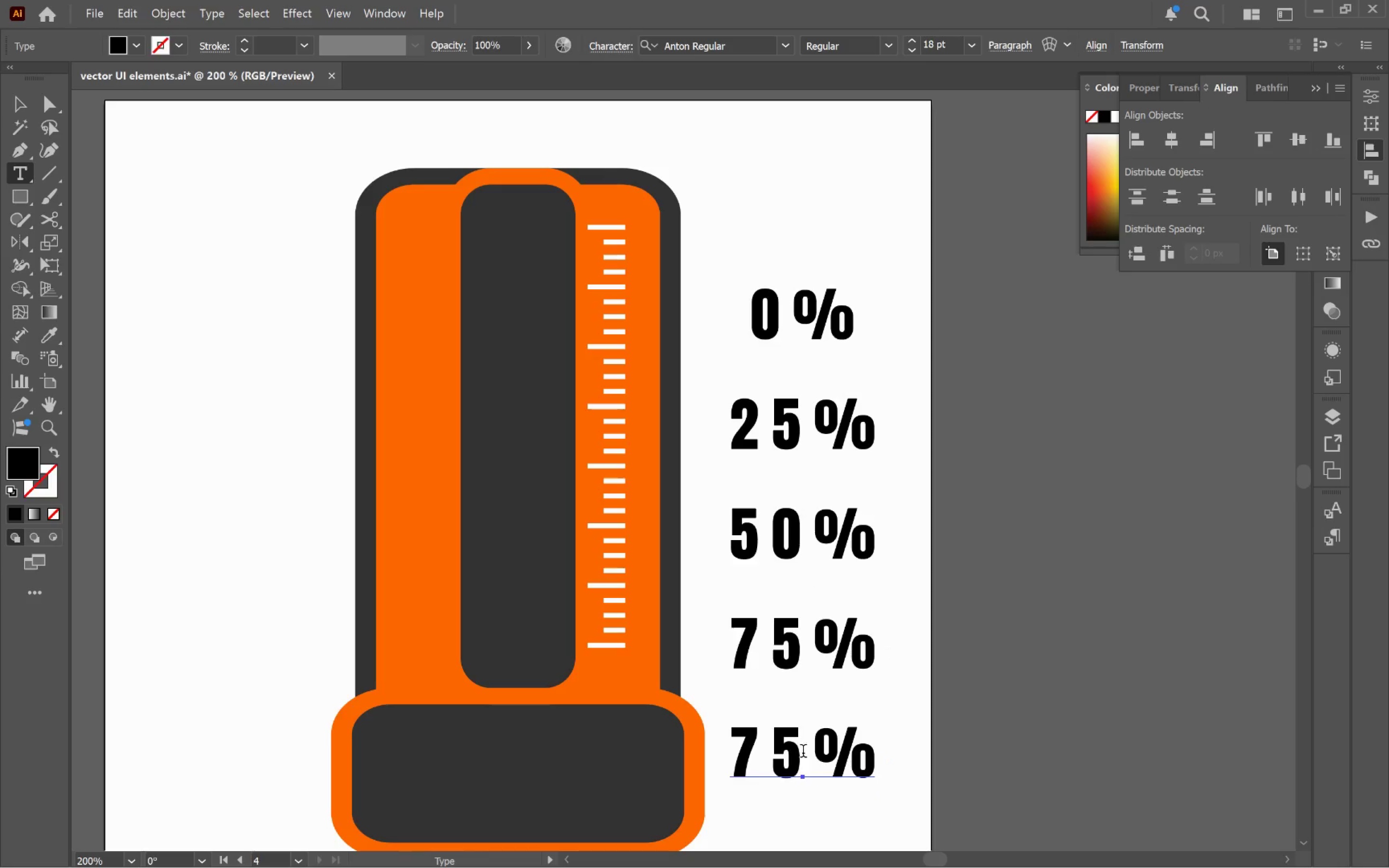 
left_click_drag(start_coordinate=[801, 752], to_coordinate=[726, 737])
 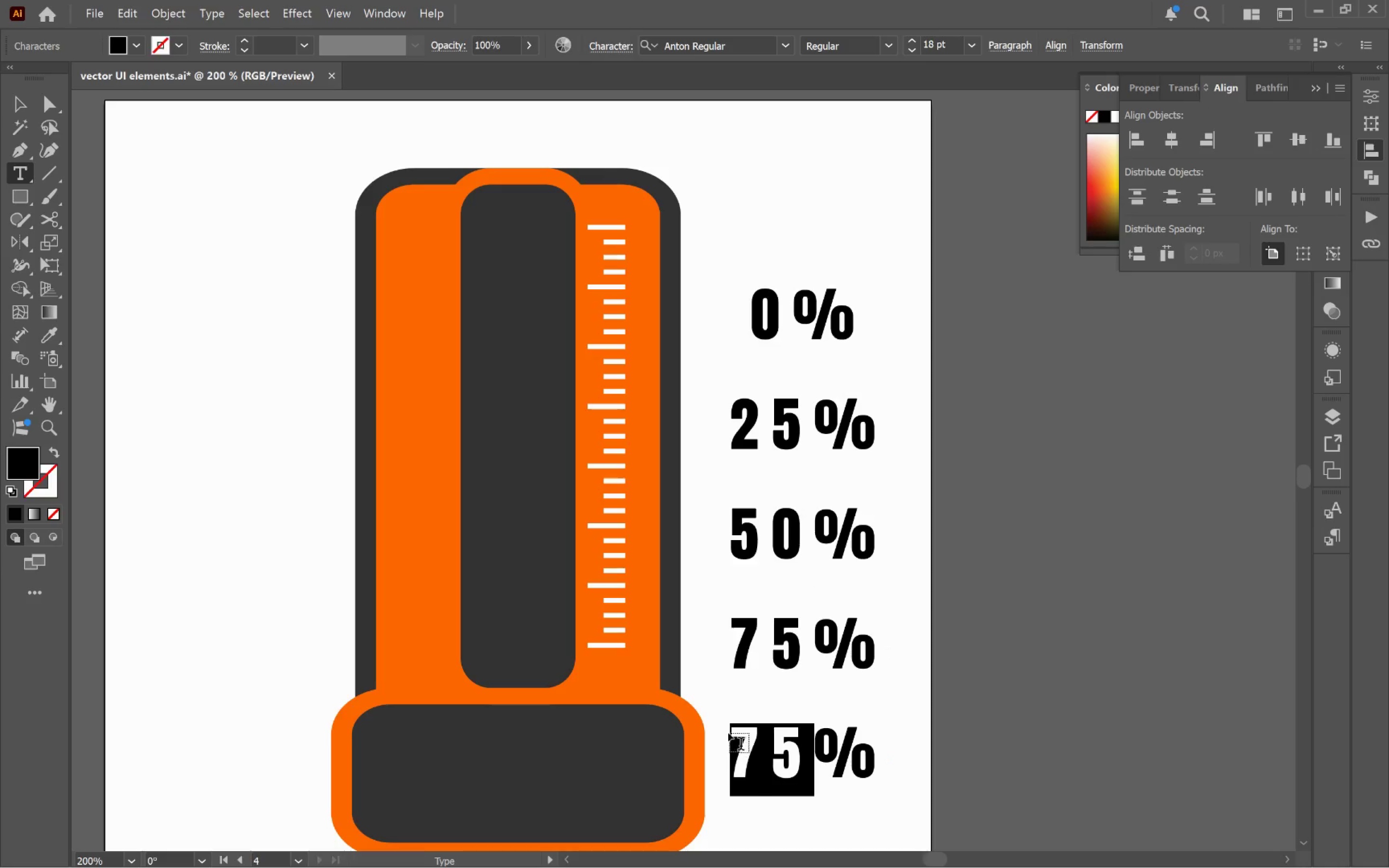 
type(100)
 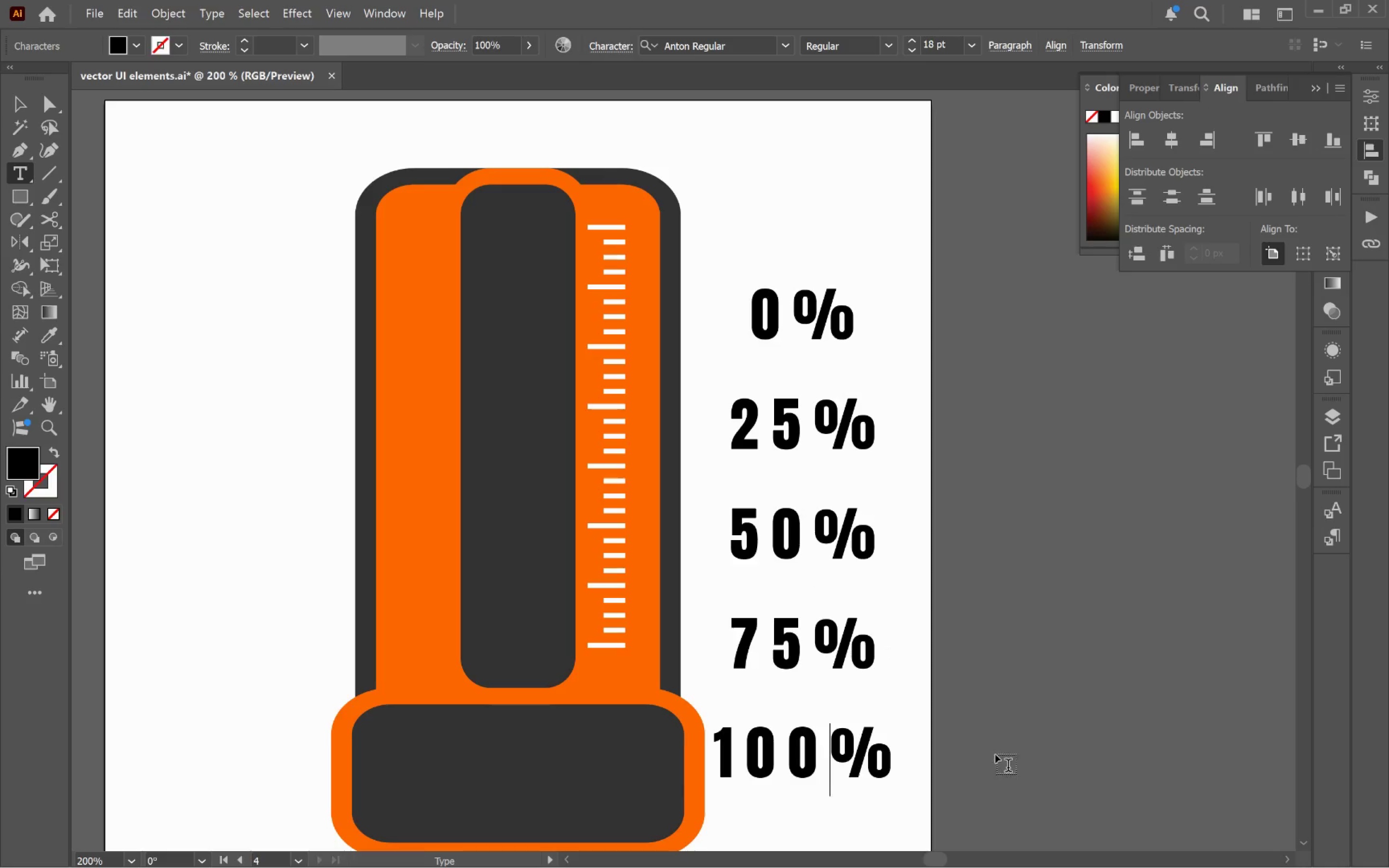 
hold_key(key=ControlLeft, duration=0.33)
left_click([1038, 746])
 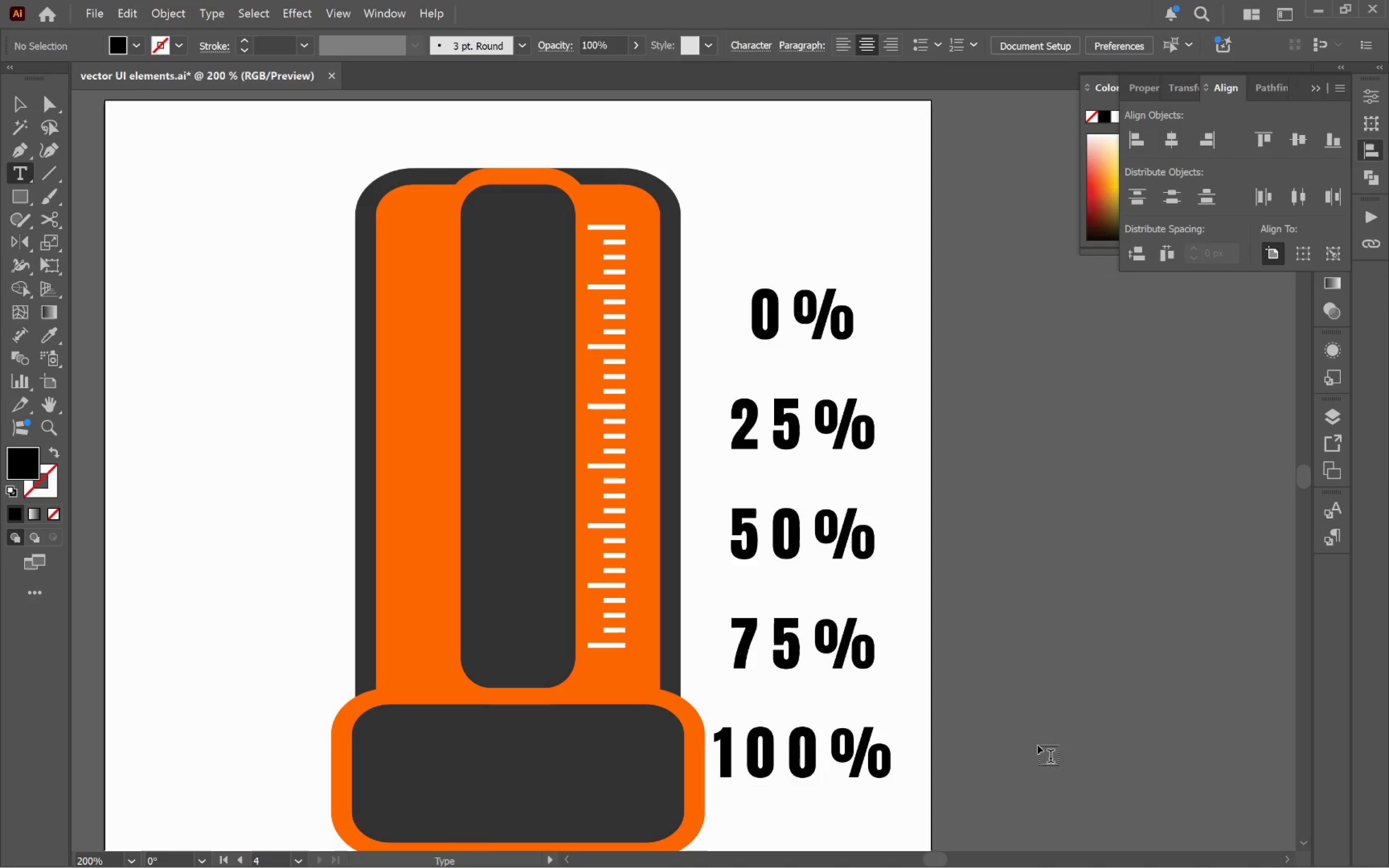 
key(V)
 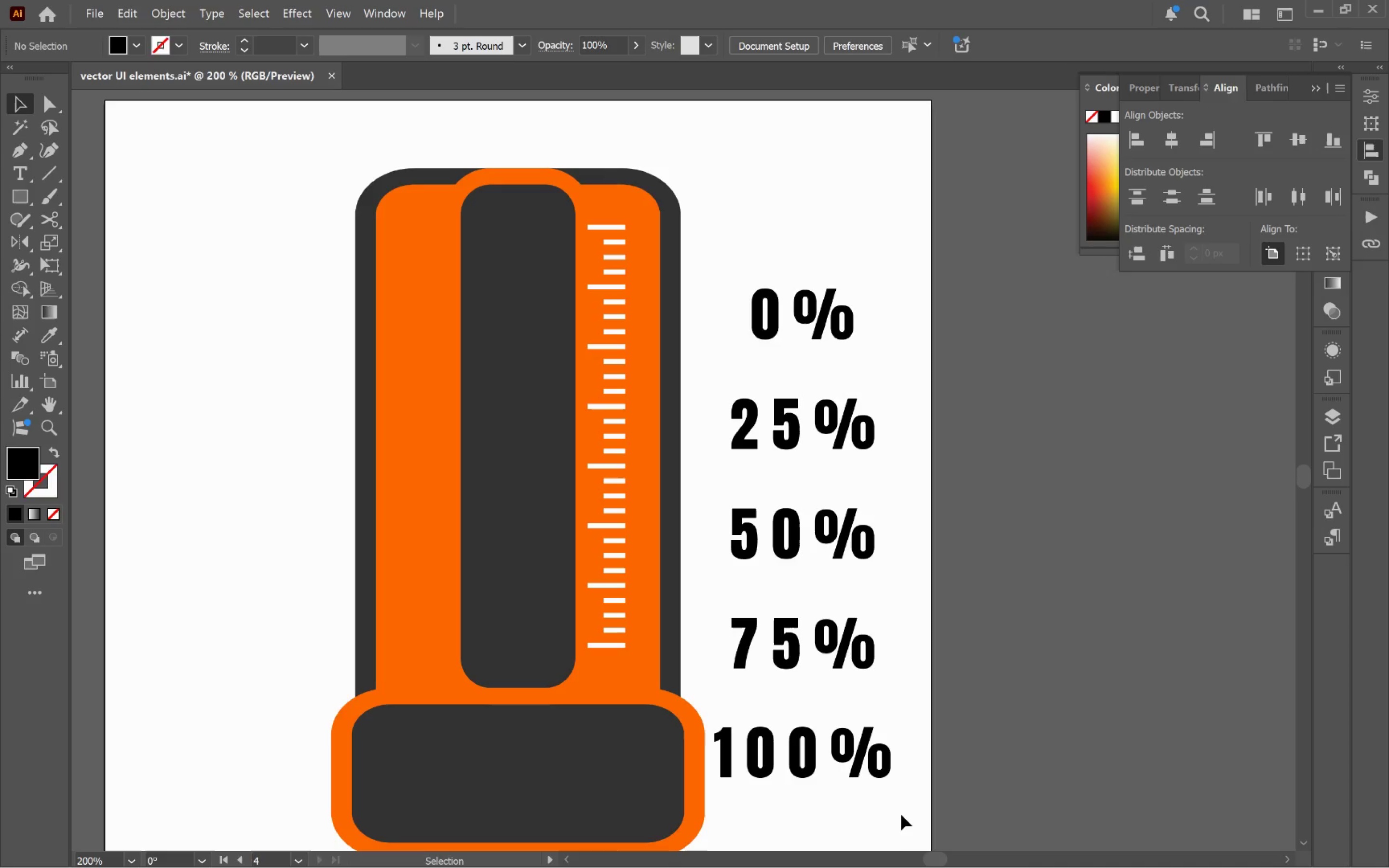 
left_click_drag(start_coordinate=[901, 813], to_coordinate=[789, 256])
 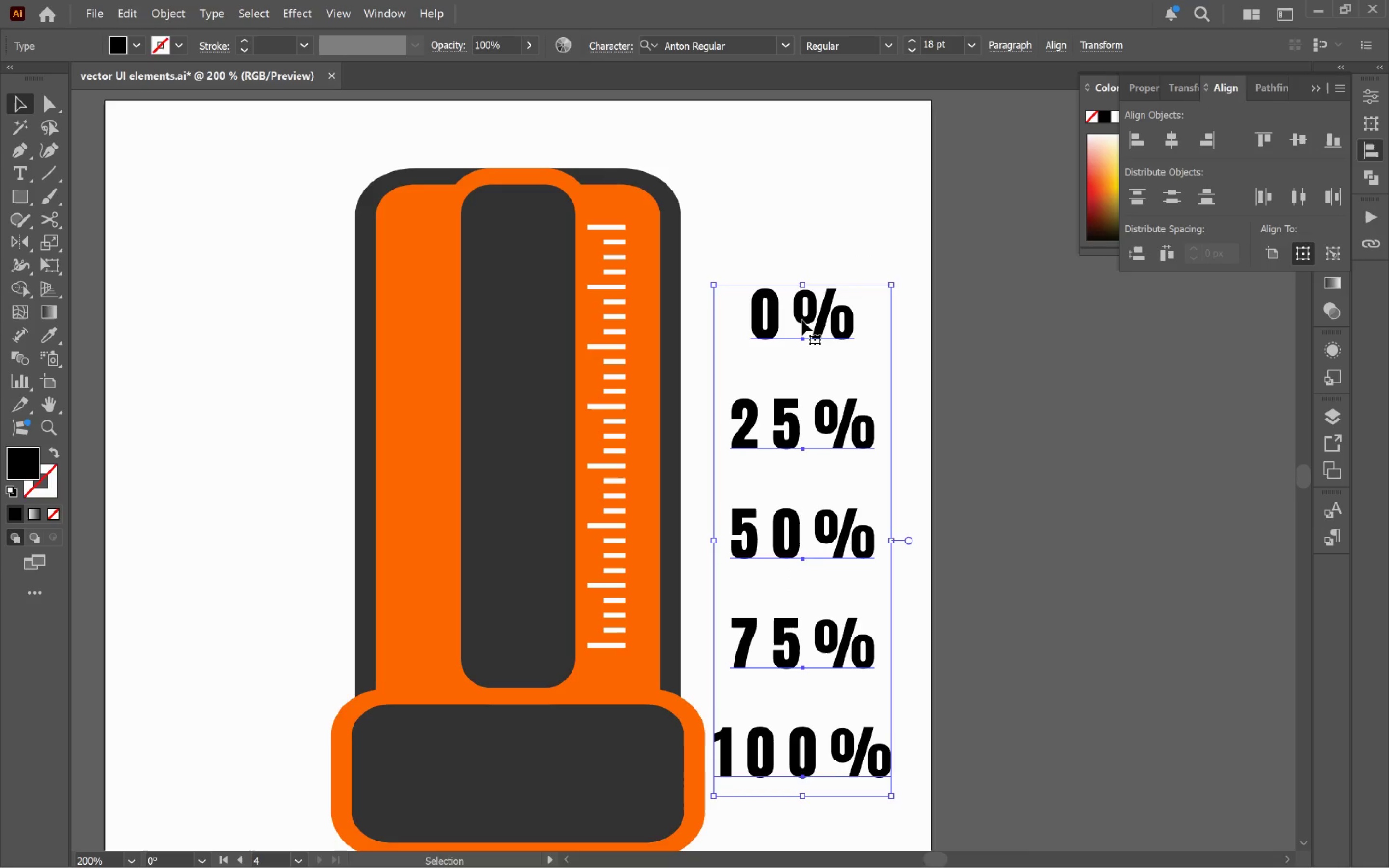 
right_click([802, 320])
 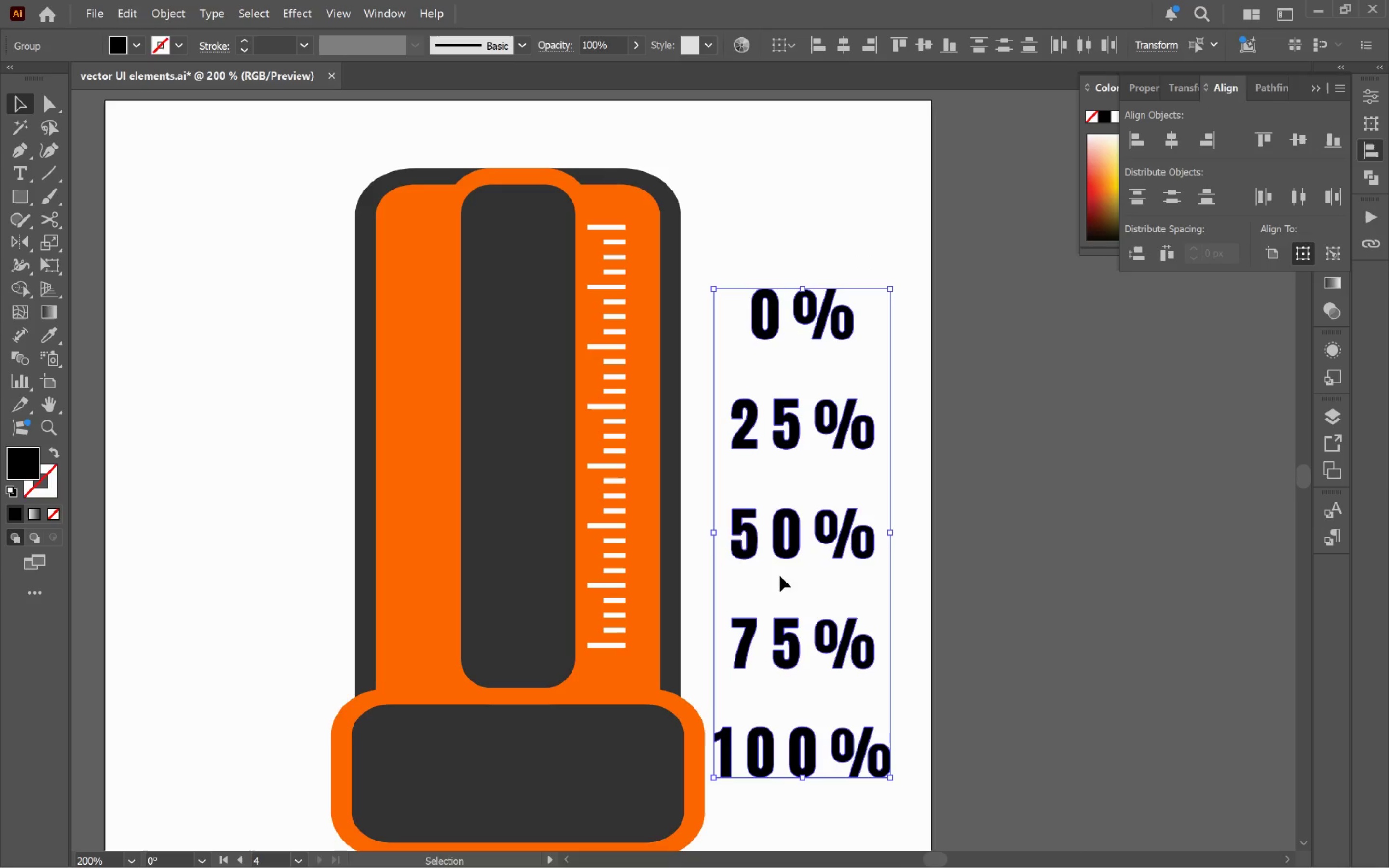 
left_click_drag(start_coordinate=[713, 532], to_coordinate=[831, 546])
 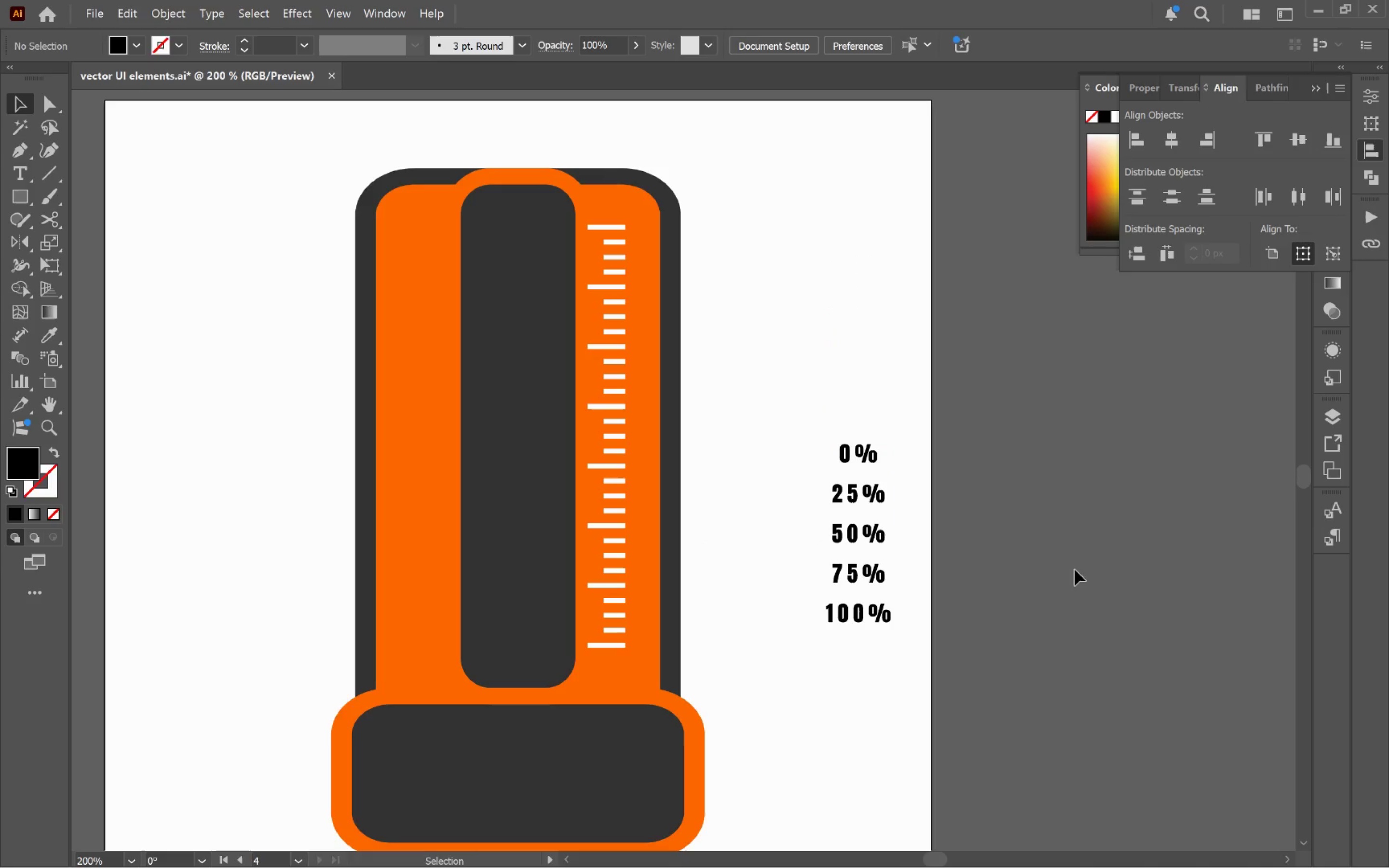 
hold_key(key=ShiftLeft, duration=1.65)
 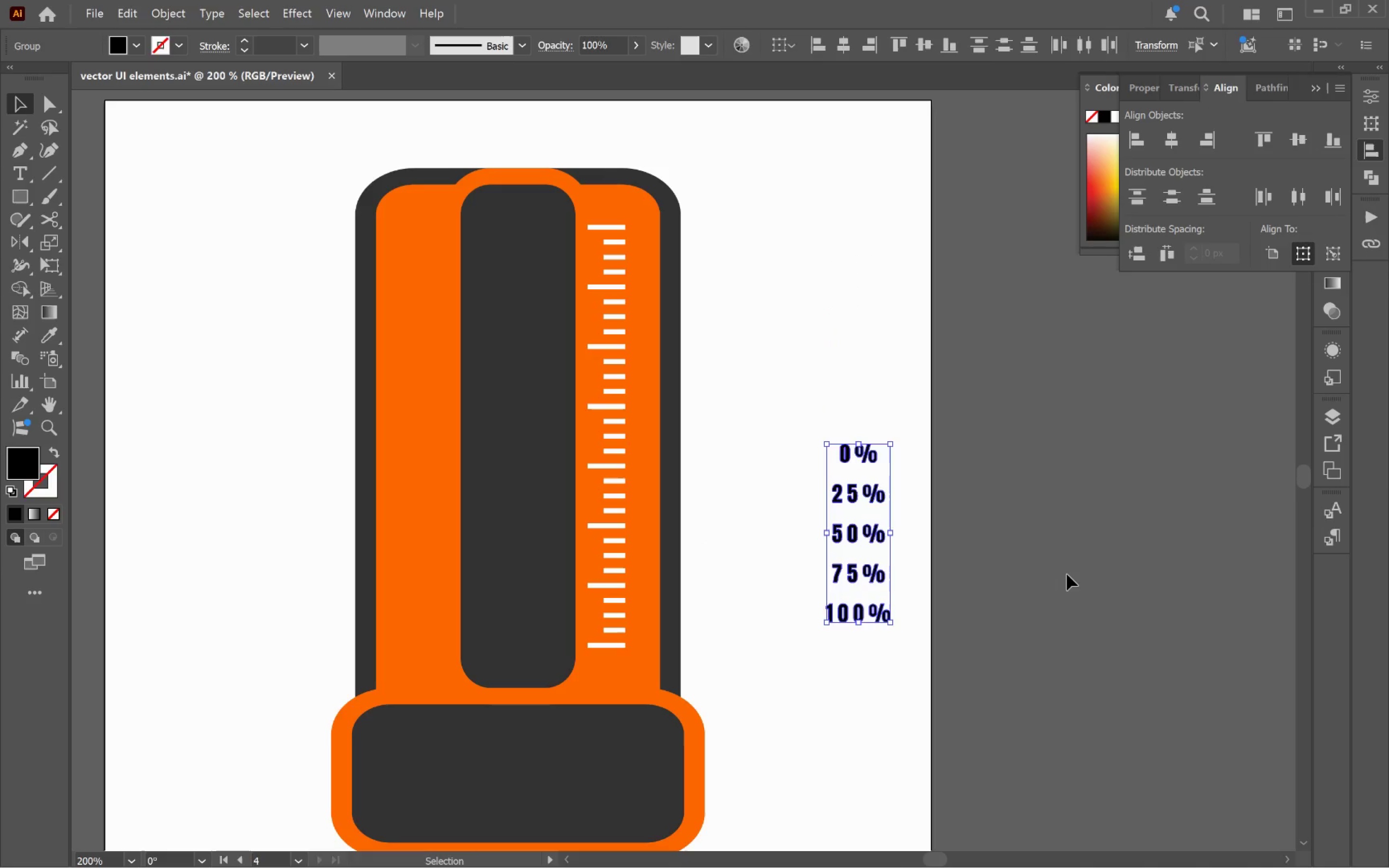 
left_click([1074, 570])
 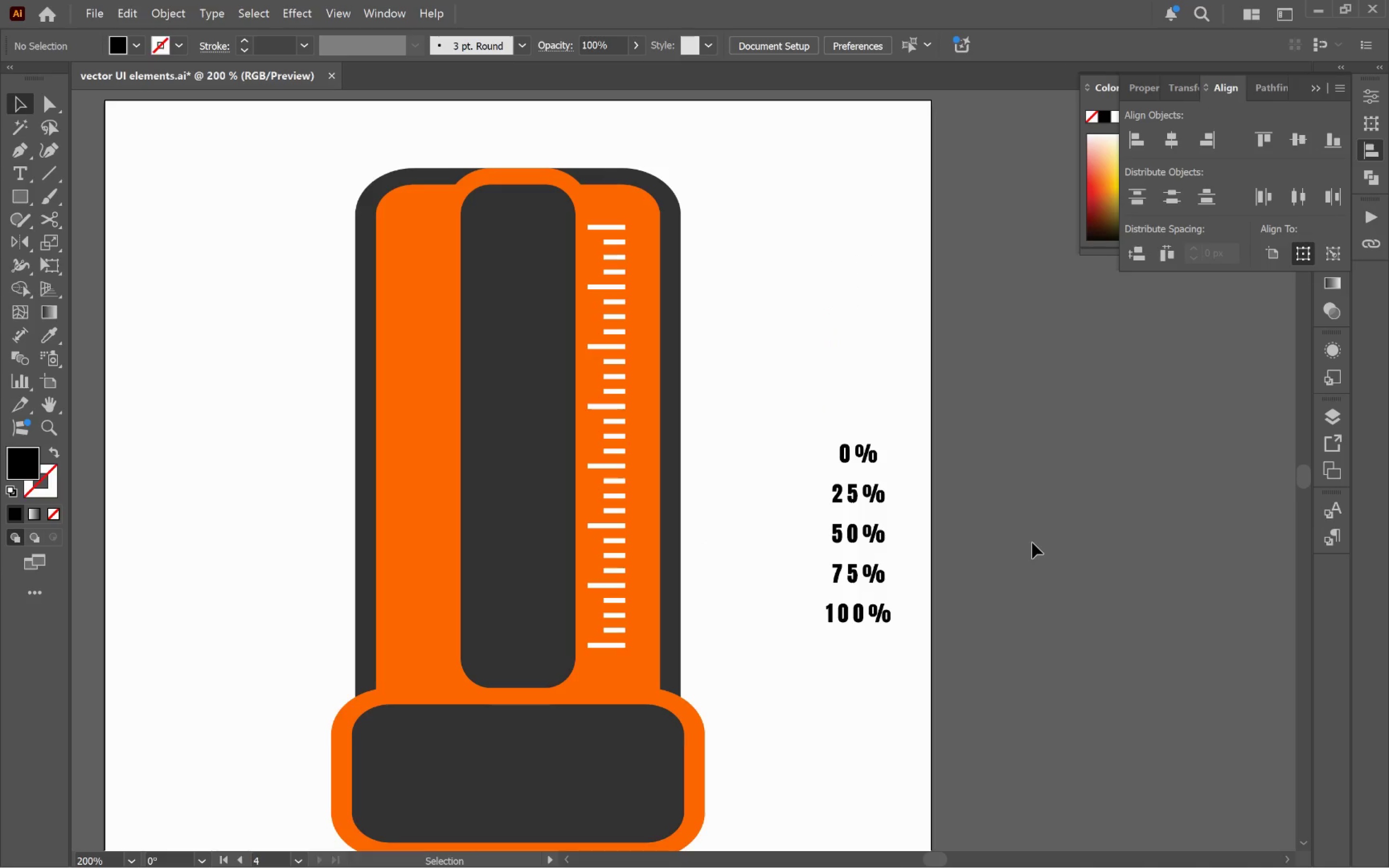 
hold_key(key=Space, duration=1.51)
 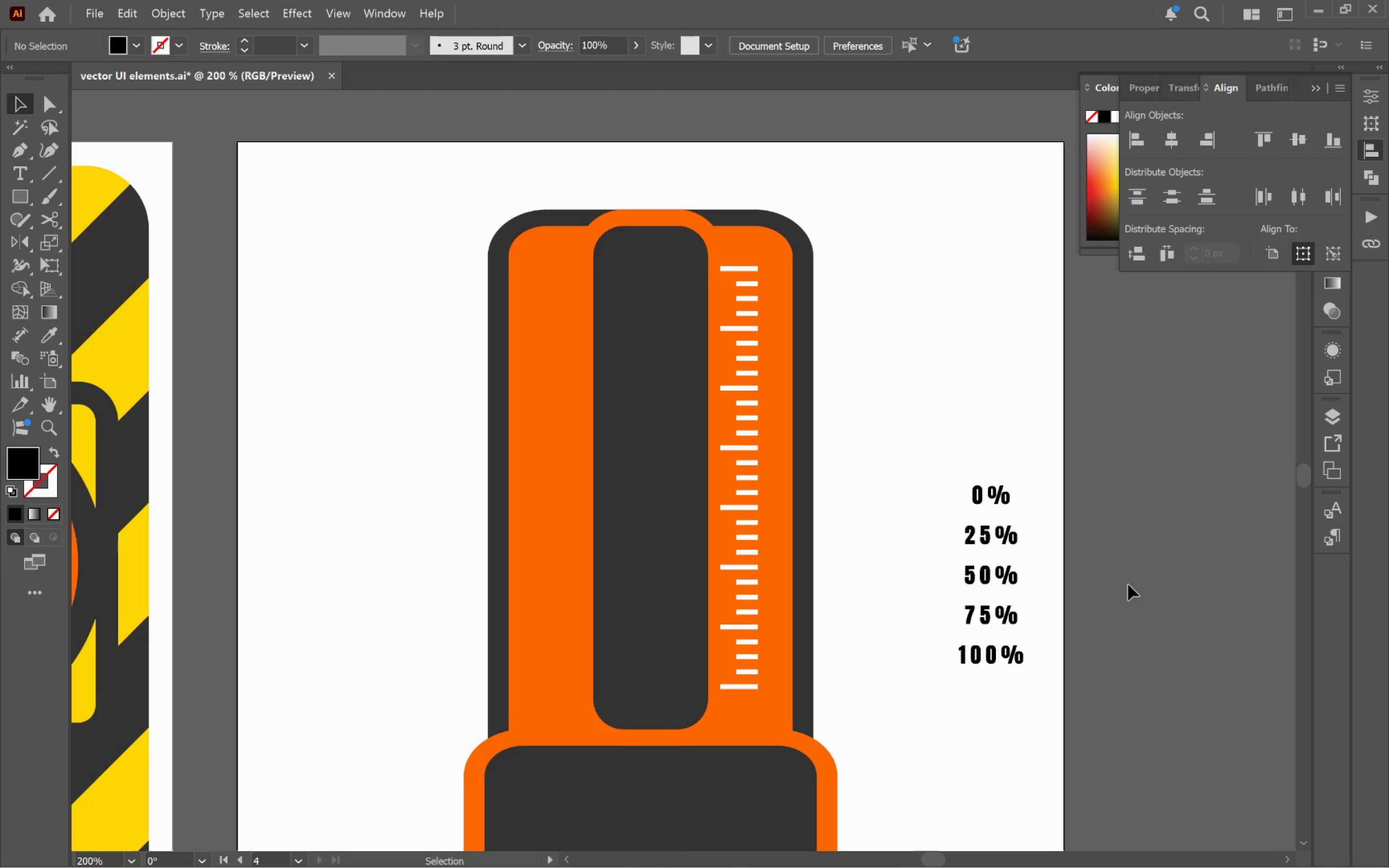 
left_click_drag(start_coordinate=[997, 550], to_coordinate=[1131, 592])
 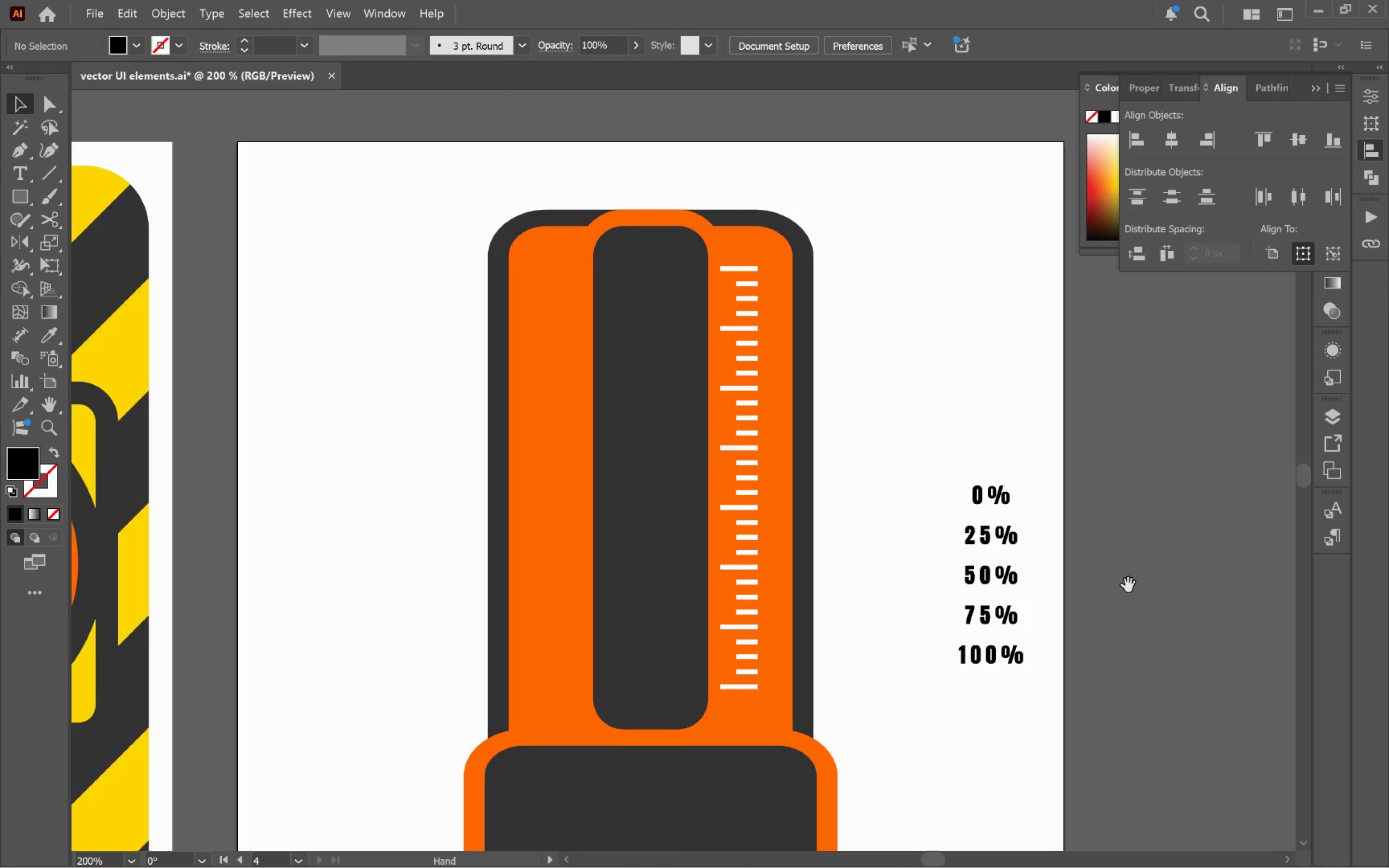 
key(Space)
 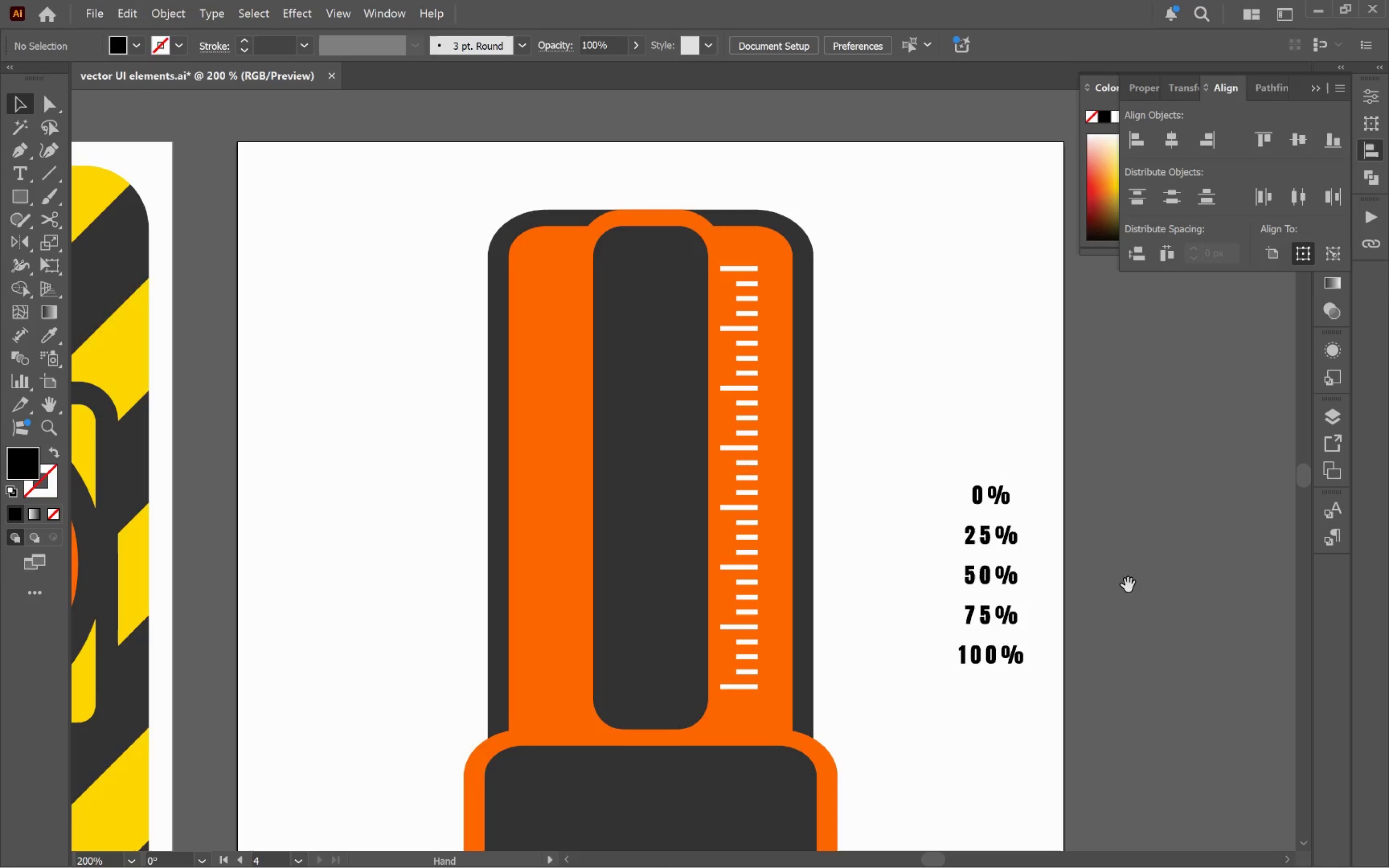 
key(Space)
 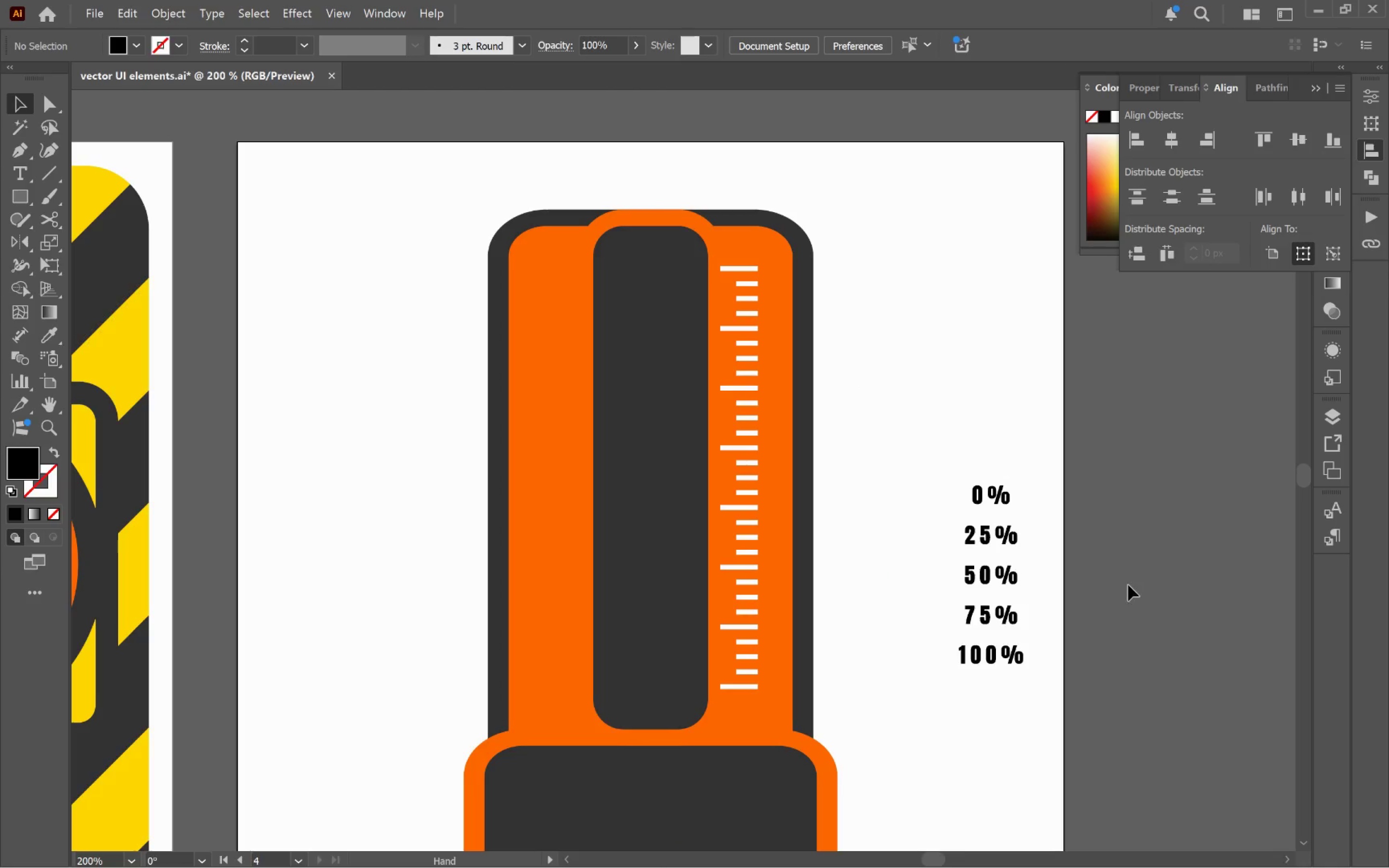 
key(Space)
 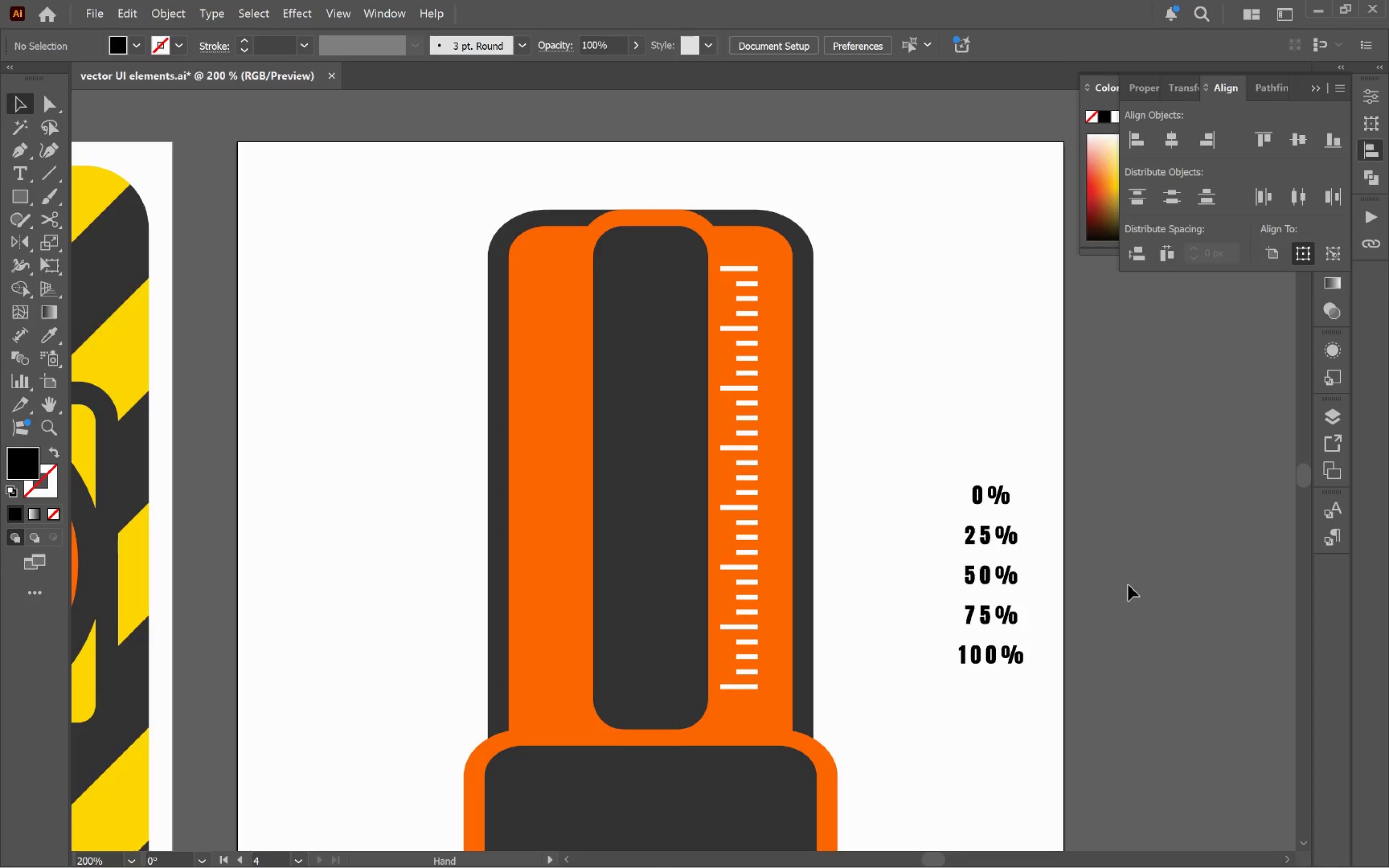 
key(Space)
 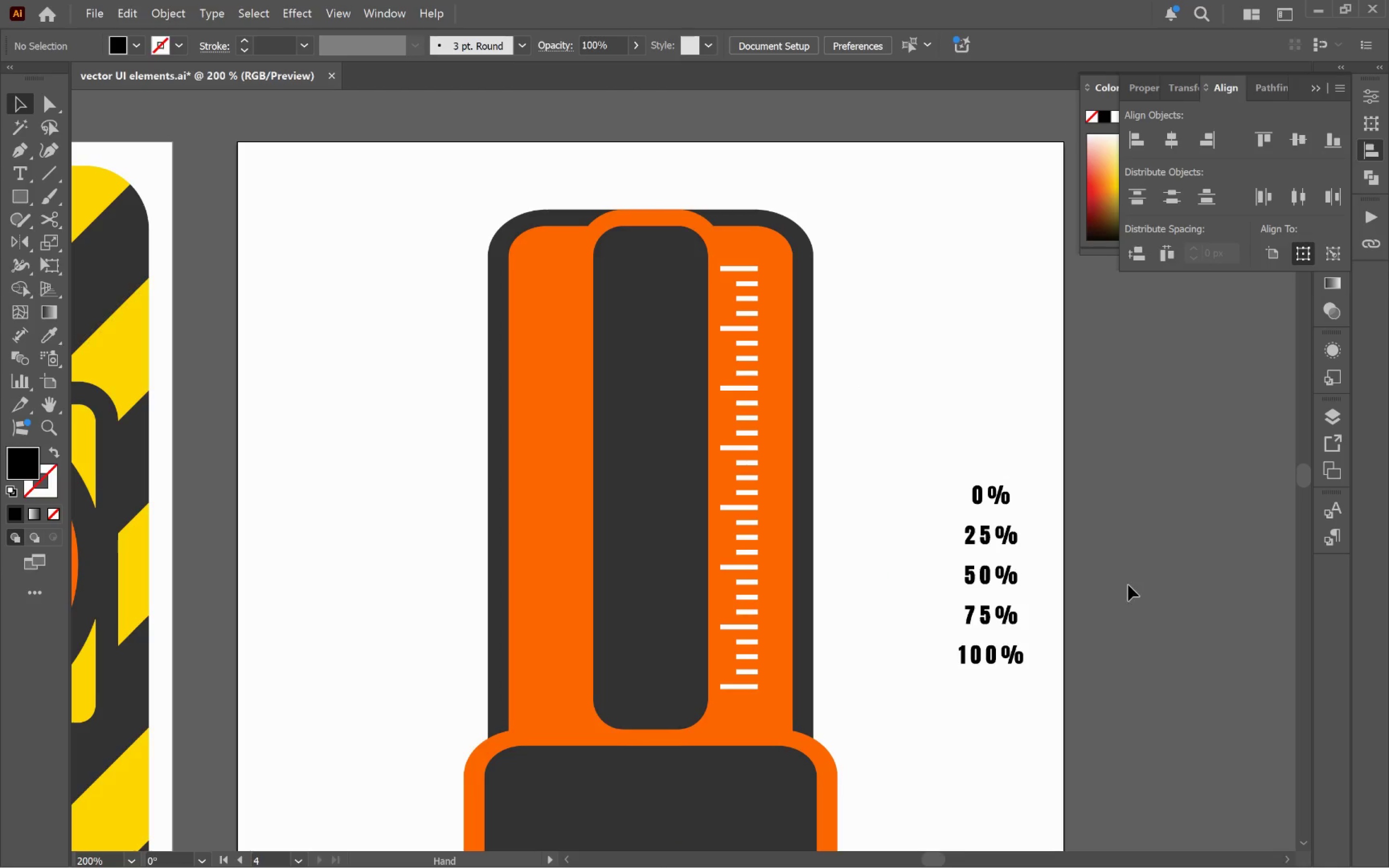 
key(Space)
 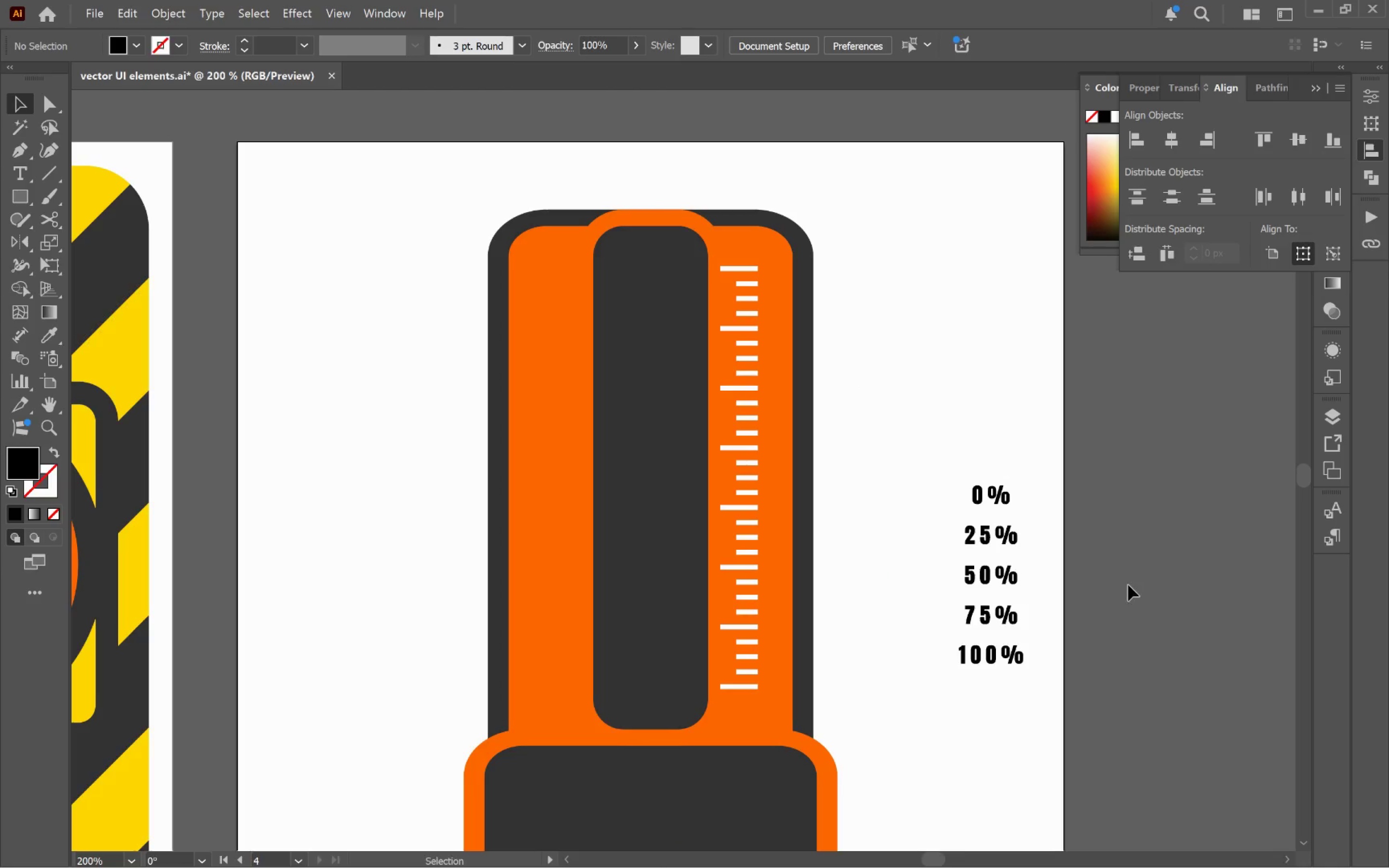 
key(Space)
 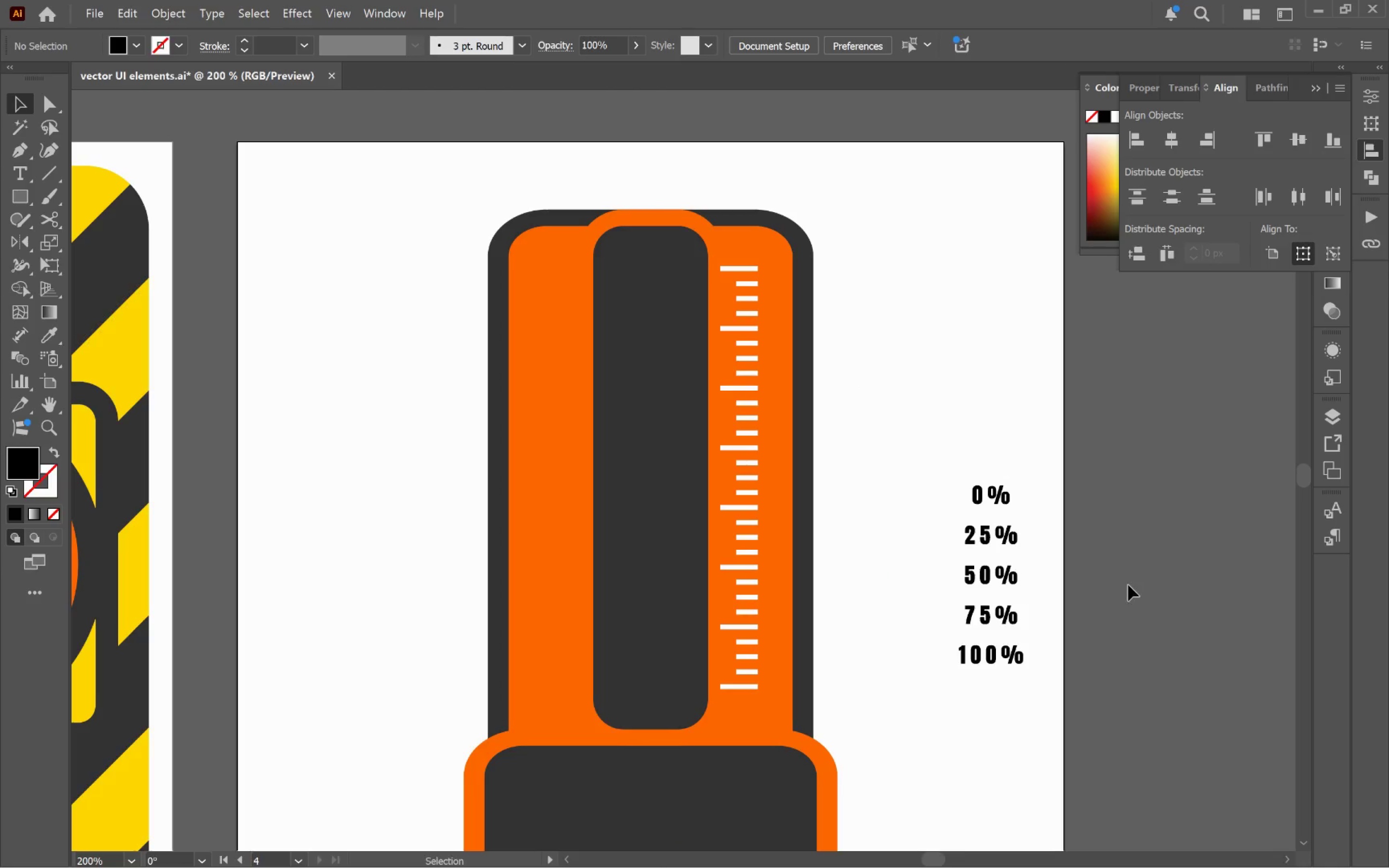 
key(Space)
 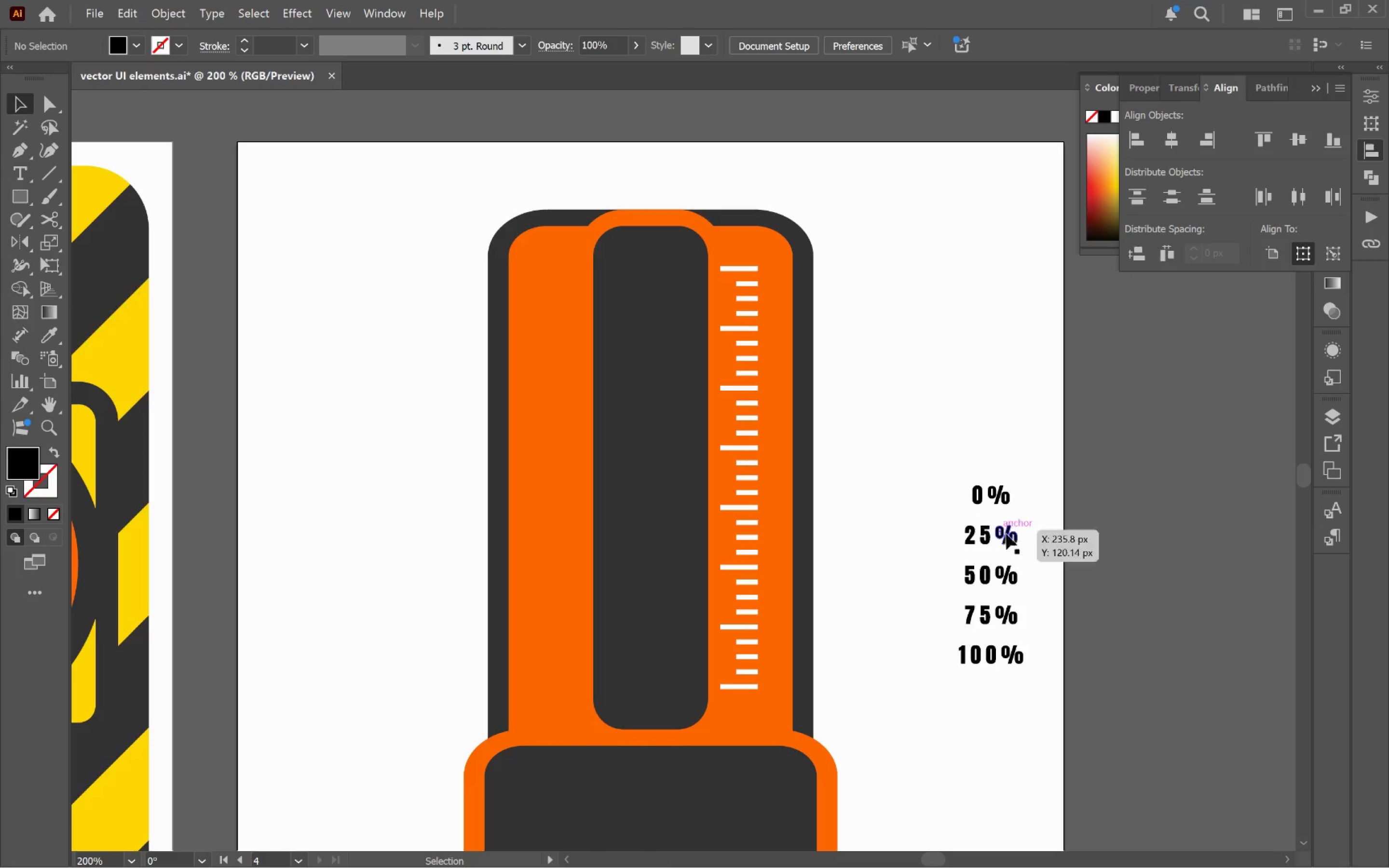 
left_click([996, 497])
 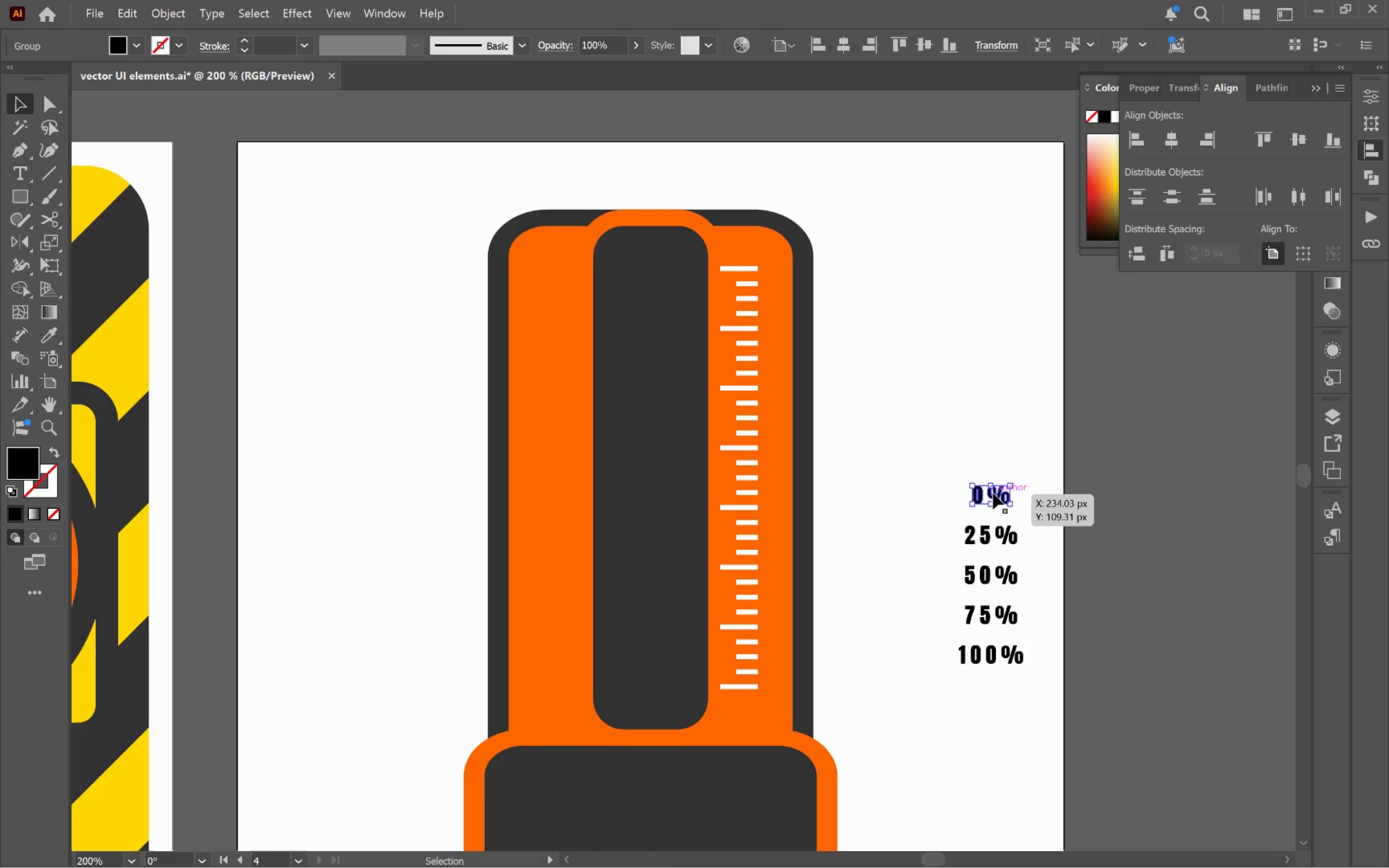 
left_click_drag(start_coordinate=[995, 493], to_coordinate=[960, 270])
 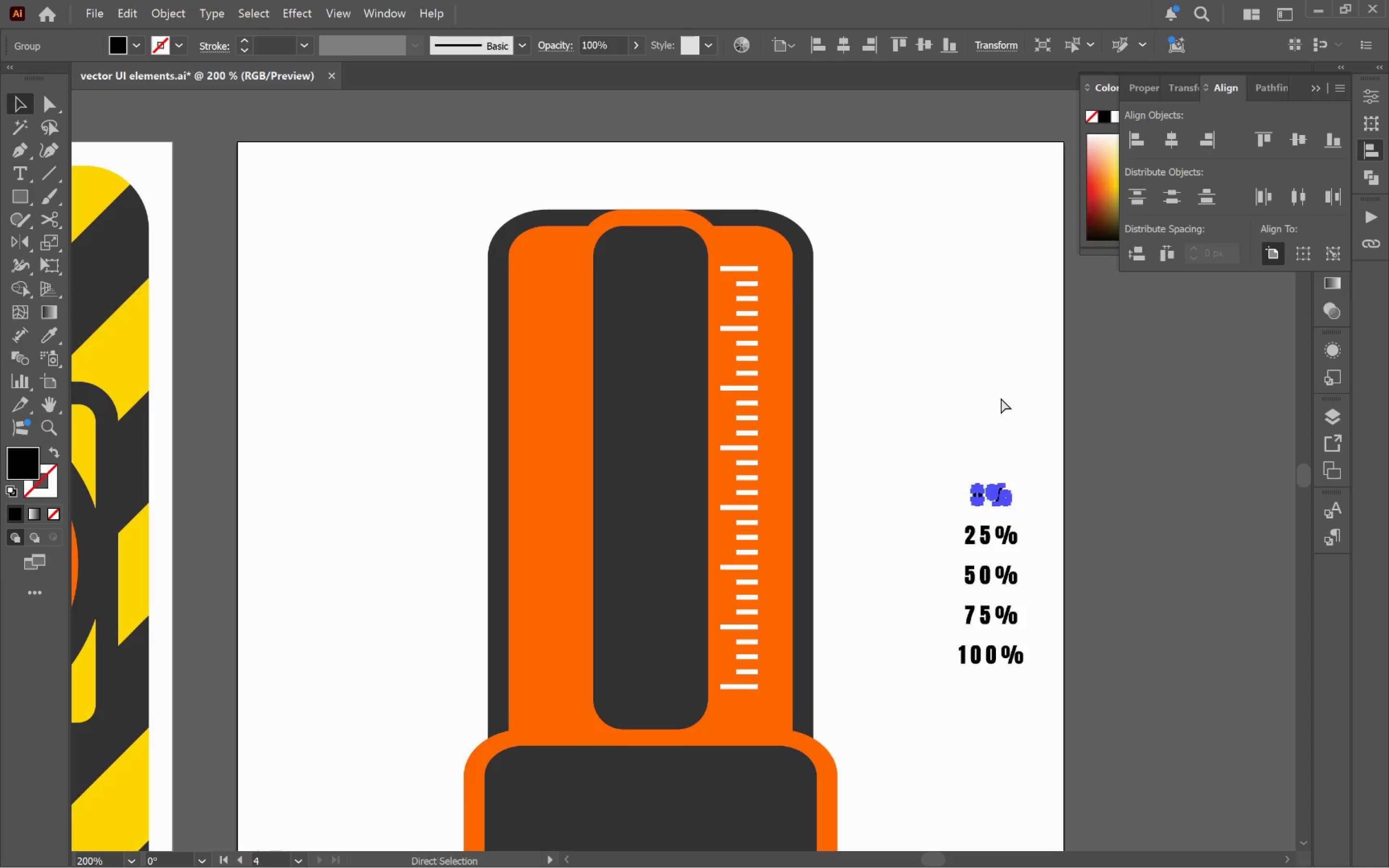 
hold_key(key=ShiftLeft, duration=3.17)
 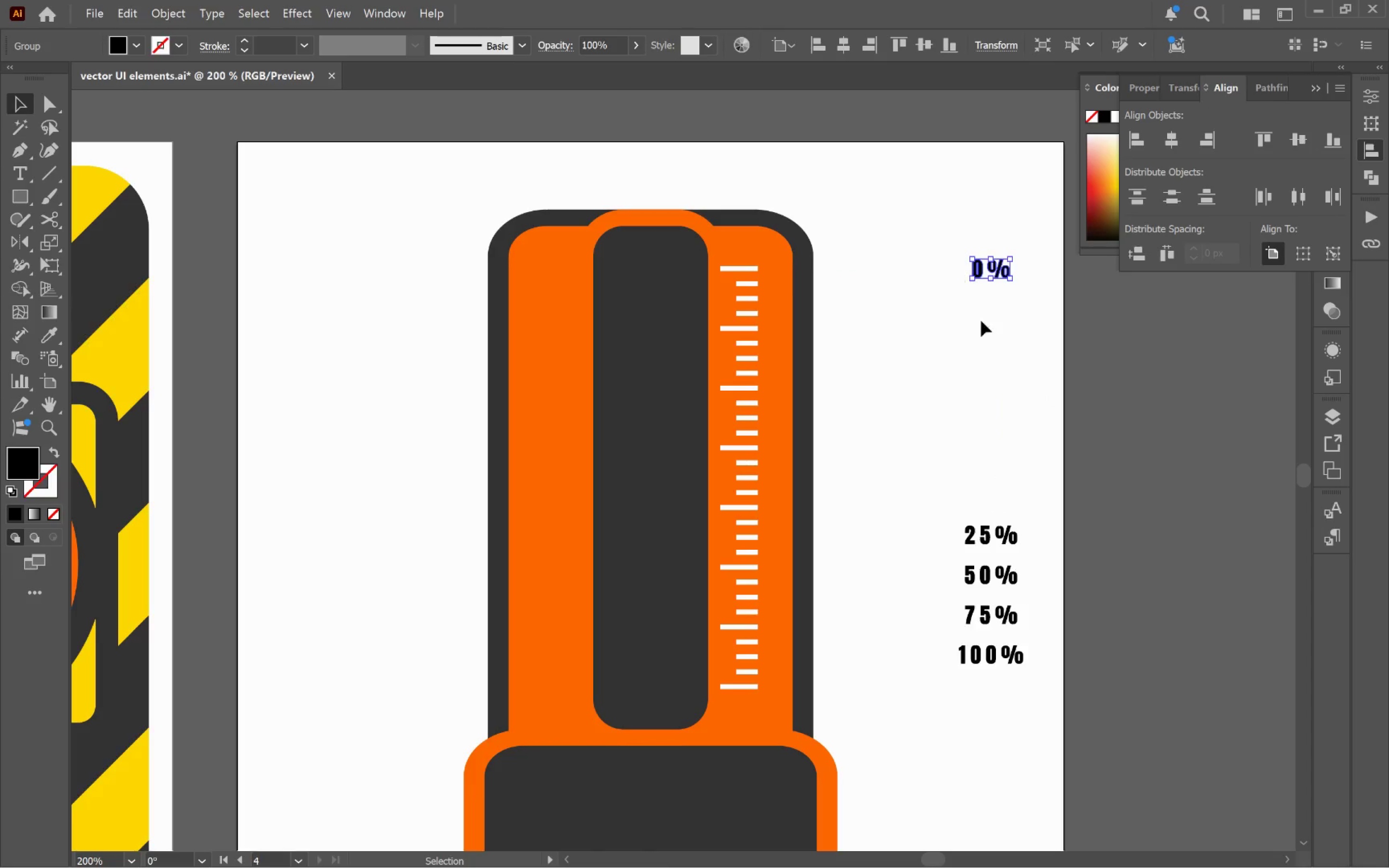 
key(Control+ControlLeft)
 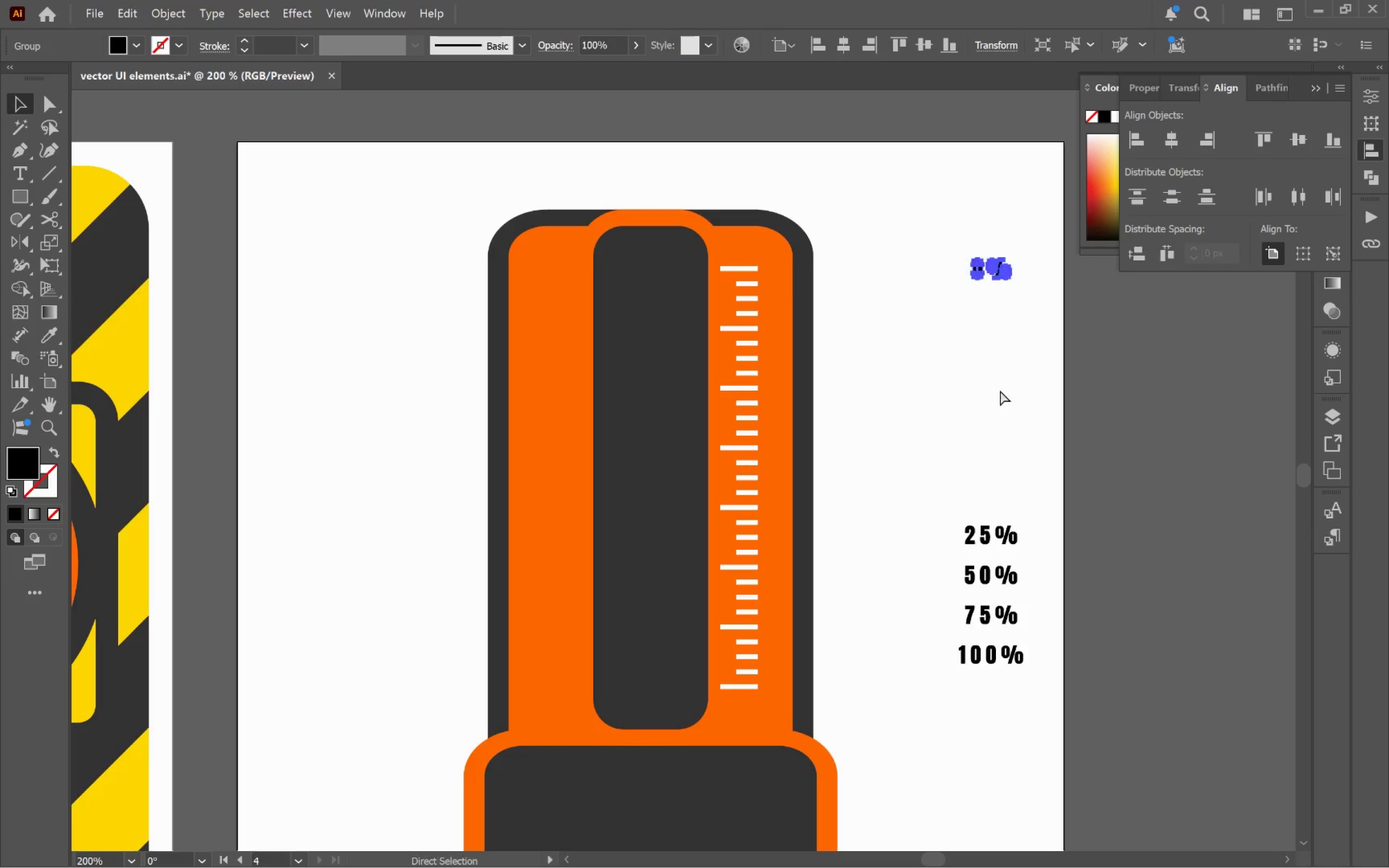 
key(Control+Z)
 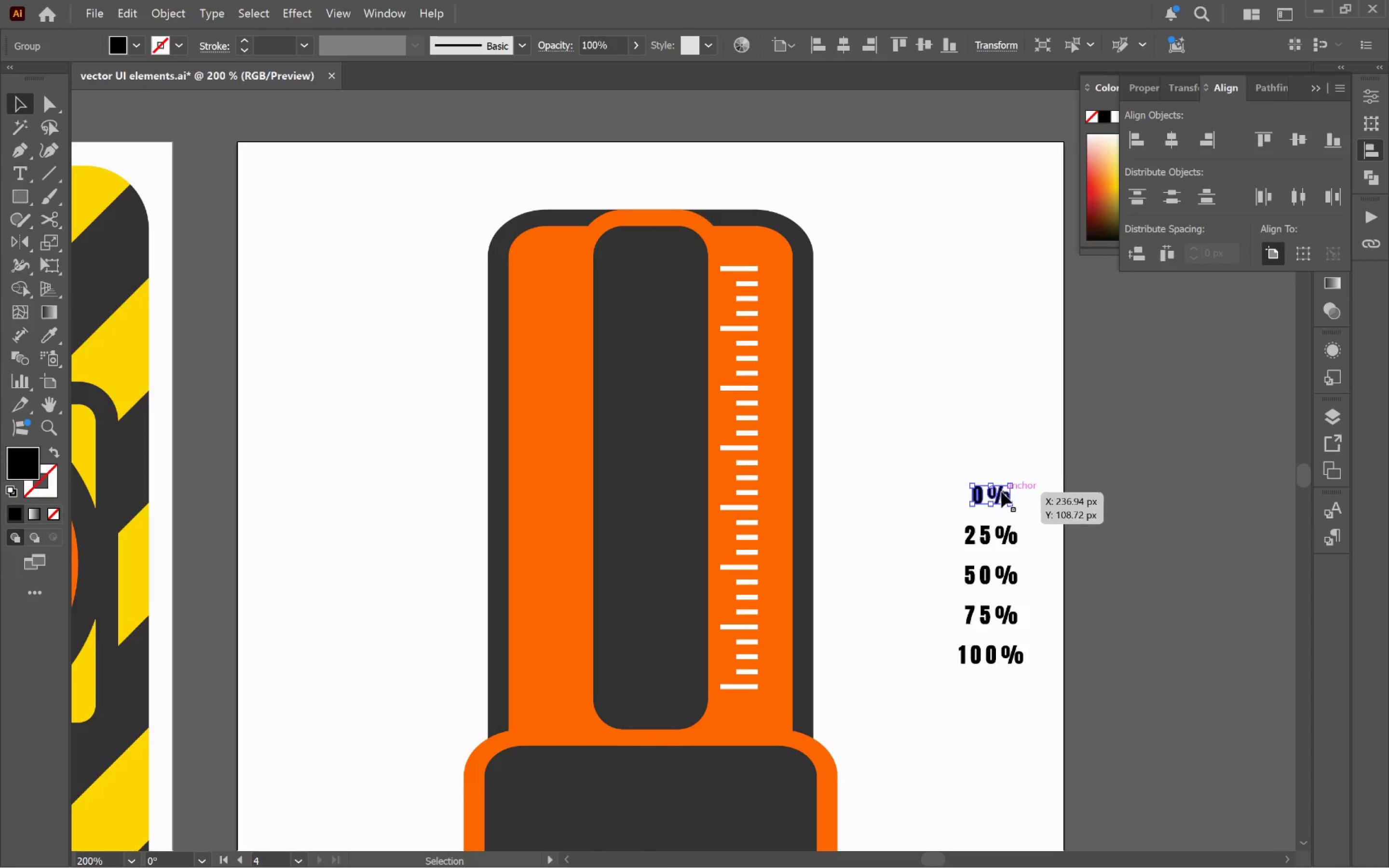 
left_click_drag(start_coordinate=[1000, 500], to_coordinate=[997, 765])
 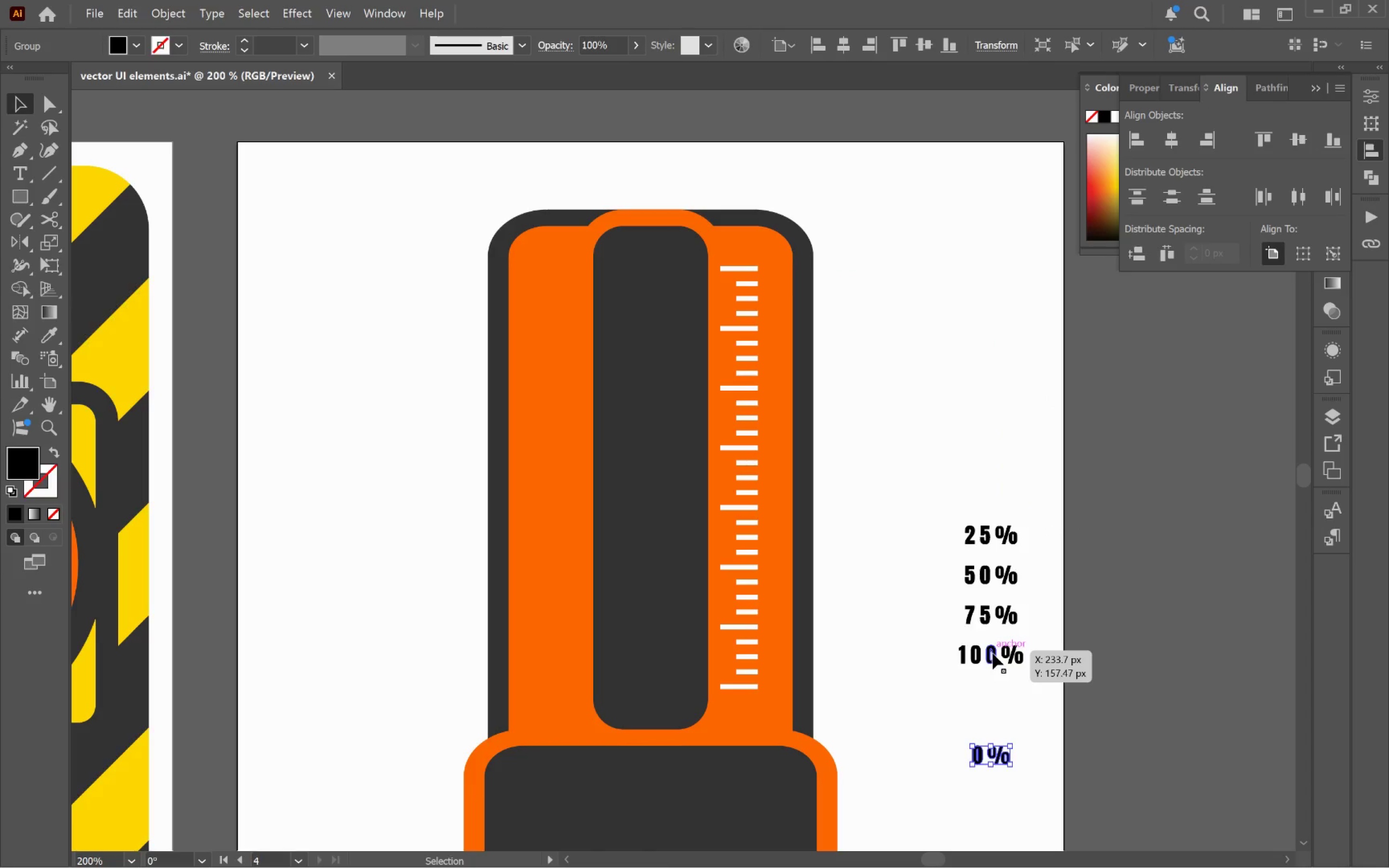 
hold_key(key=ShiftLeft, duration=0.85)
 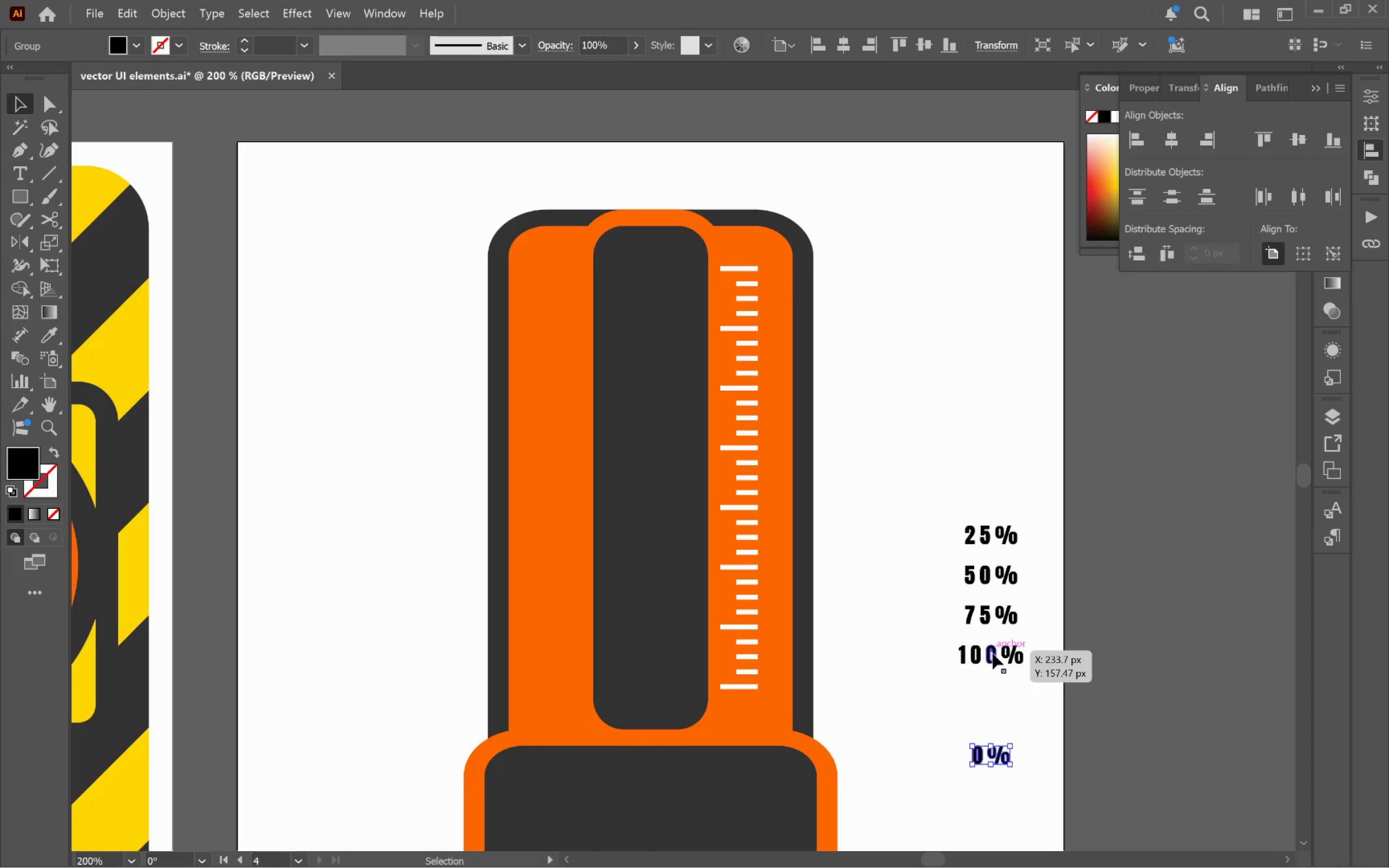 
left_click_drag(start_coordinate=[993, 653], to_coordinate=[985, 290])
 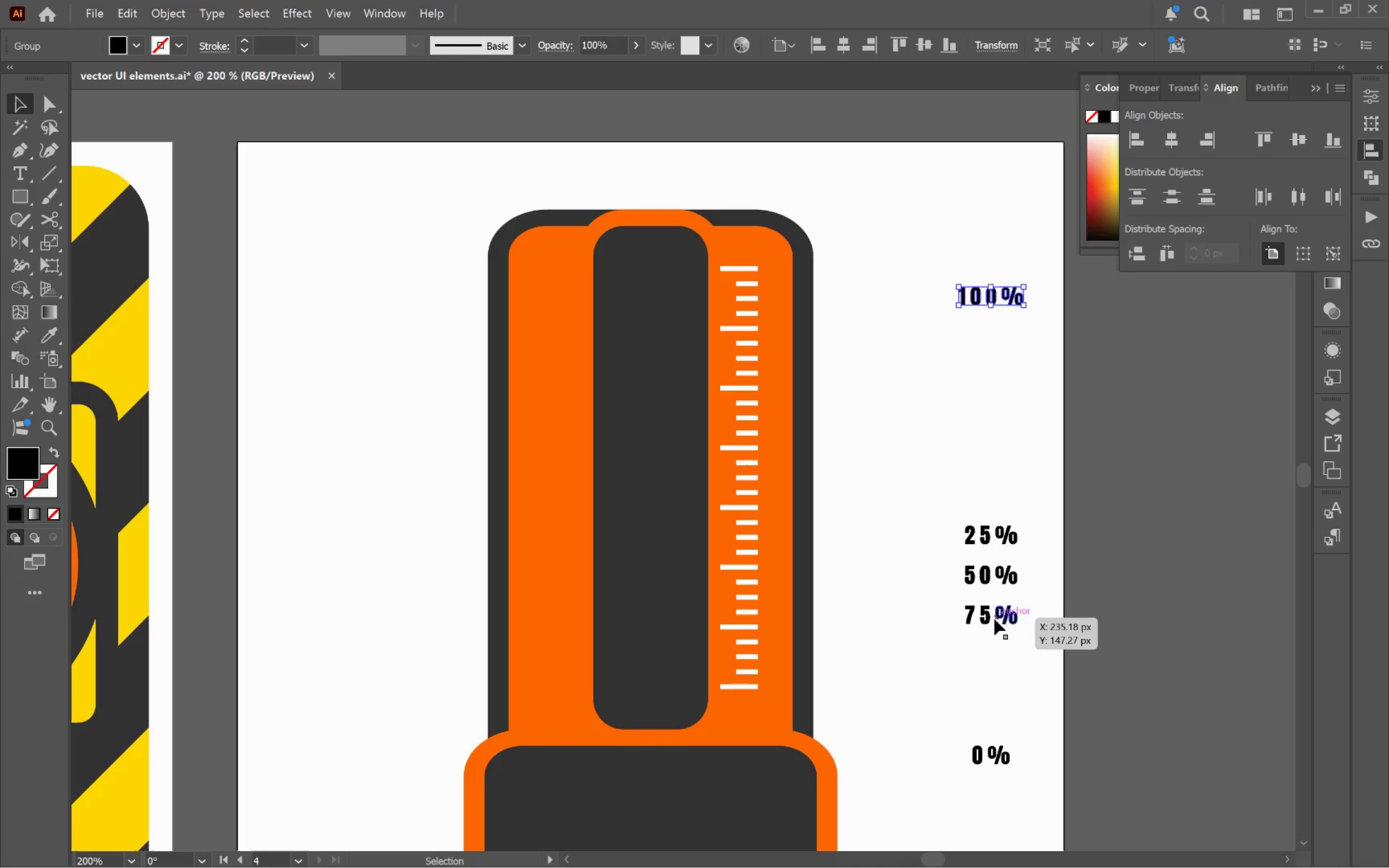 
hold_key(key=ShiftLeft, duration=0.96)
 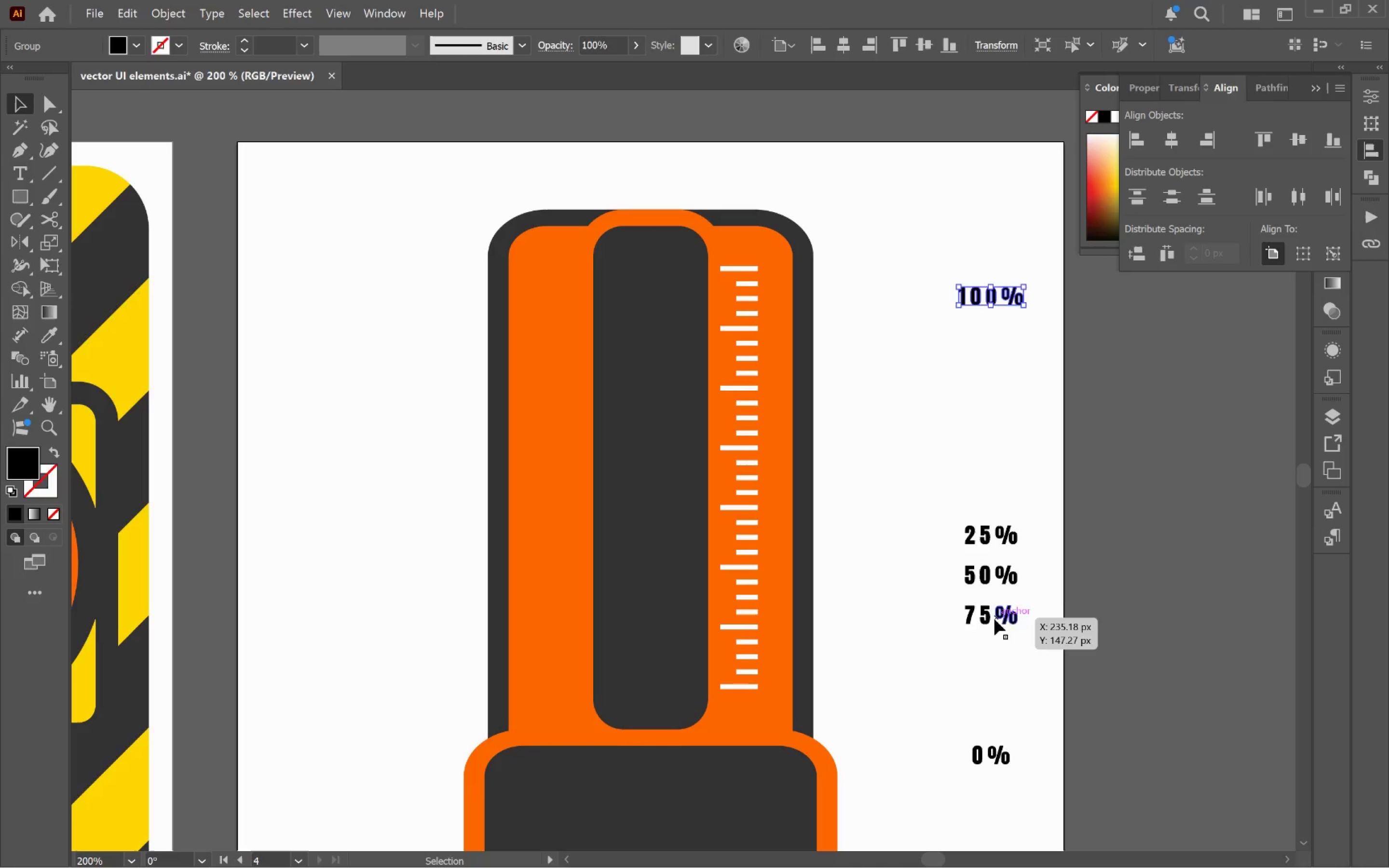 
left_click_drag(start_coordinate=[993, 621], to_coordinate=[991, 380])
 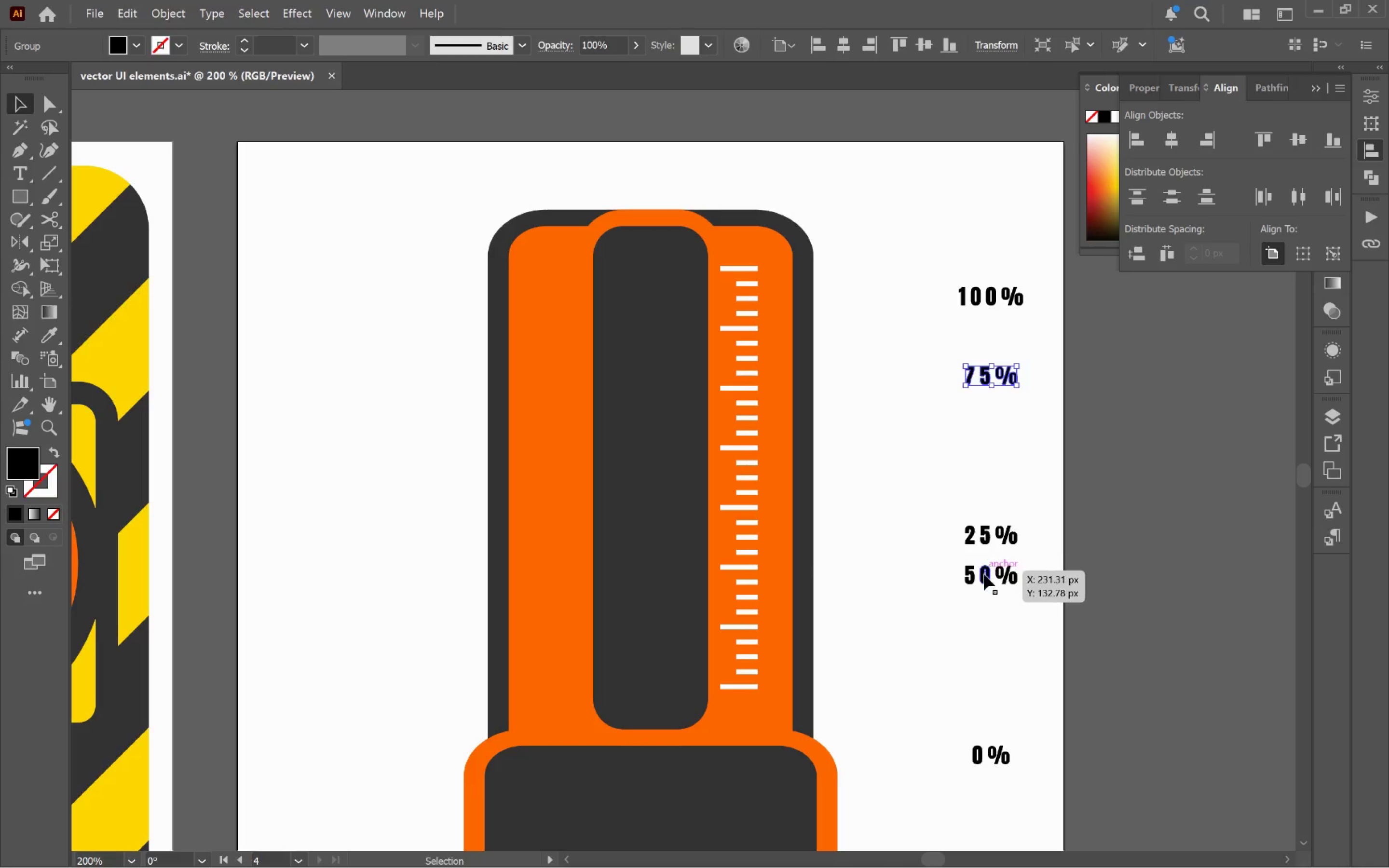 
hold_key(key=ShiftLeft, duration=0.53)
 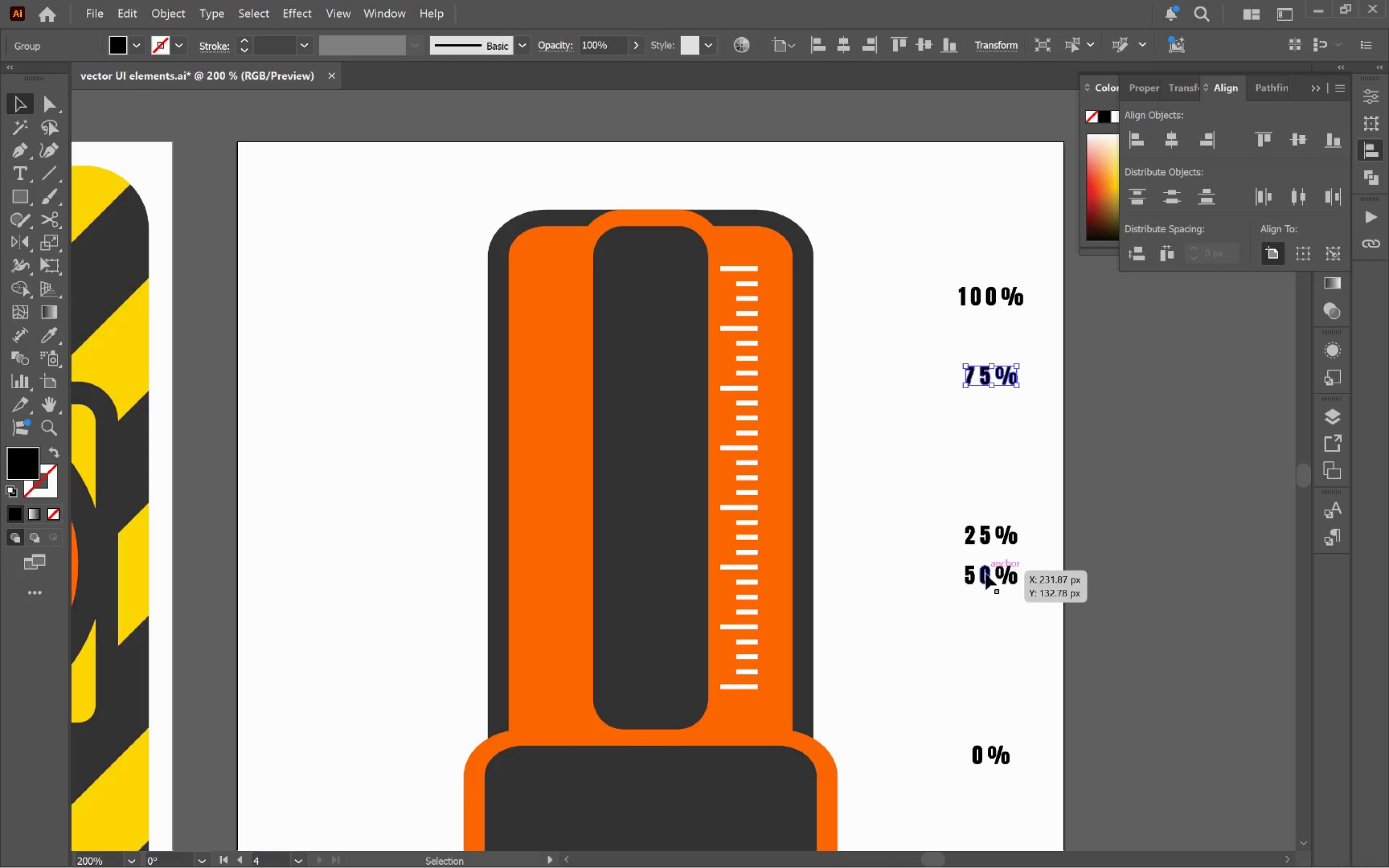 
left_click_drag(start_coordinate=[984, 574], to_coordinate=[991, 431])
 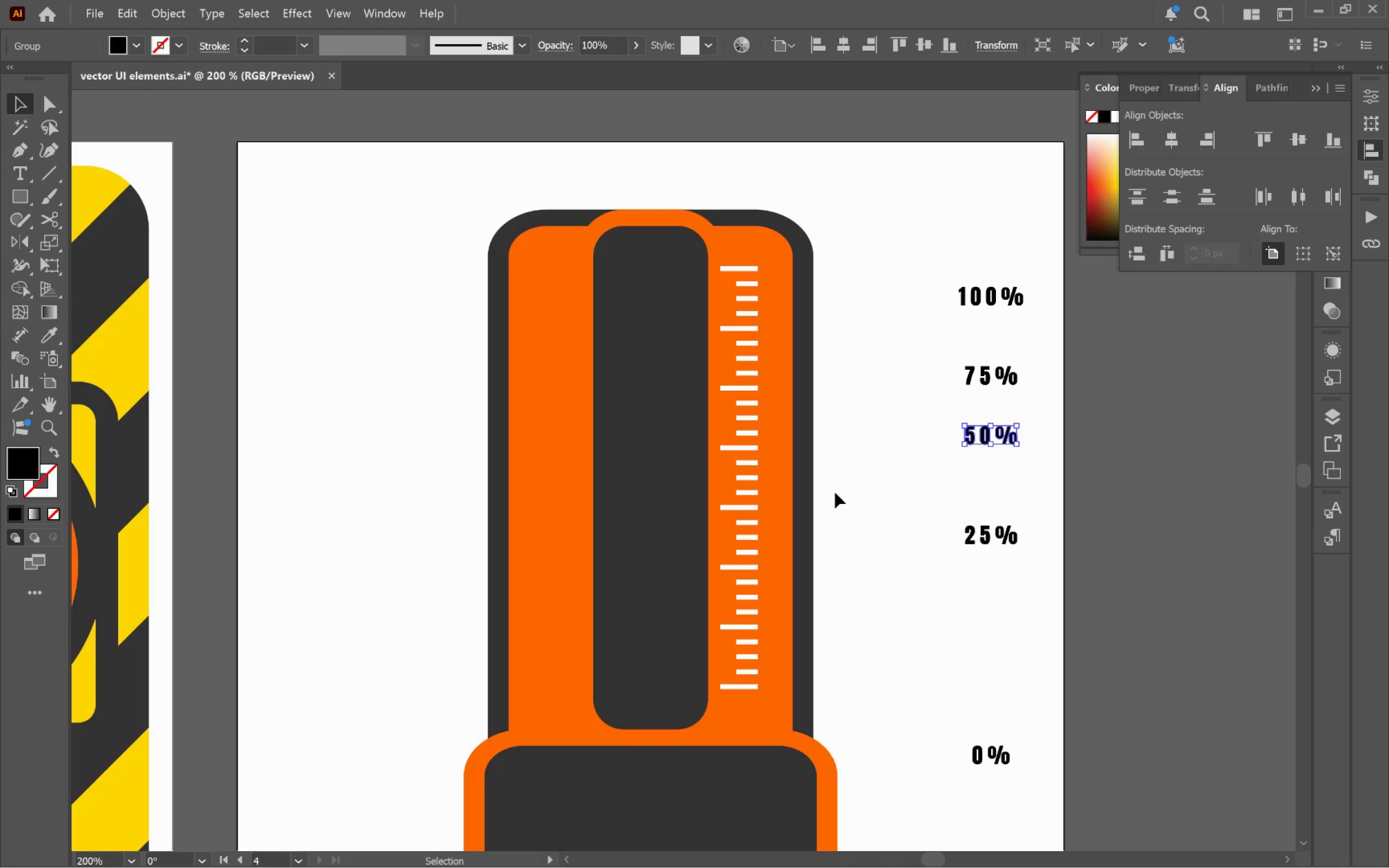 
hold_key(key=ShiftLeft, duration=0.55)
 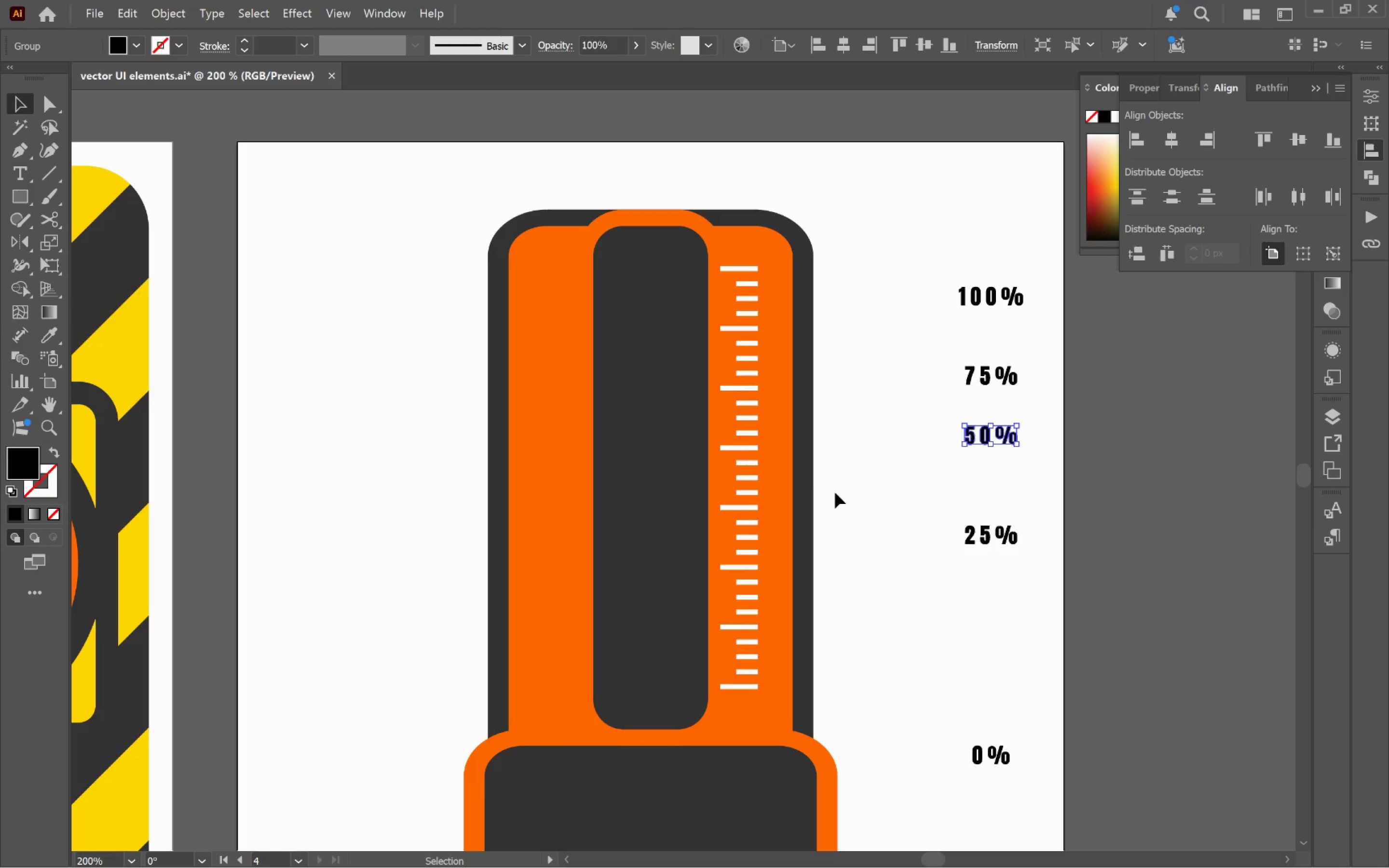 
left_click([835, 492])
 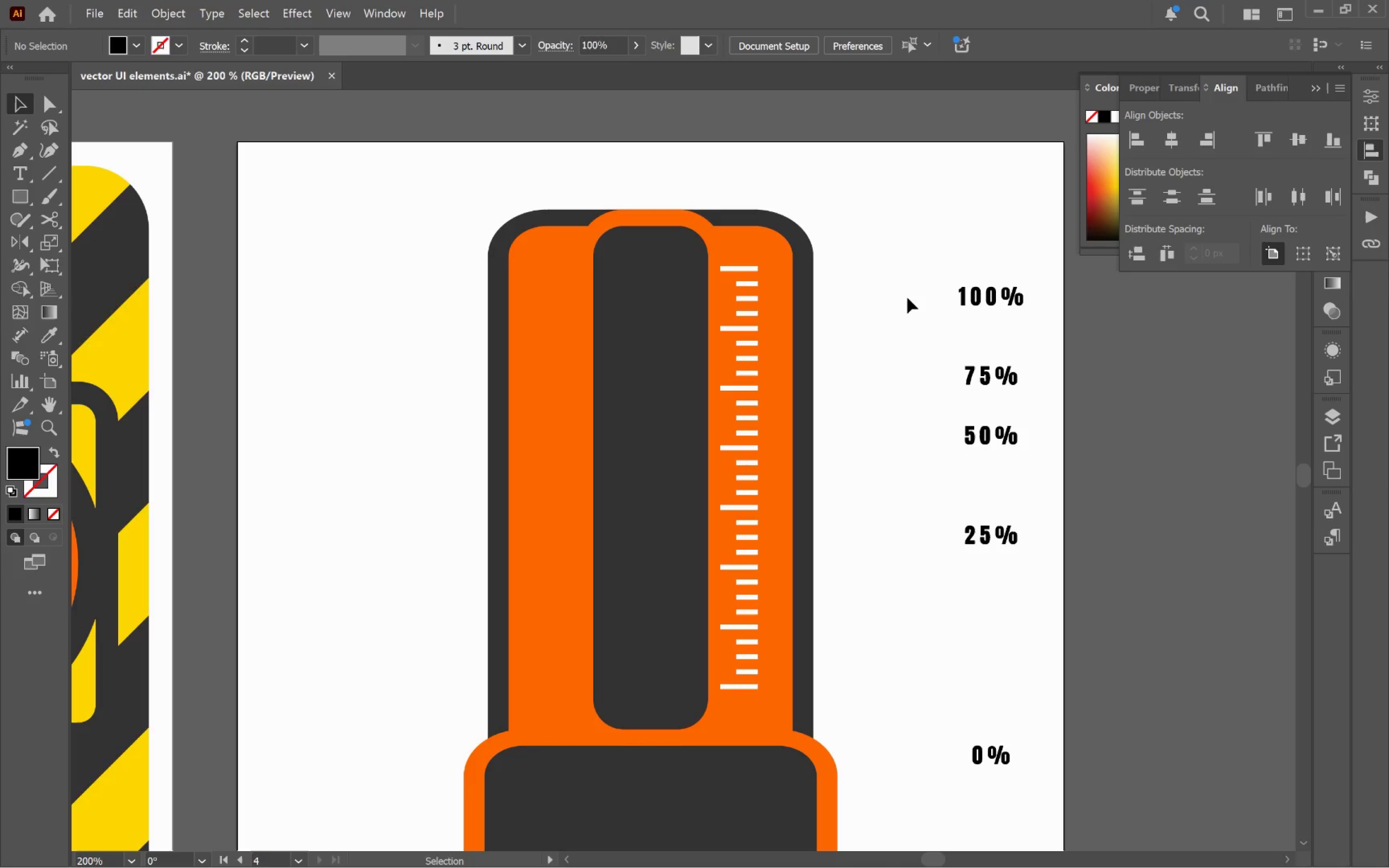 
left_click_drag(start_coordinate=[923, 274], to_coordinate=[1072, 826])
 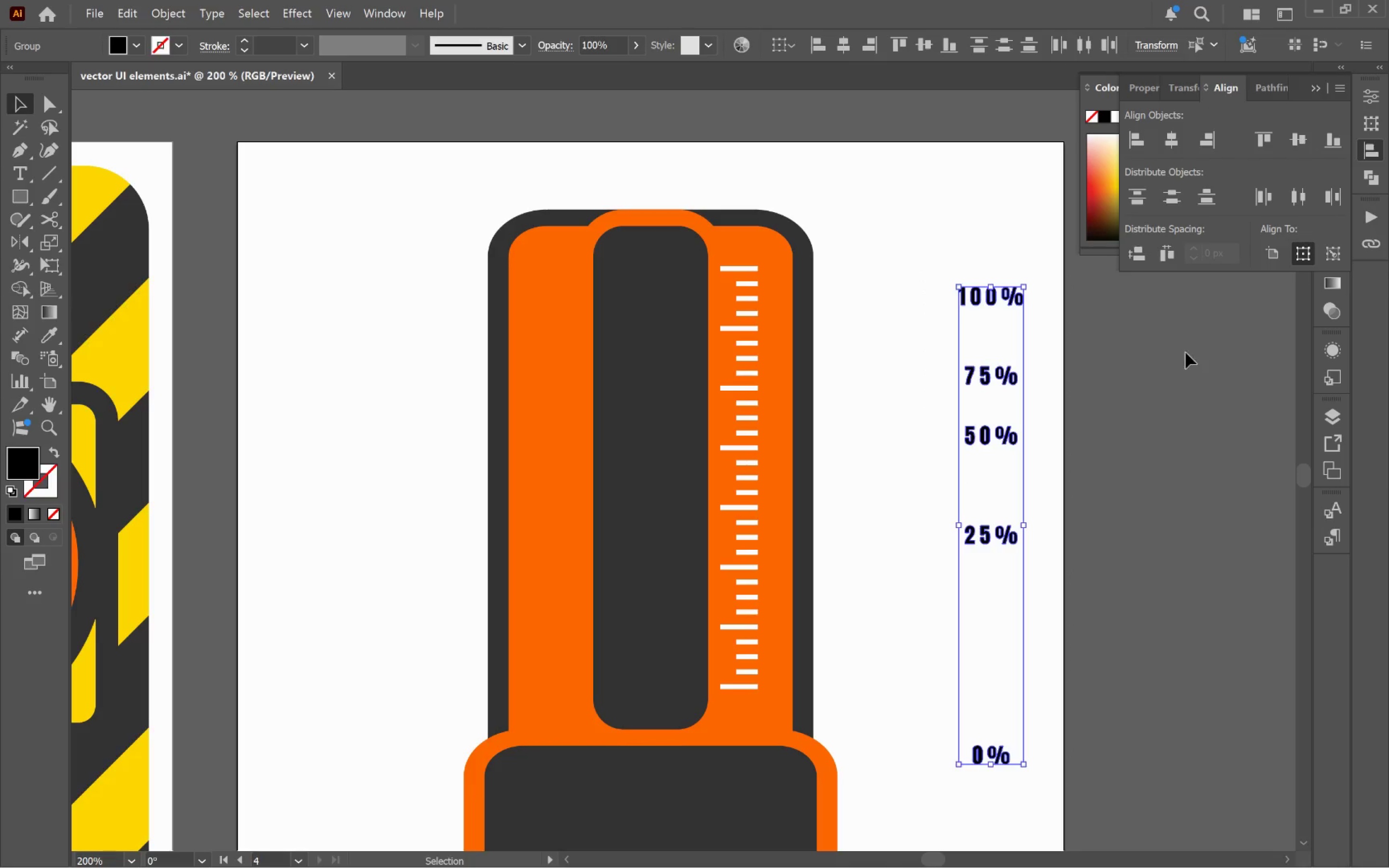 
left_click([1135, 249])
 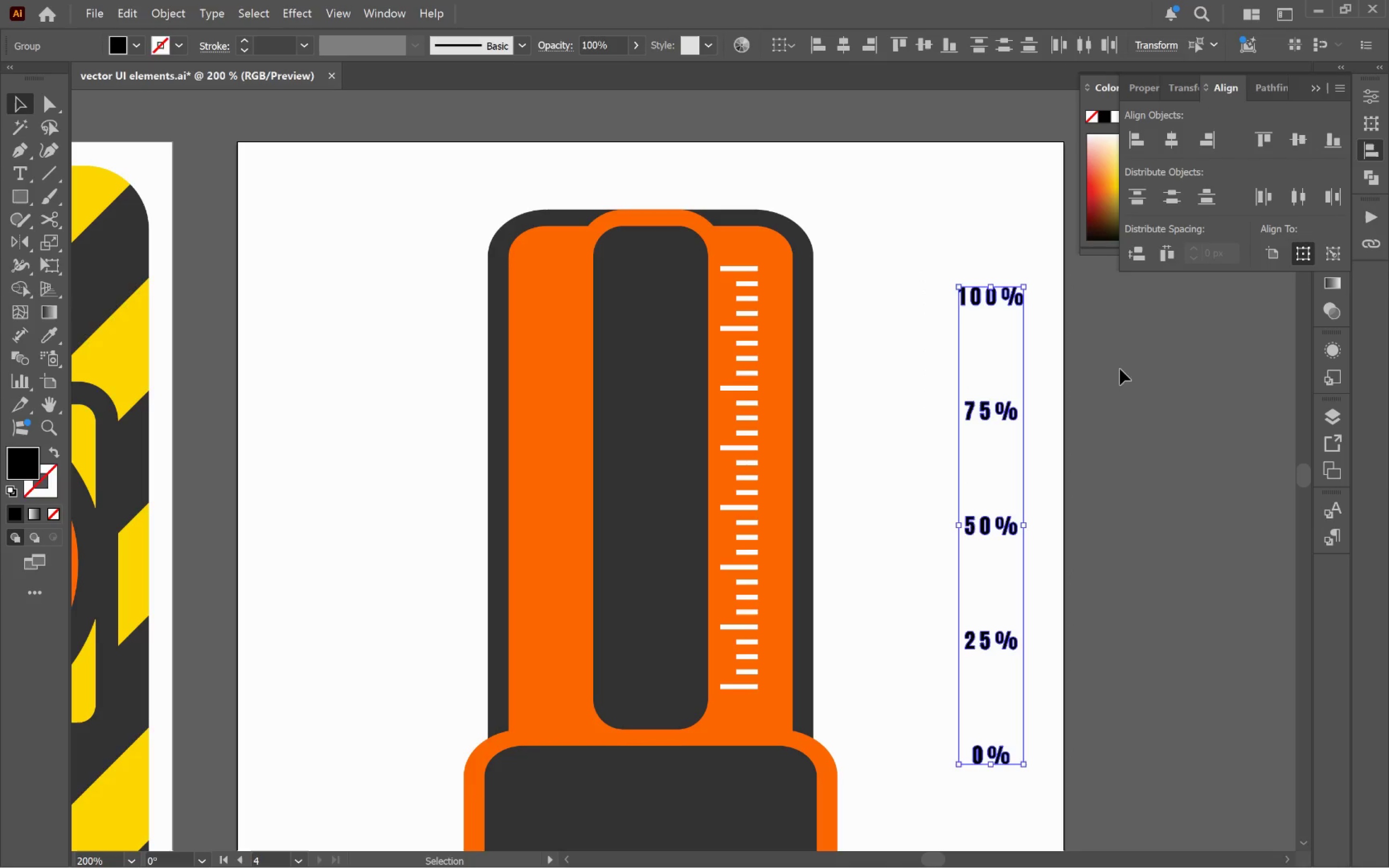 
left_click([1126, 521])
 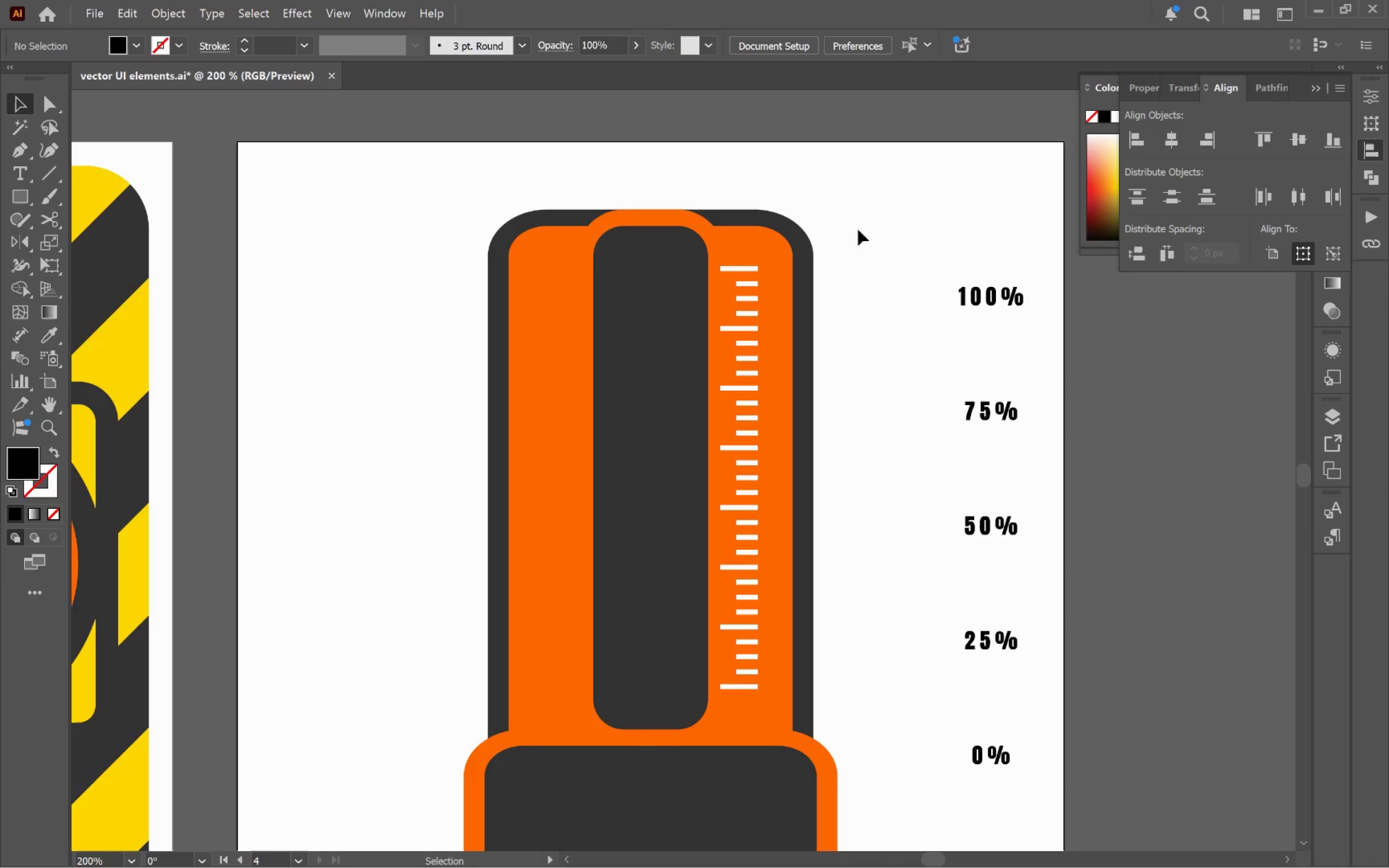 
left_click_drag(start_coordinate=[941, 253], to_coordinate=[1085, 767])
 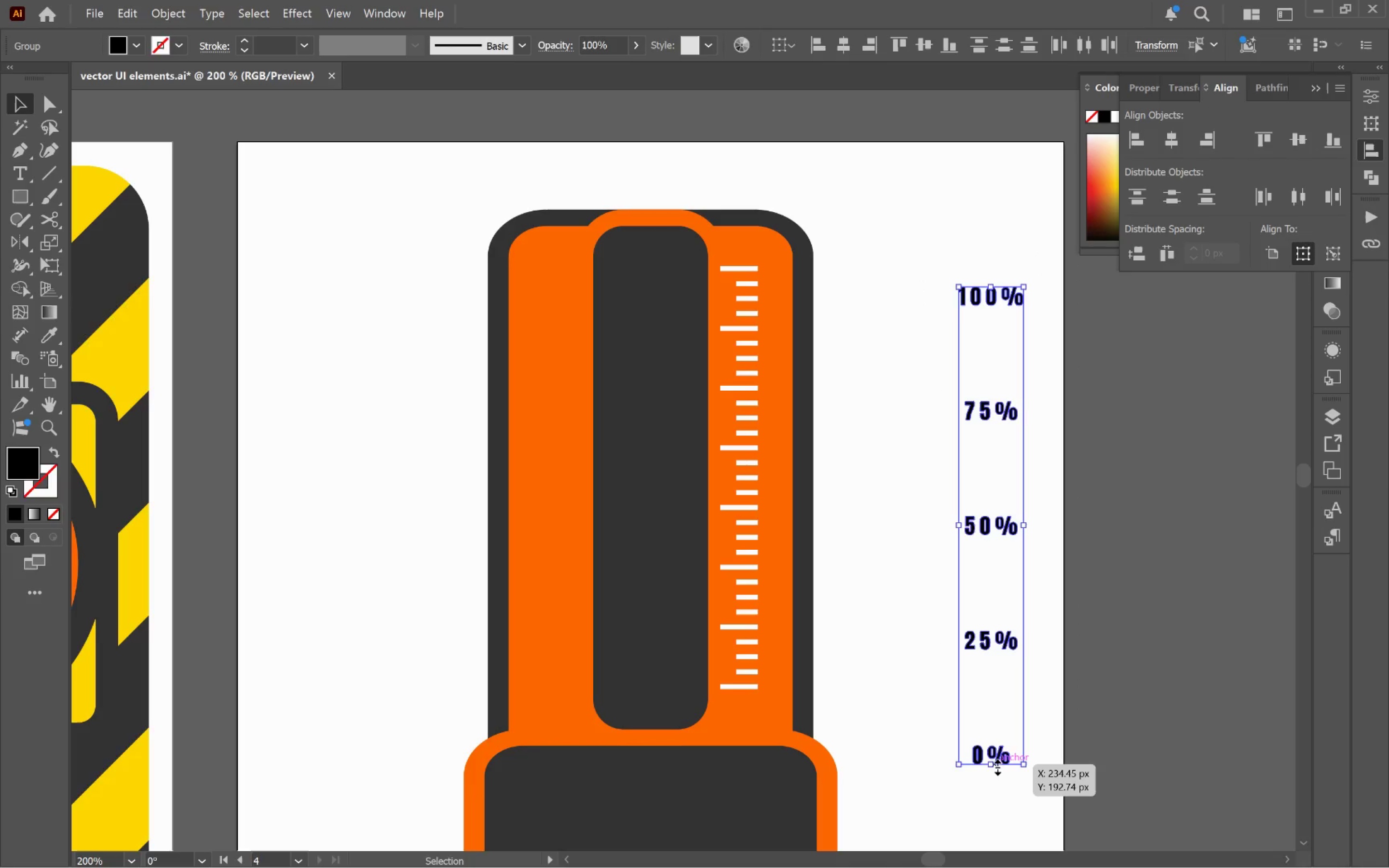 
left_click_drag(start_coordinate=[995, 765], to_coordinate=[976, 686])
 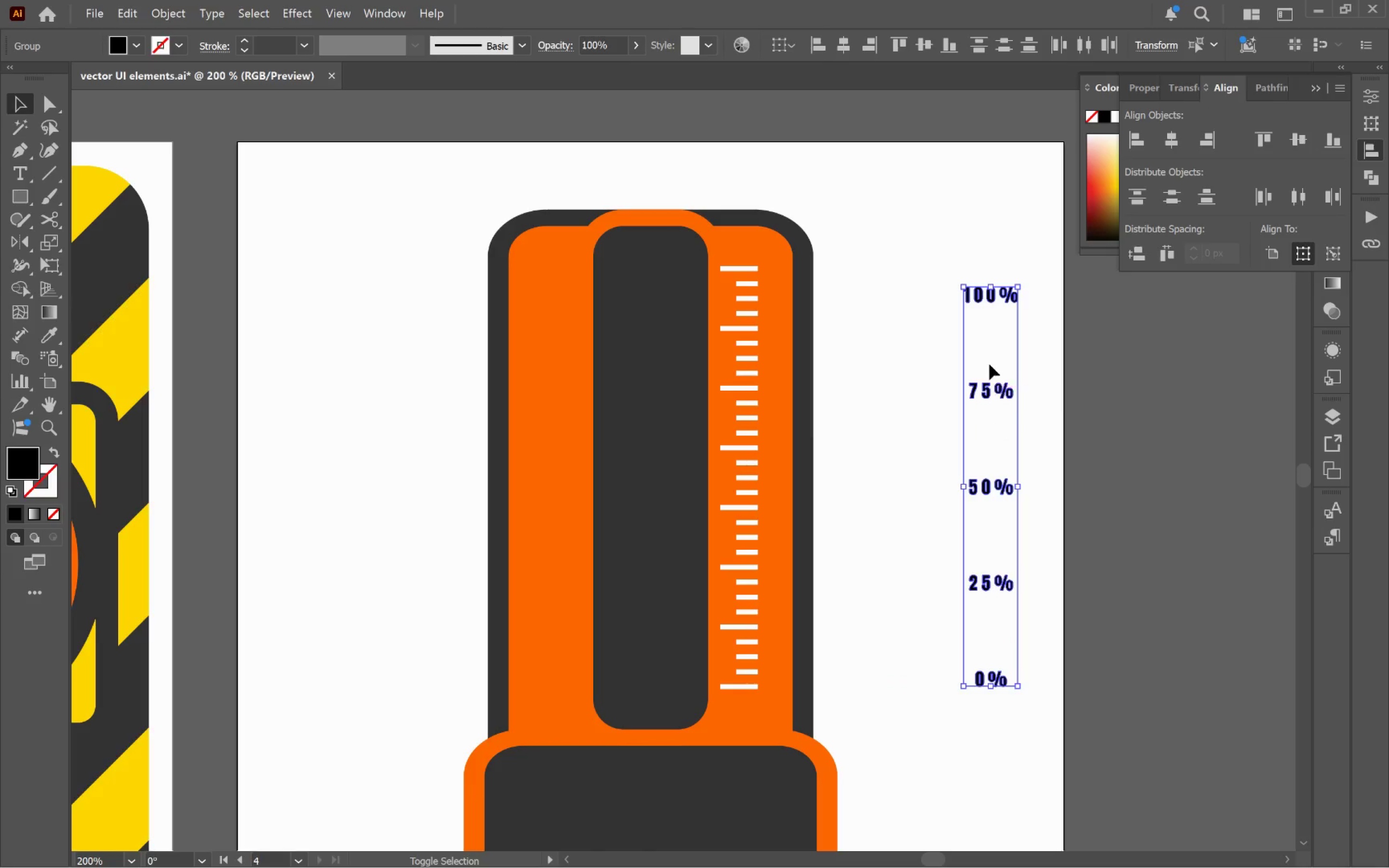 
hold_key(key=ShiftLeft, duration=6.45)
left_click_drag(start_coordinate=[988, 289], to_coordinate=[984, 268])
 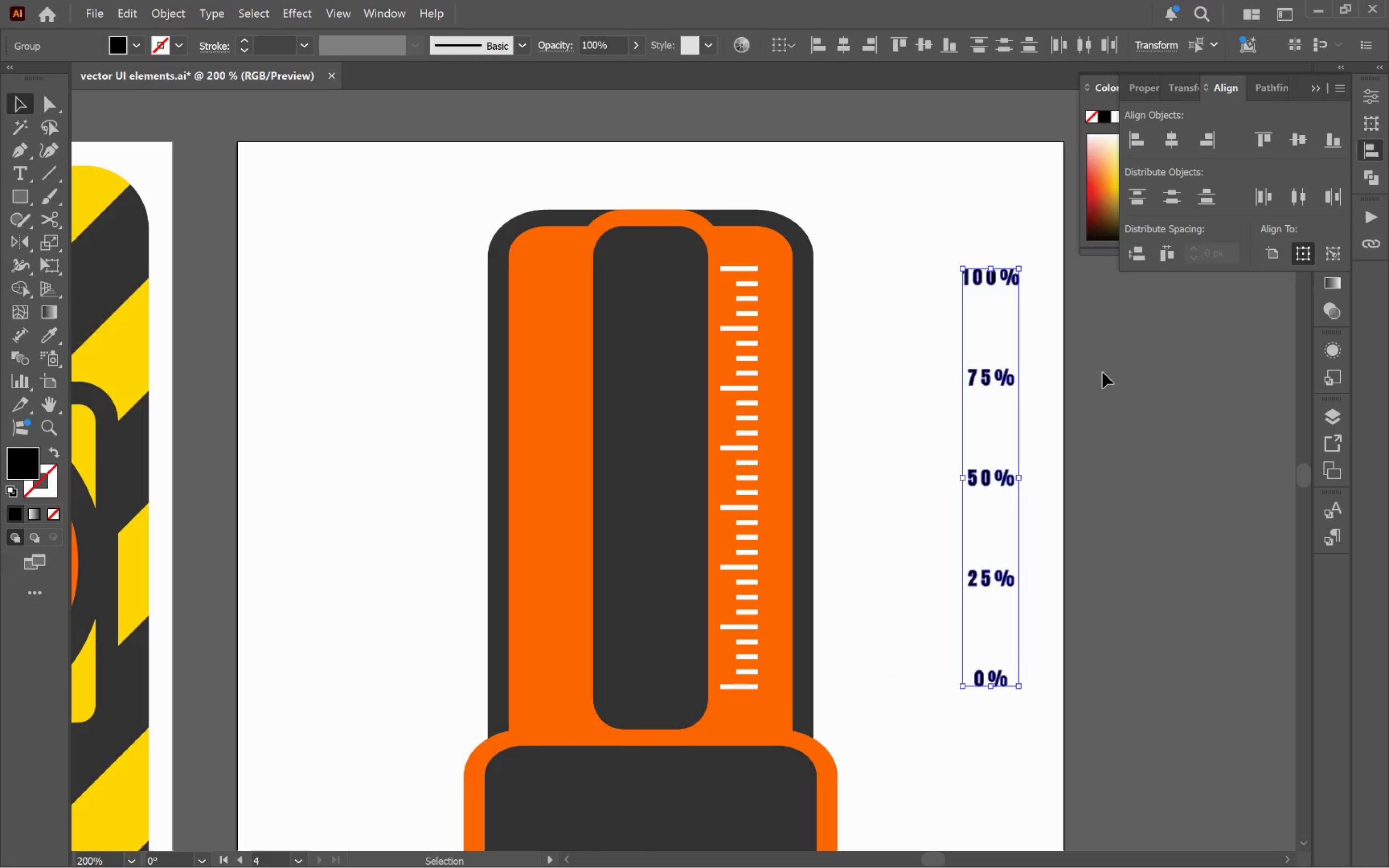 
left_click([872, 36])
 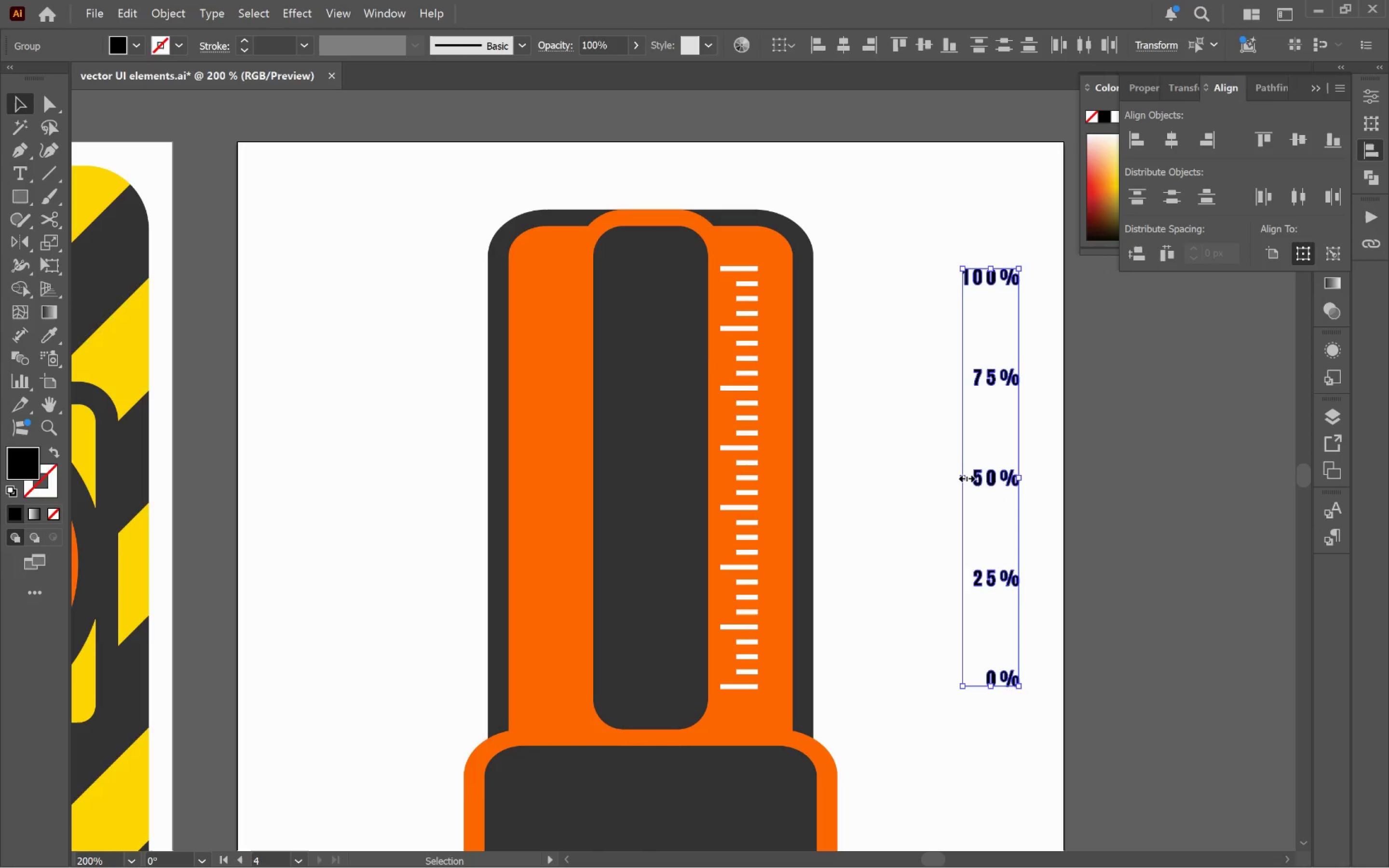 
left_click_drag(start_coordinate=[992, 478], to_coordinate=[849, 475])
 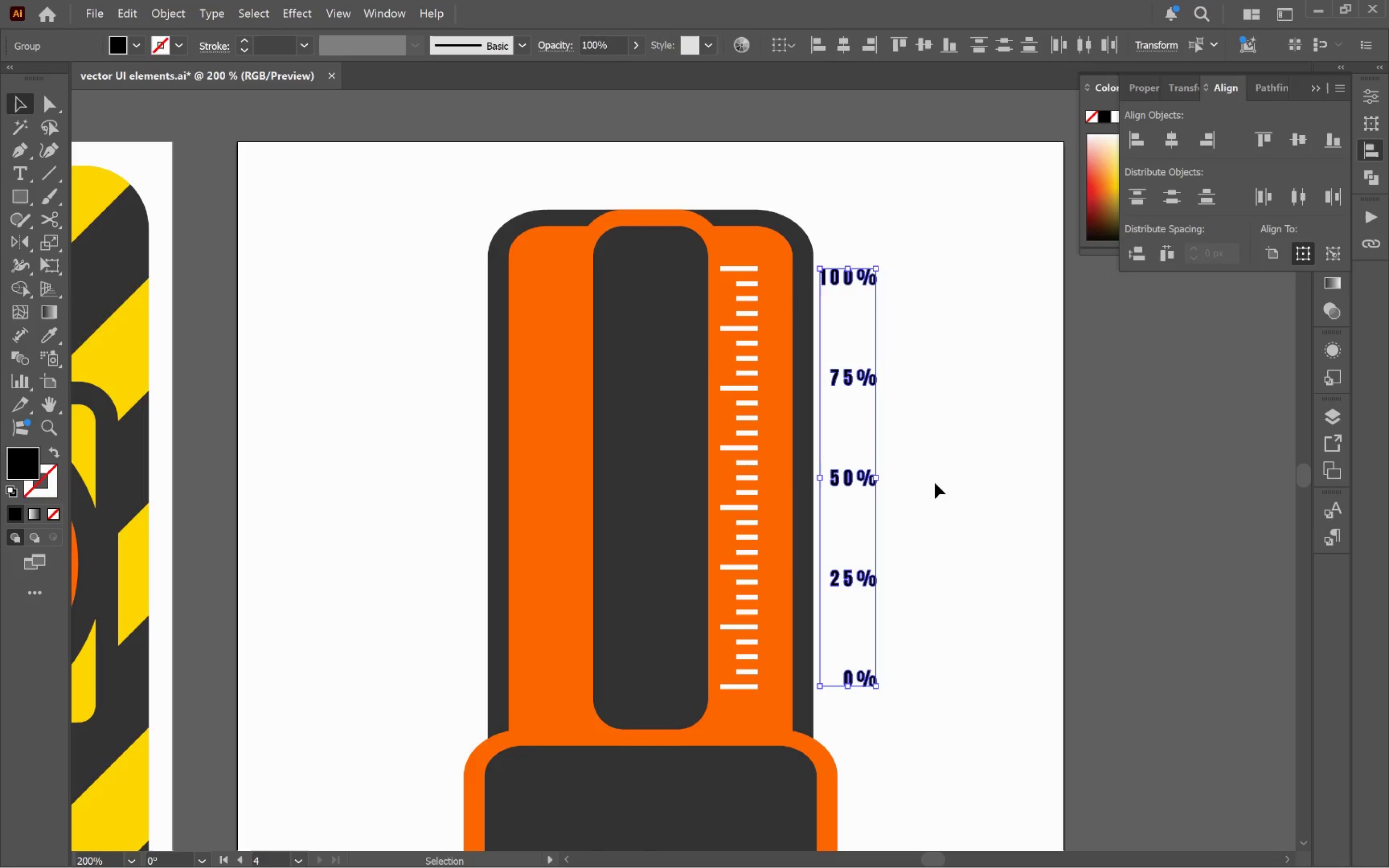 
hold_key(key=ShiftLeft, duration=4.34)
 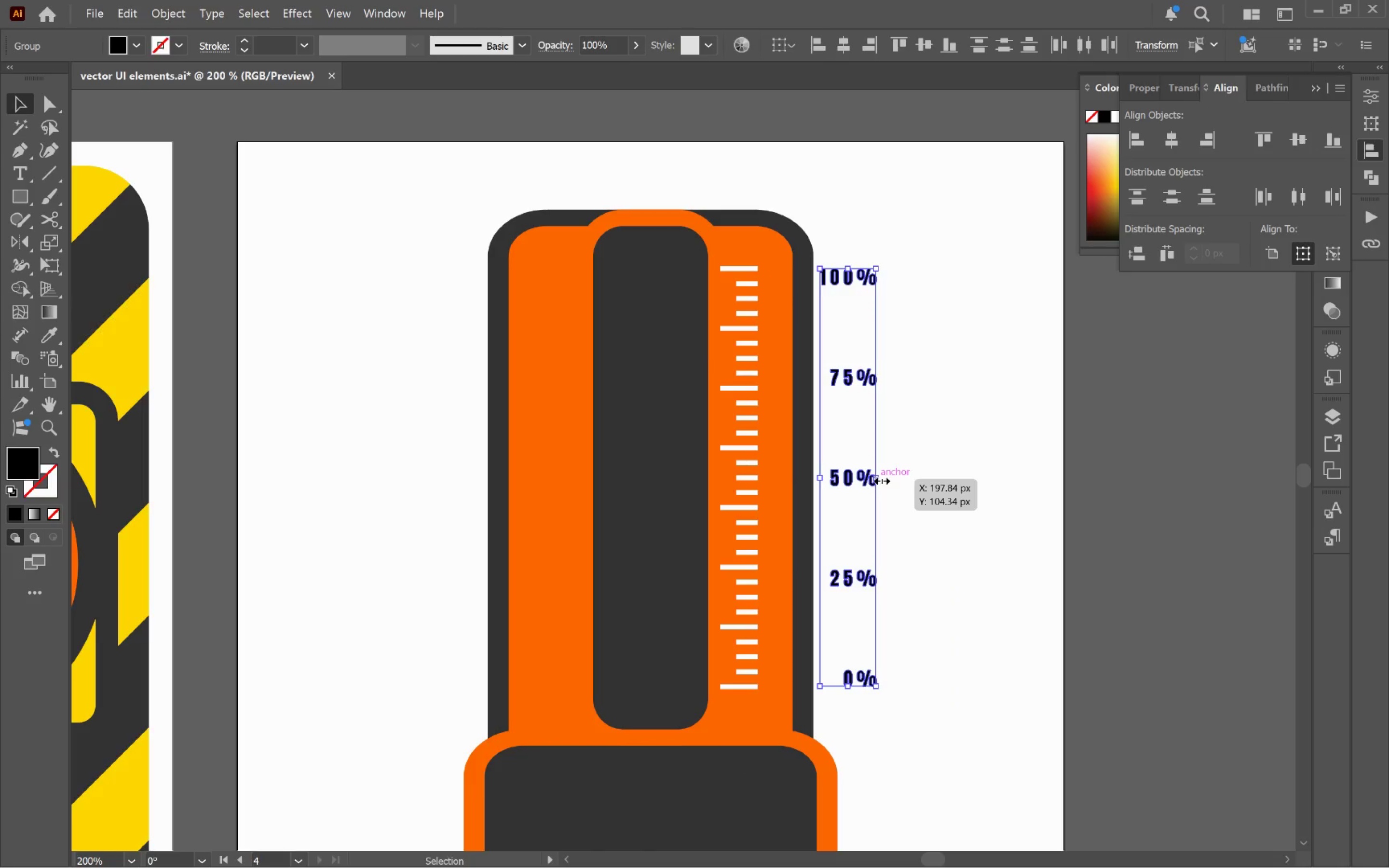 
left_click_drag(start_coordinate=[879, 478], to_coordinate=[854, 480])
 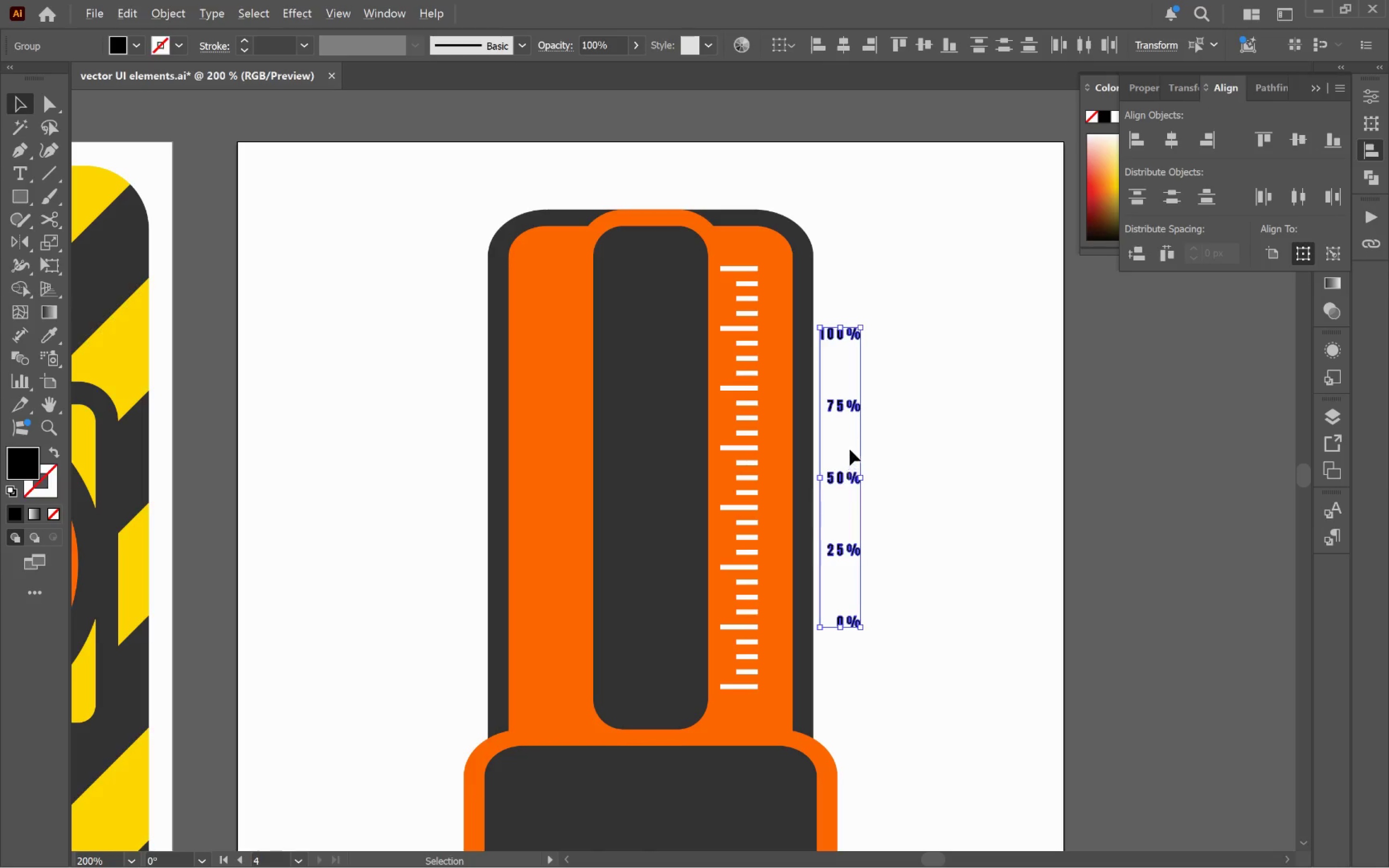 
hold_key(key=ShiftLeft, duration=2.43)
 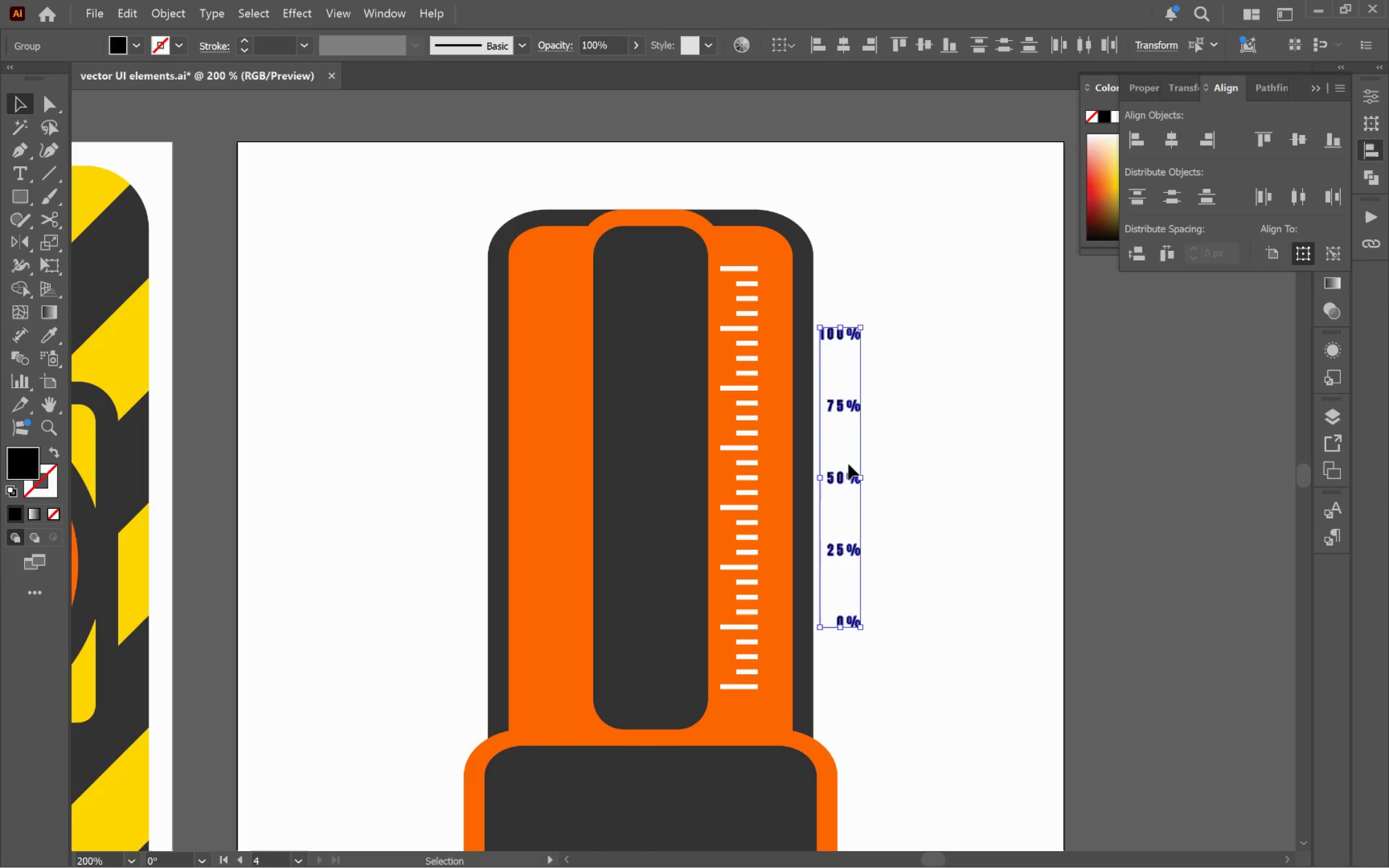 
hold_key(key=AltLeft, duration=0.83)
scroll: coordinate [850, 451], scroll_direction: up, amount: 3.0
 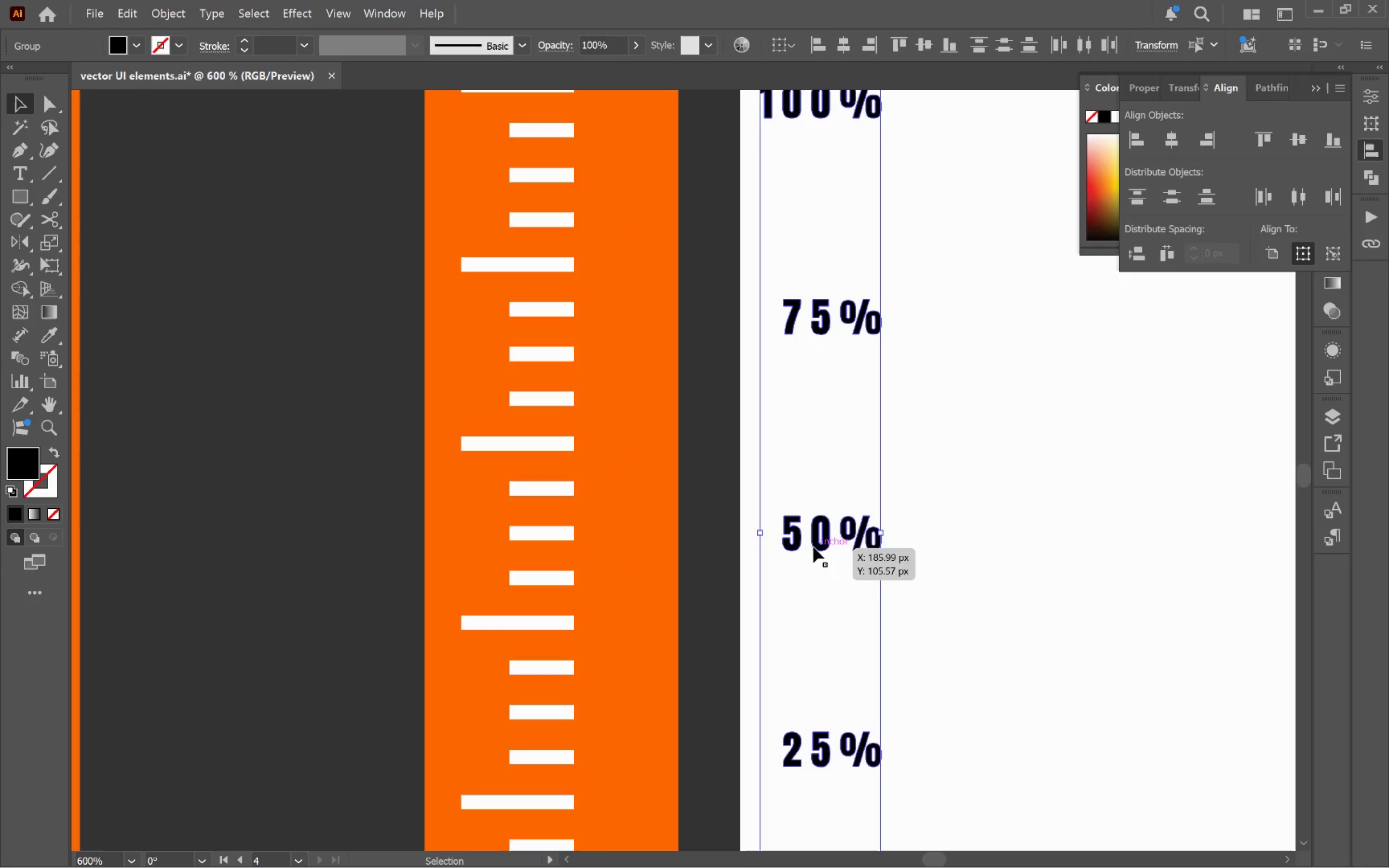 
left_click_drag(start_coordinate=[818, 544], to_coordinate=[634, 529])
 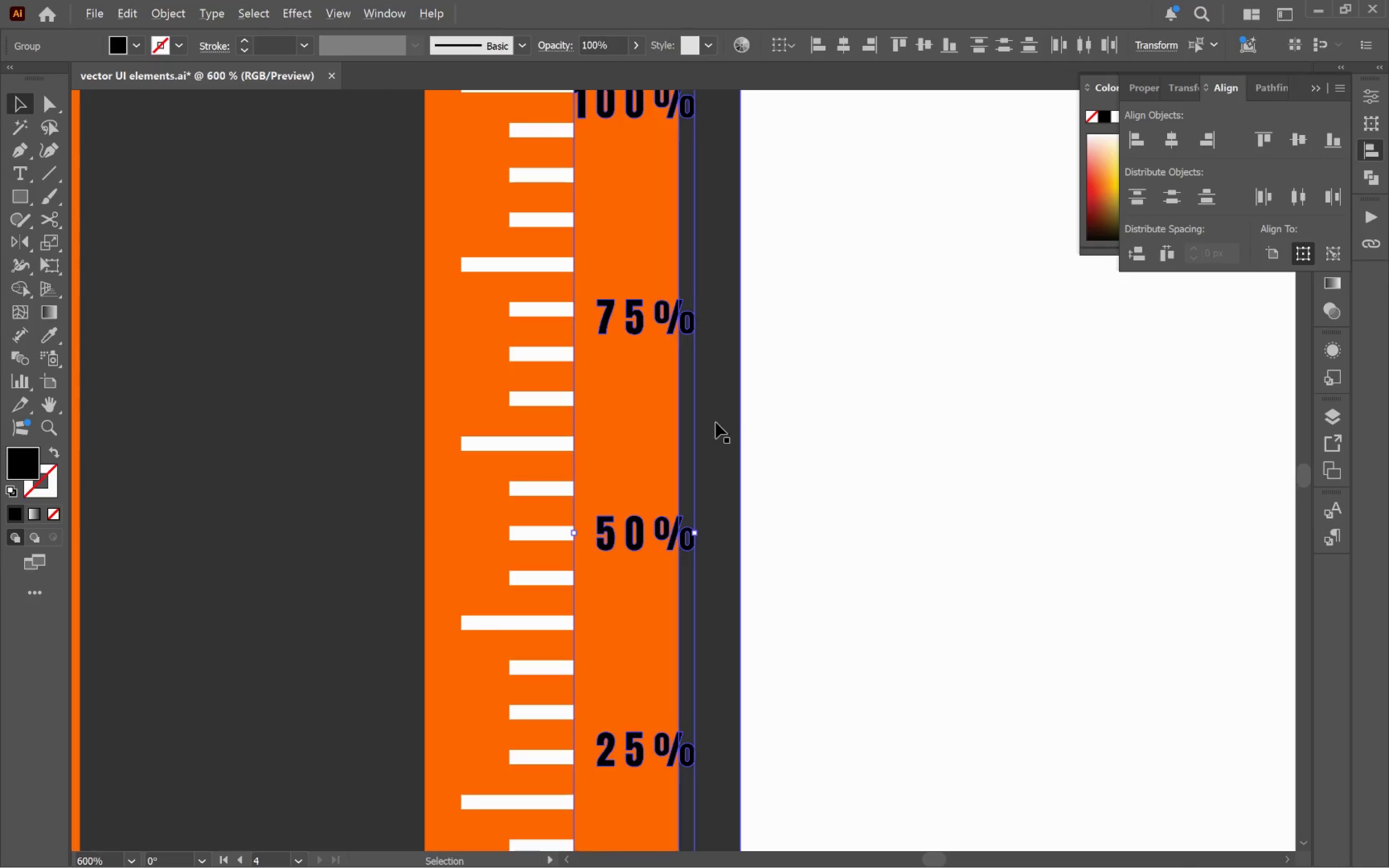 
hold_key(key=ShiftLeft, duration=1.11)
 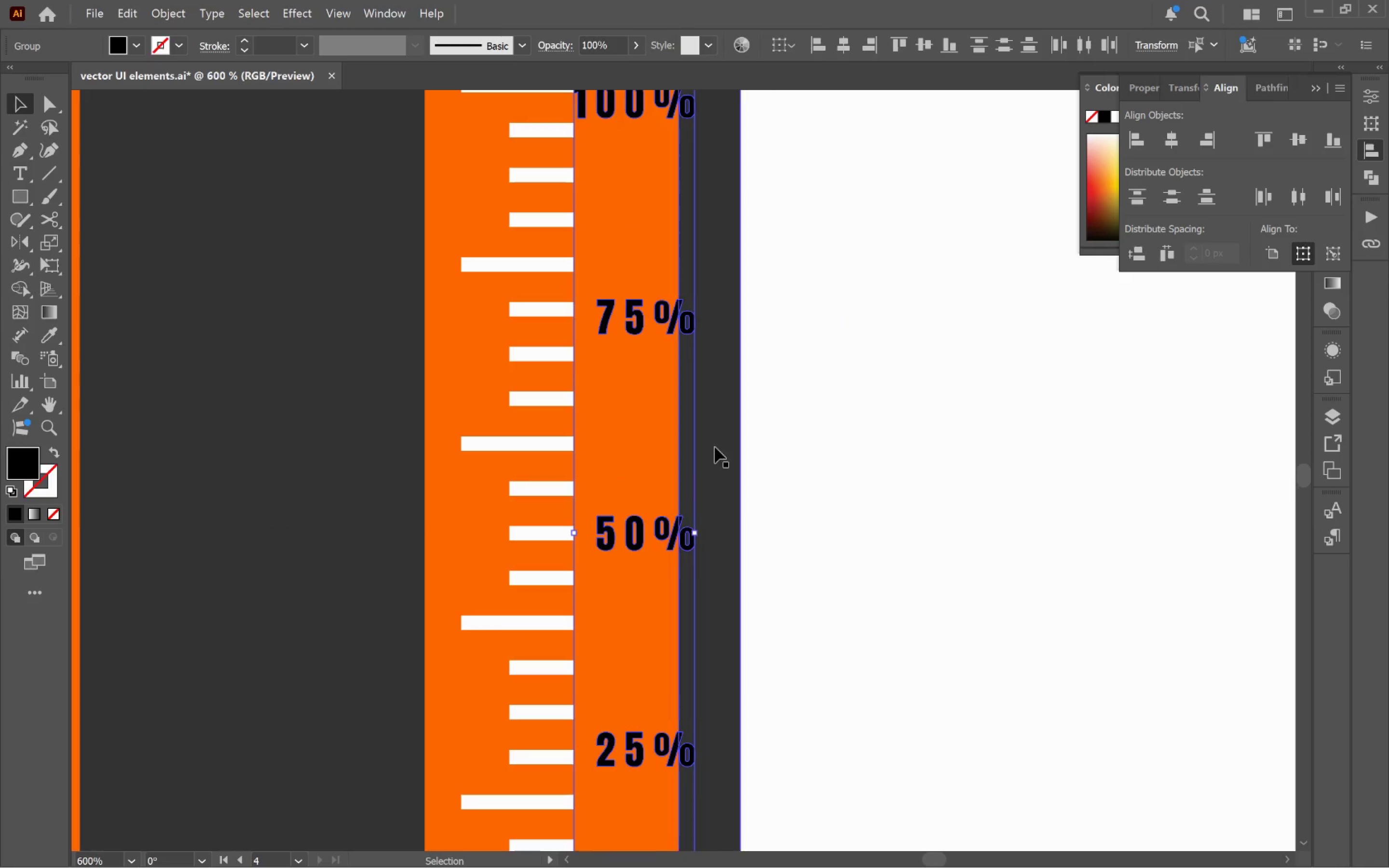 
hold_key(key=AltLeft, duration=0.47)
scroll: coordinate [717, 432], scroll_direction: up, amount: 1.0
 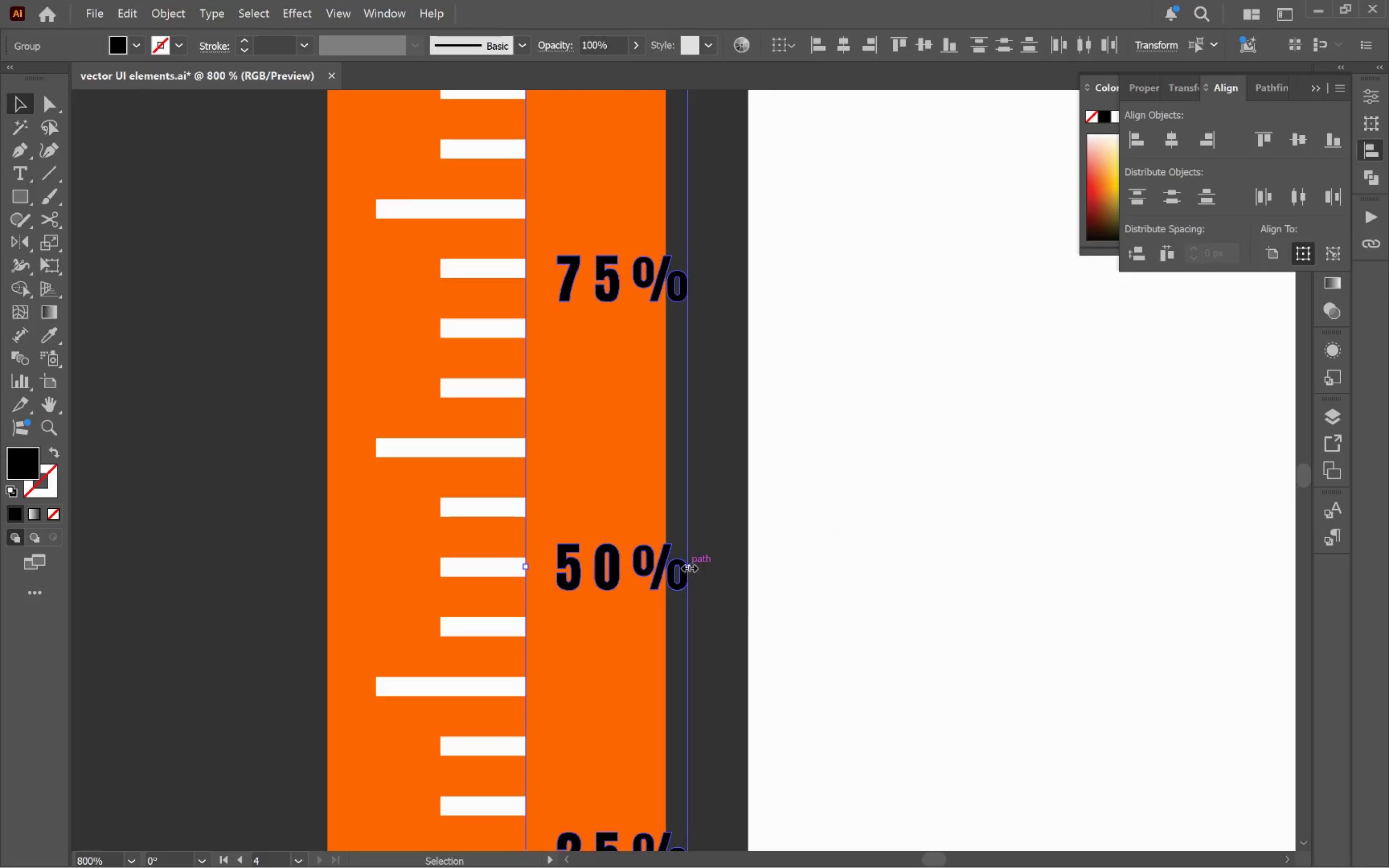 
left_click_drag(start_coordinate=[687, 565], to_coordinate=[653, 564])
 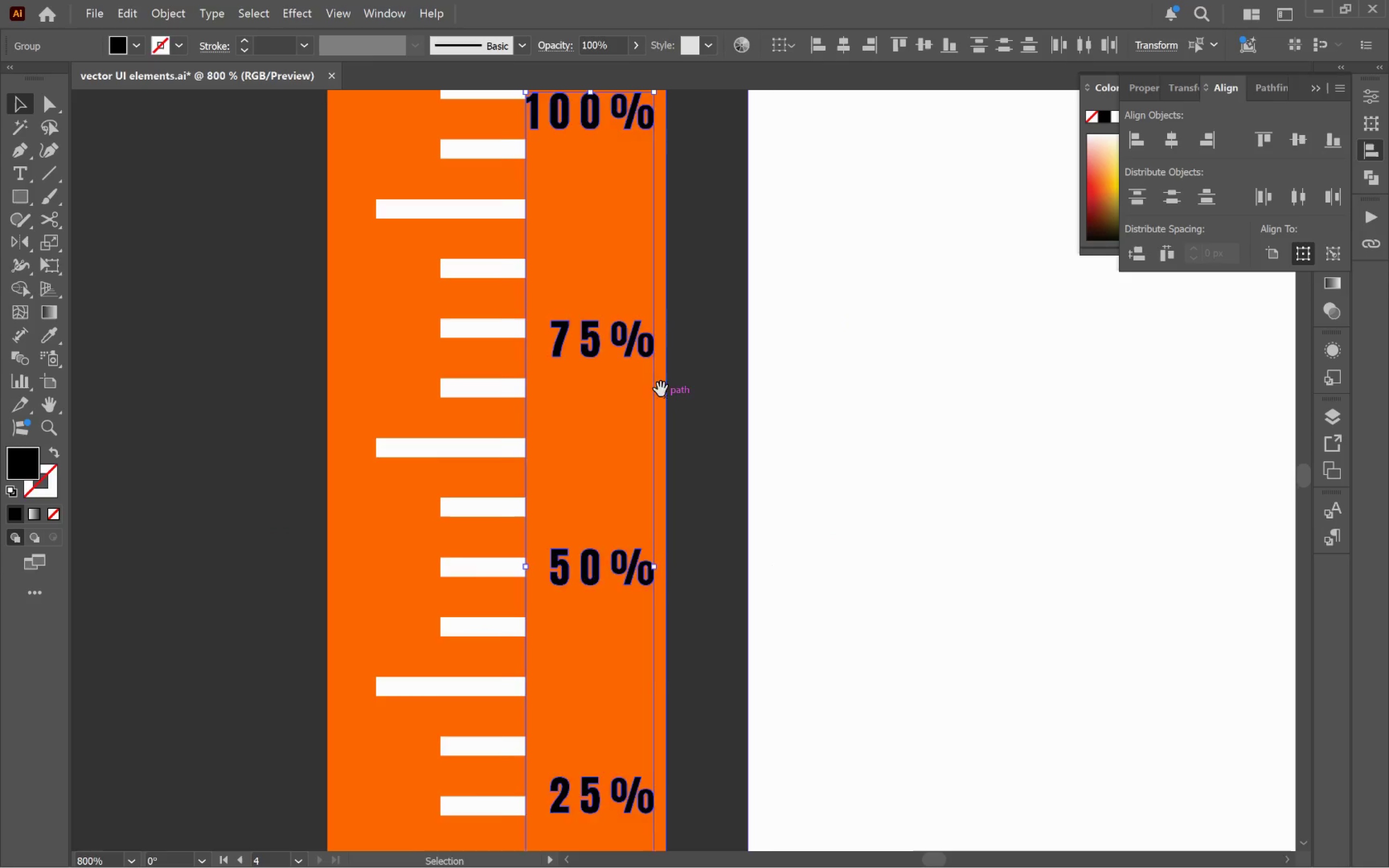 
hold_key(key=ShiftLeft, duration=2.13)
 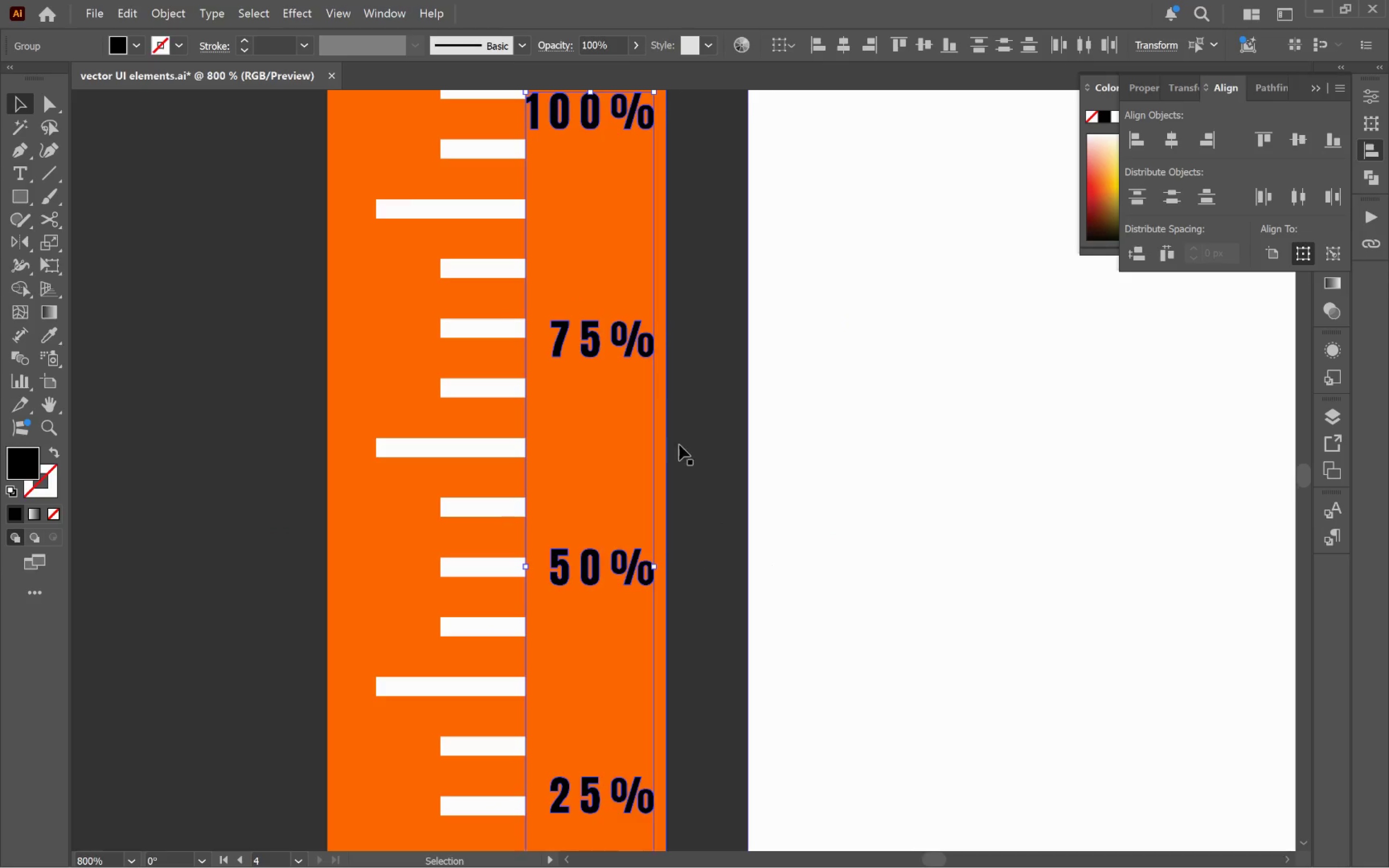 
hold_key(key=Space, duration=1.52)
 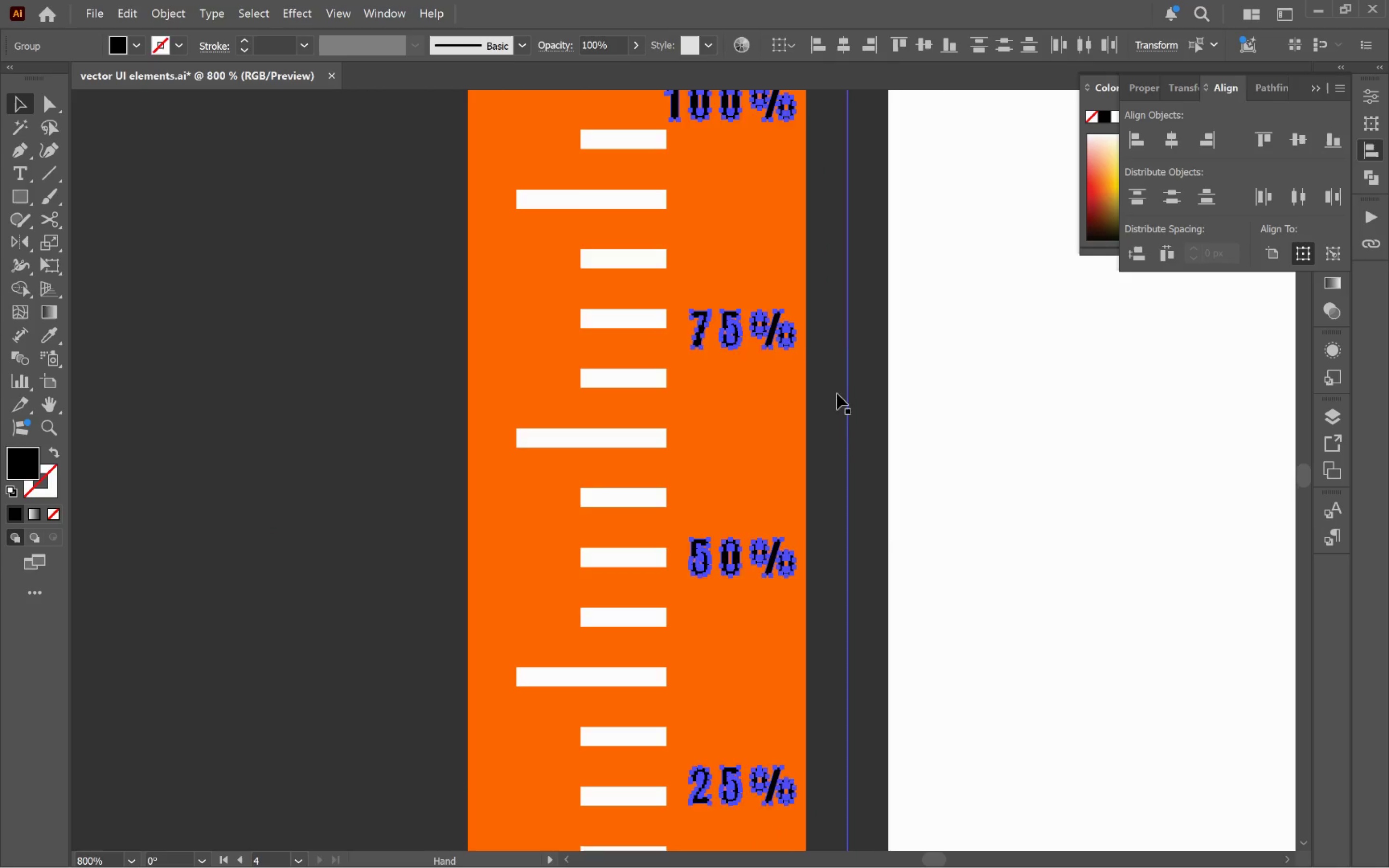 
left_click_drag(start_coordinate=[696, 361], to_coordinate=[859, 660])
 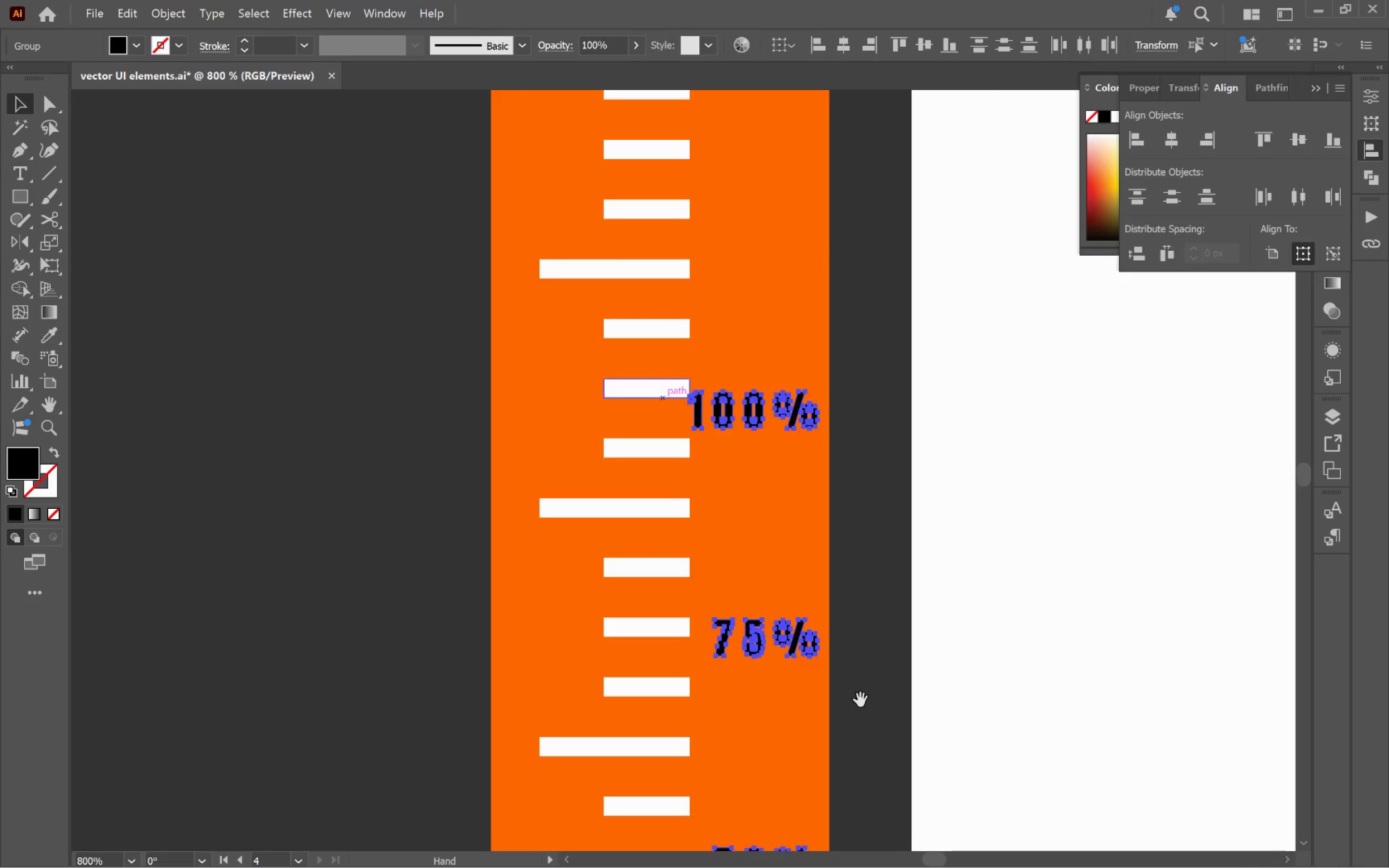 
left_click_drag(start_coordinate=[860, 694], to_coordinate=[837, 385])
 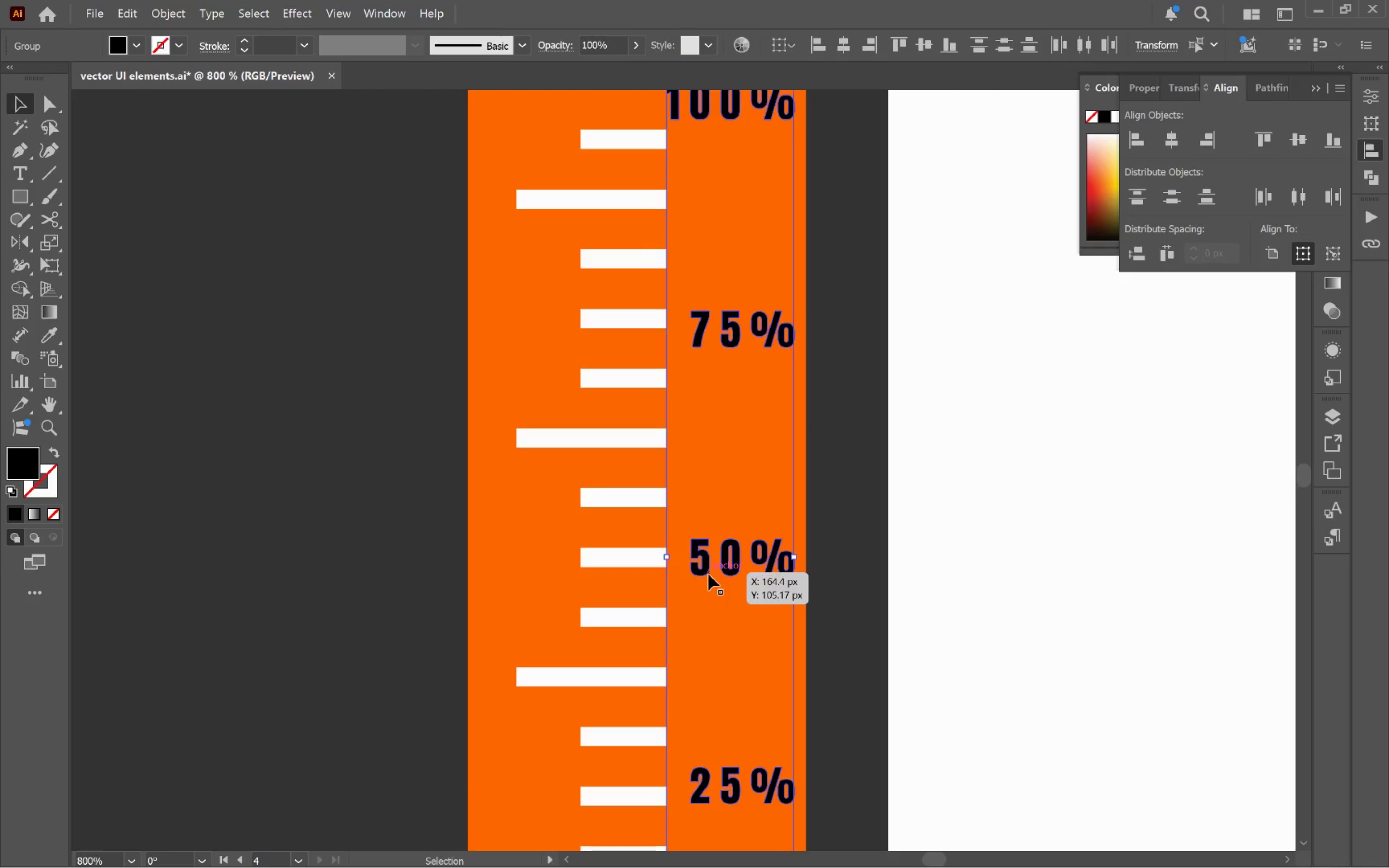 
hold_key(key=Space, duration=0.5)
 